 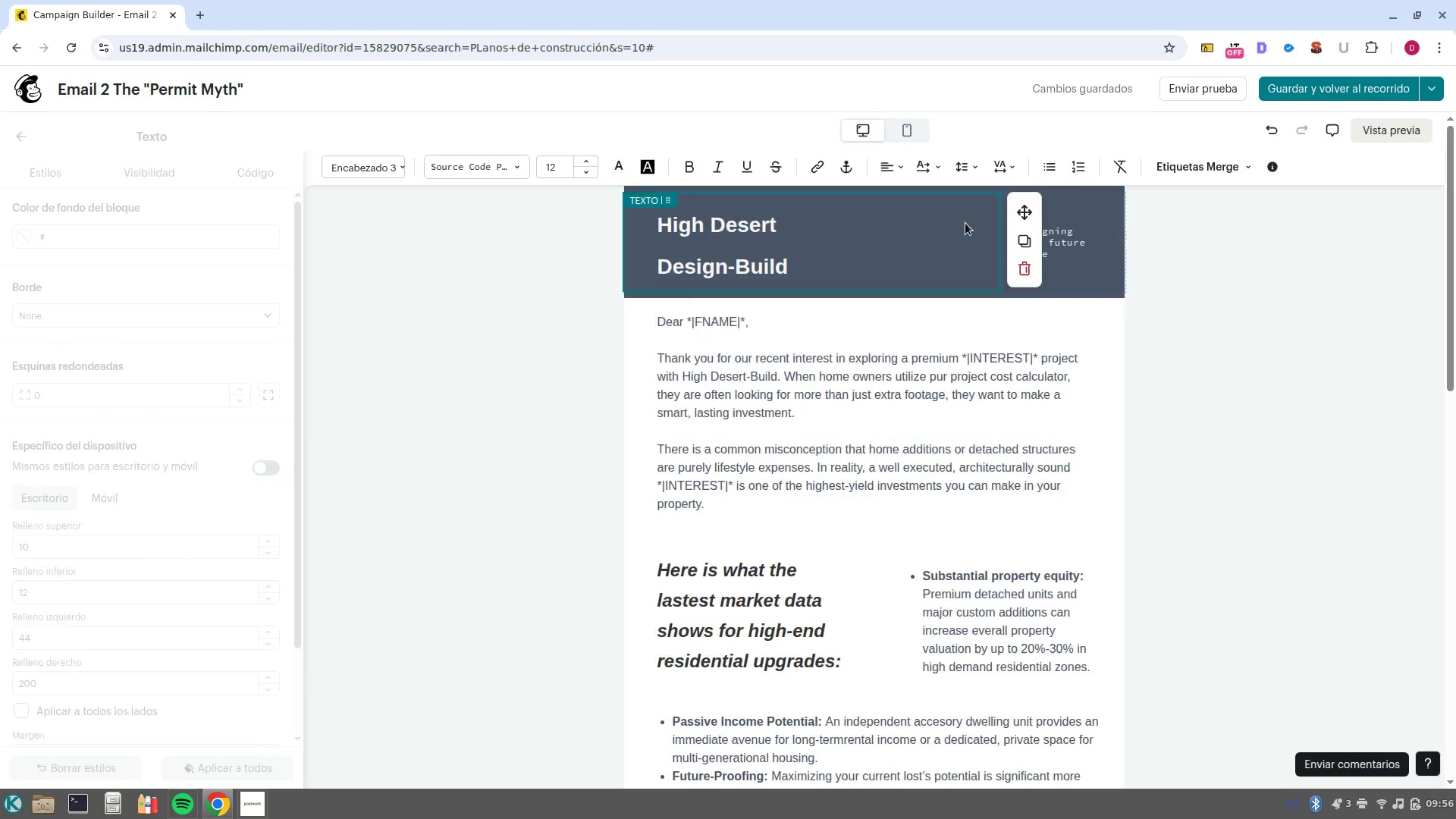 
left_click([1122, 293])
 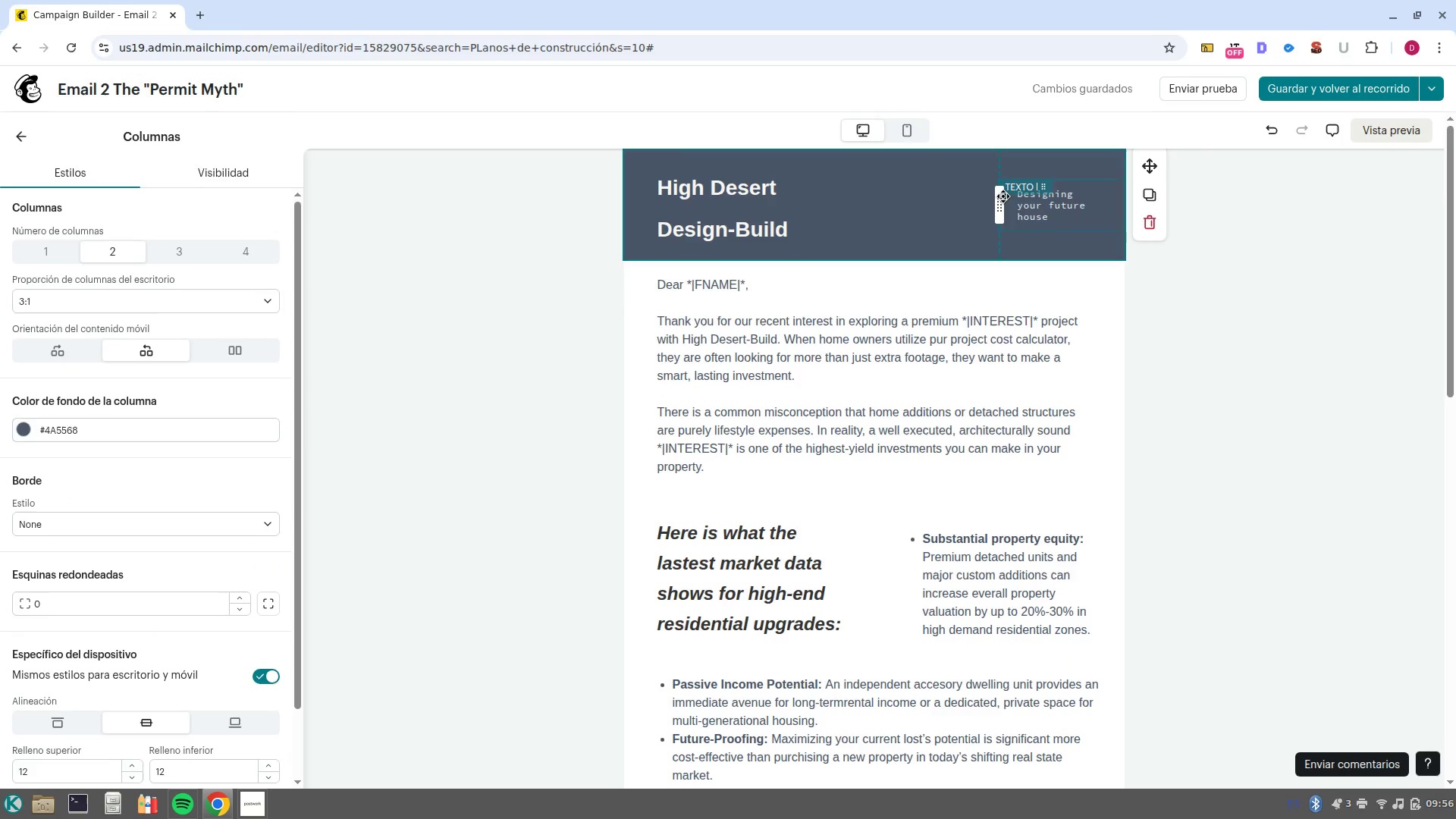 
left_click_drag(start_coordinate=[1001, 203], to_coordinate=[955, 206])
 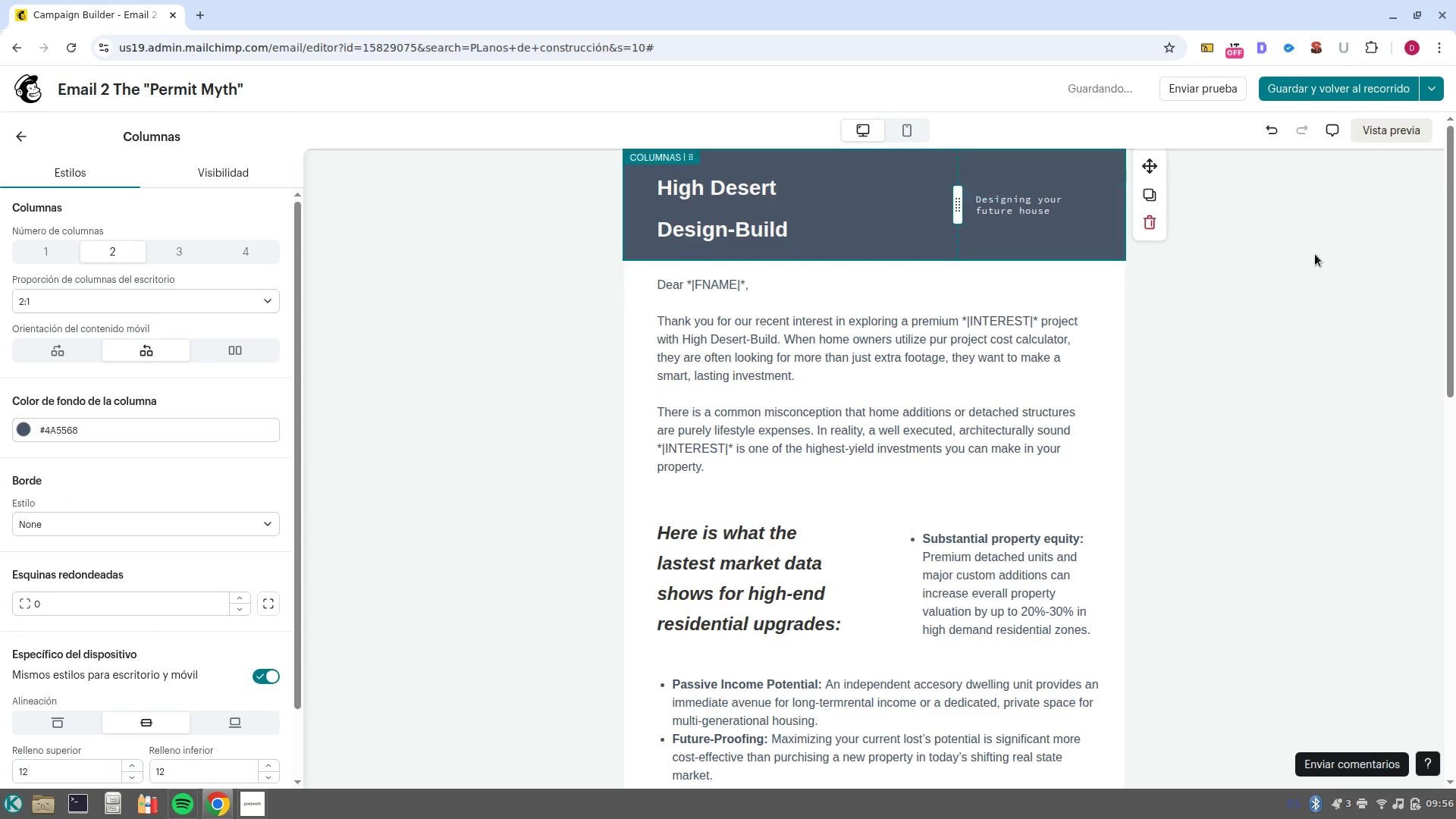 
left_click([1315, 254])
 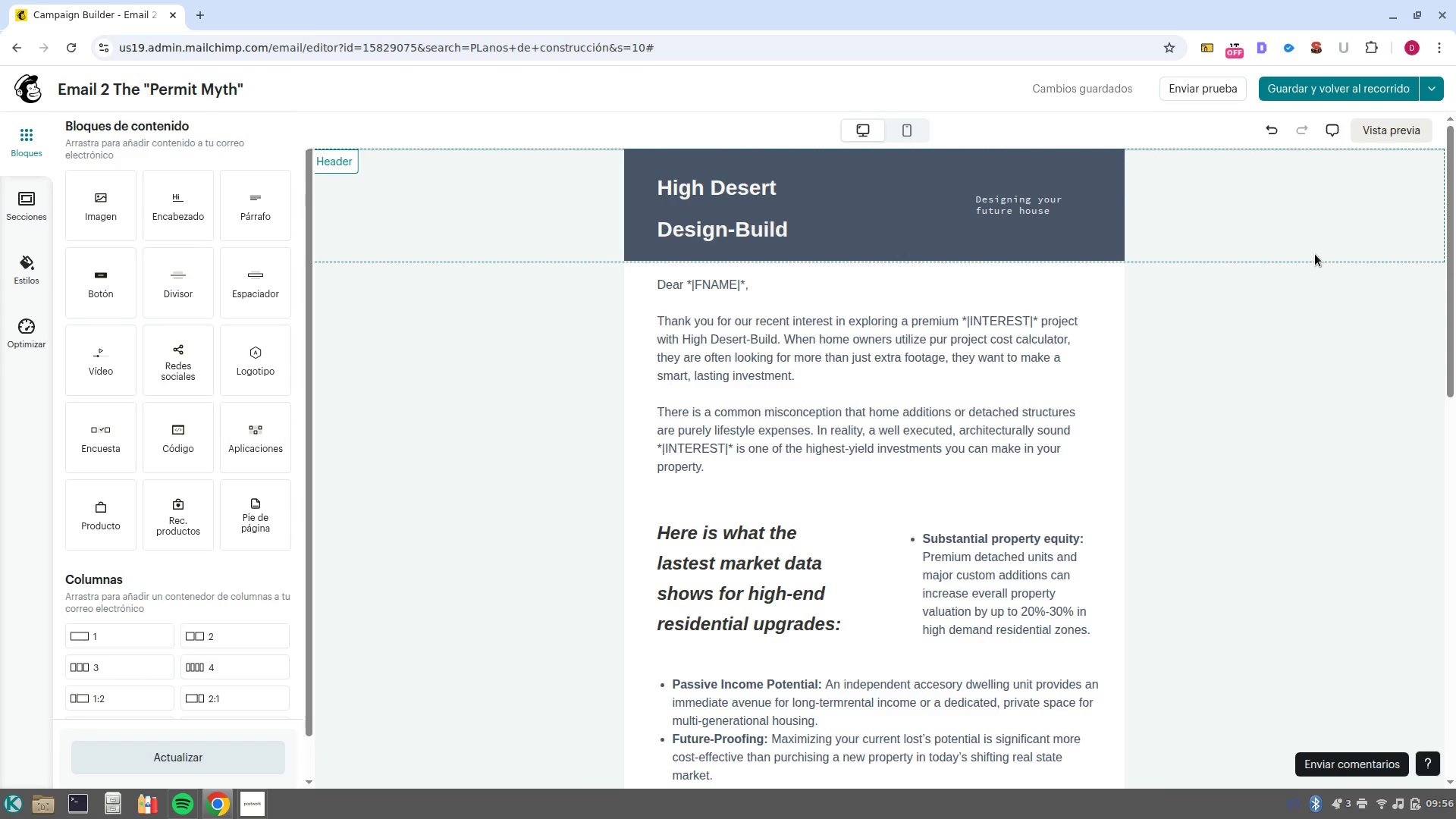 
wait(11.39)
 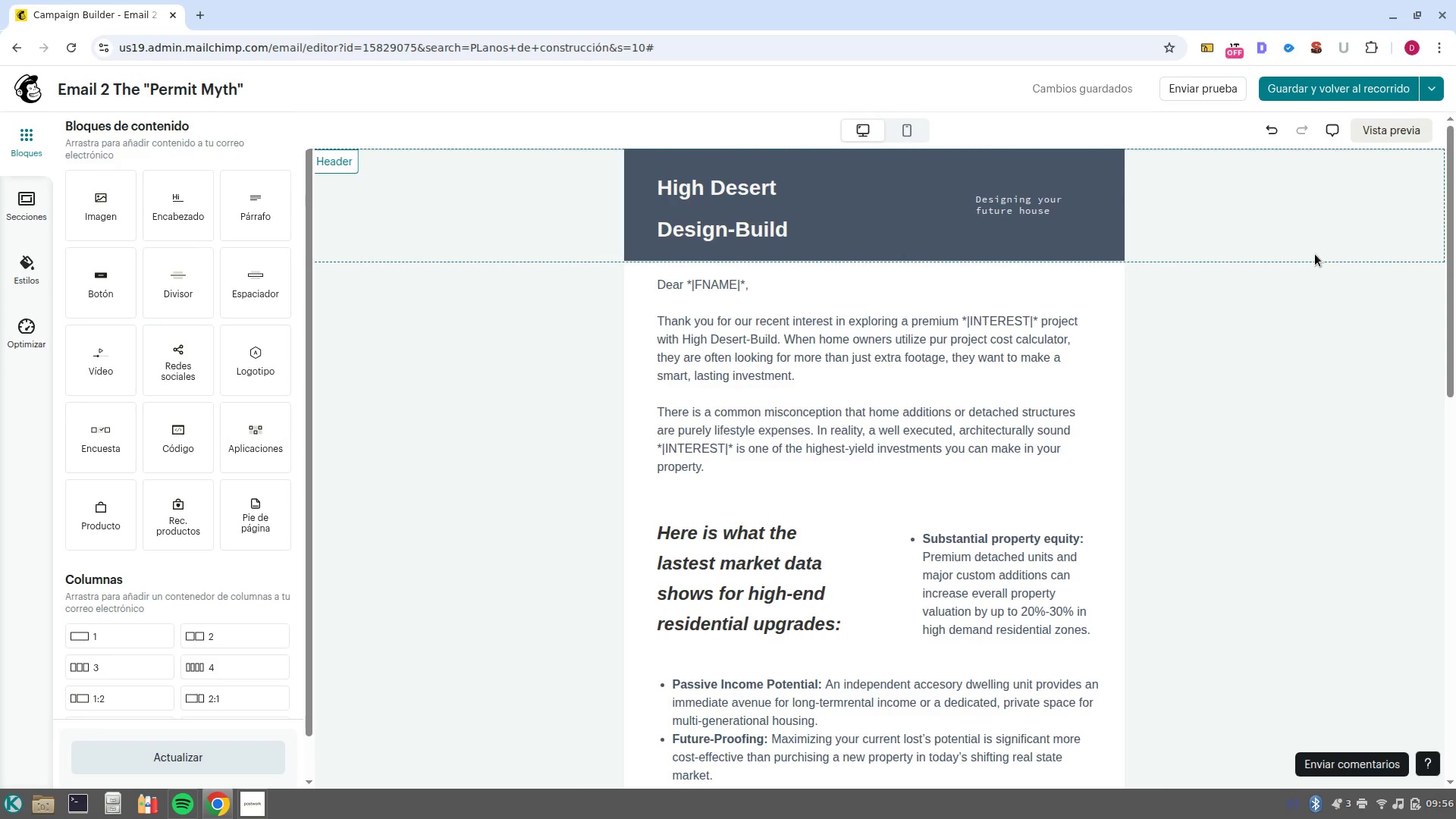 
key(VolumeUp)
 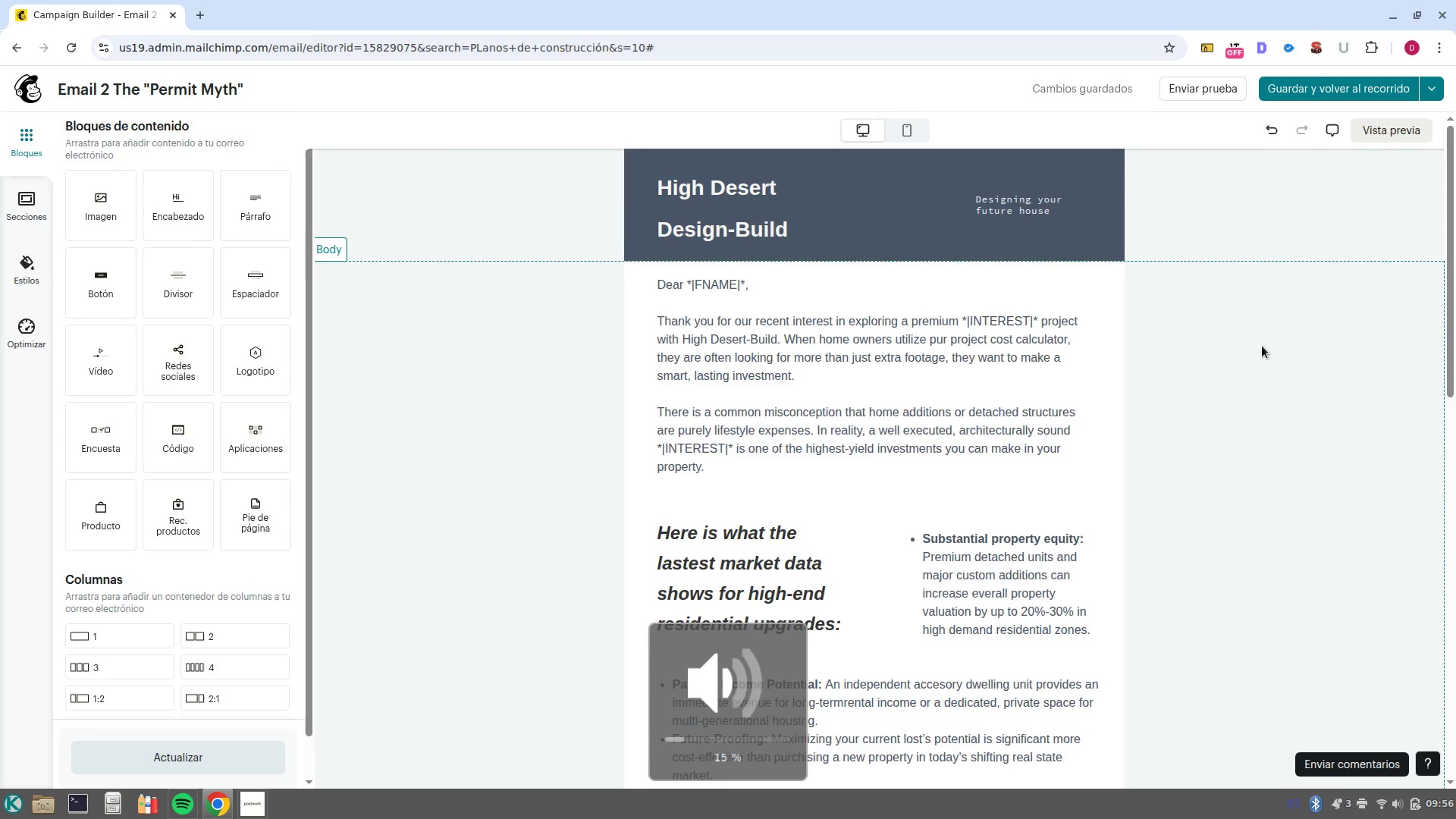 
key(VolumeUp)
 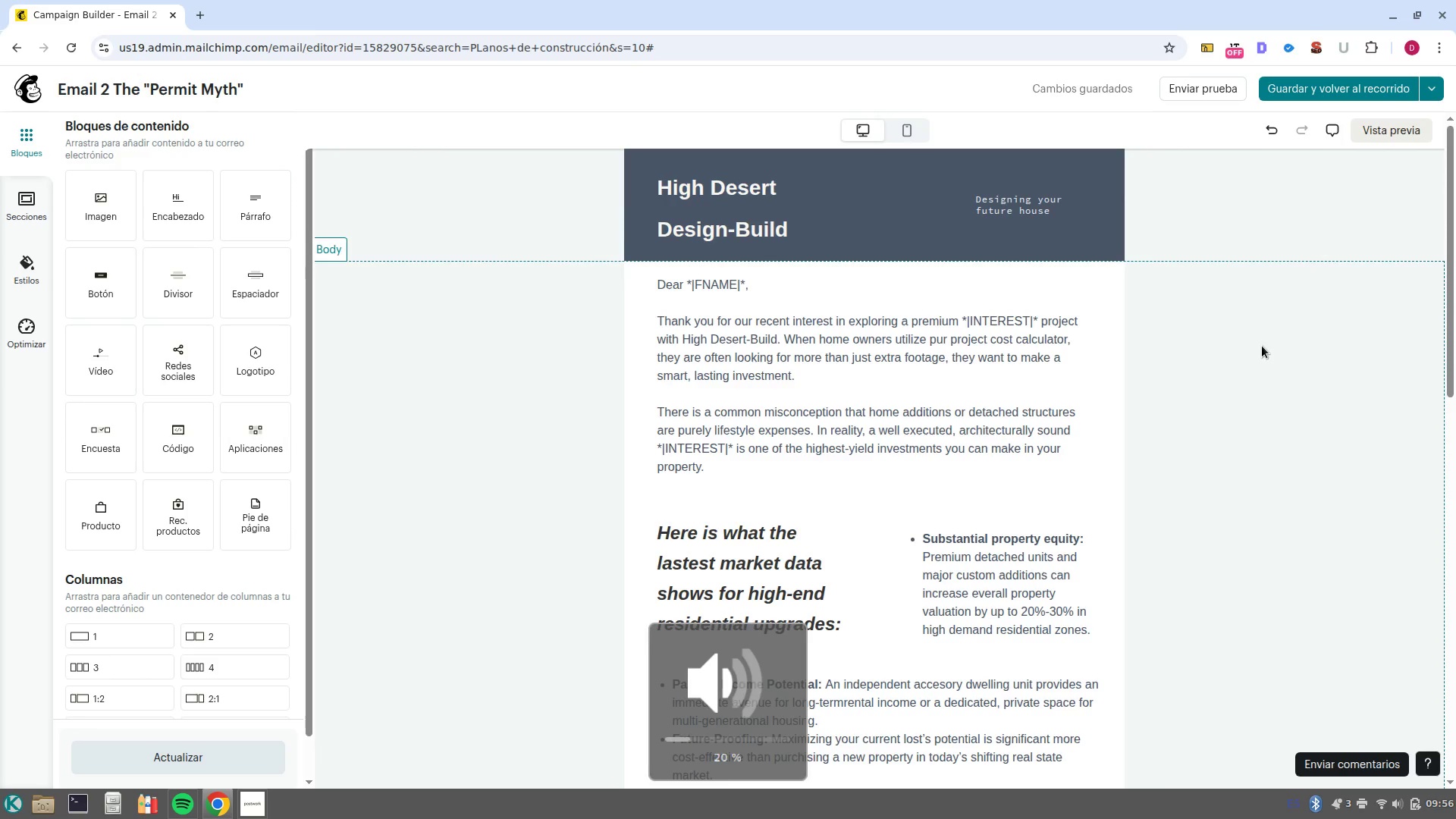 
key(VolumeUp)
 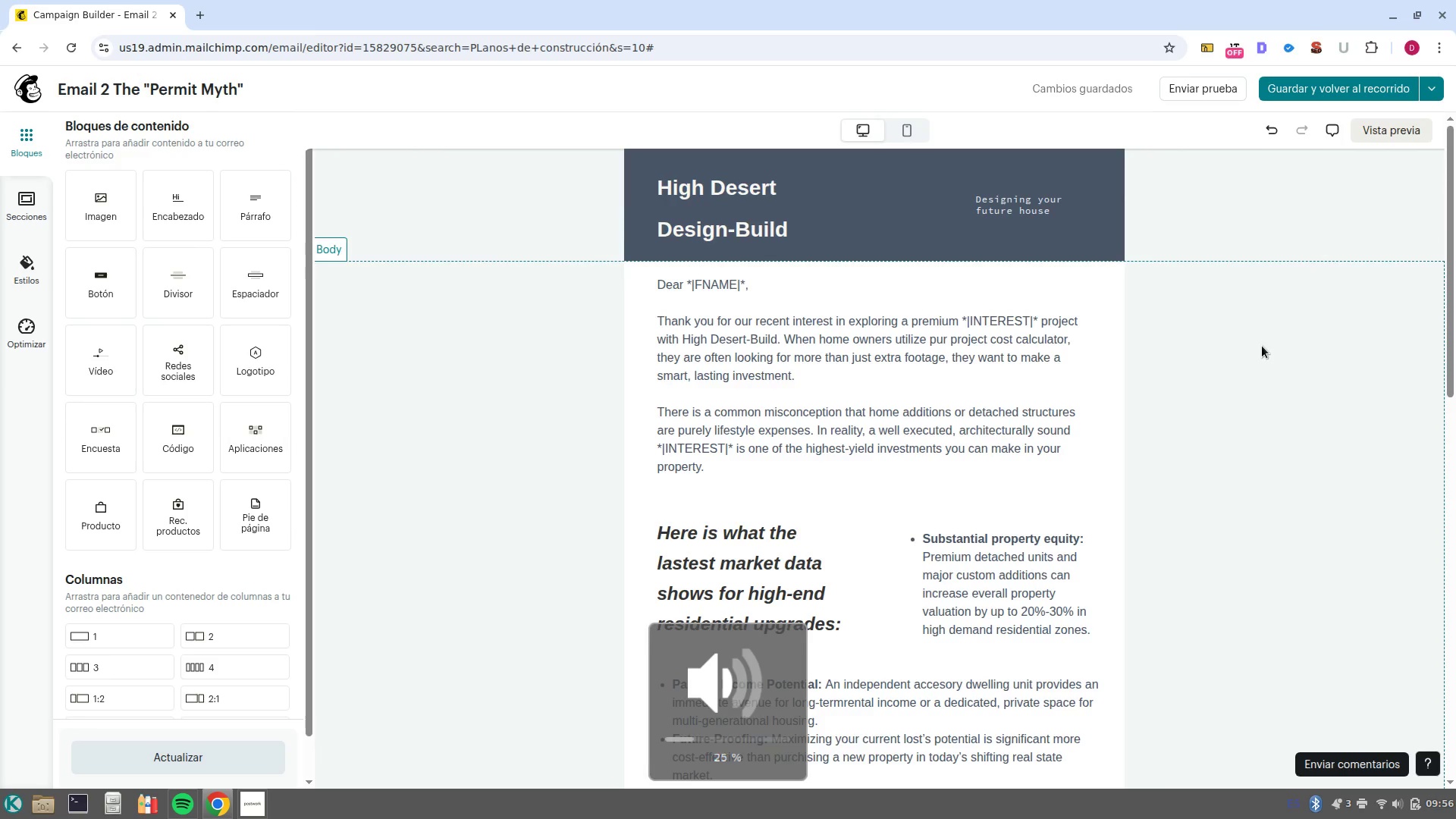 
key(VolumeUp)
 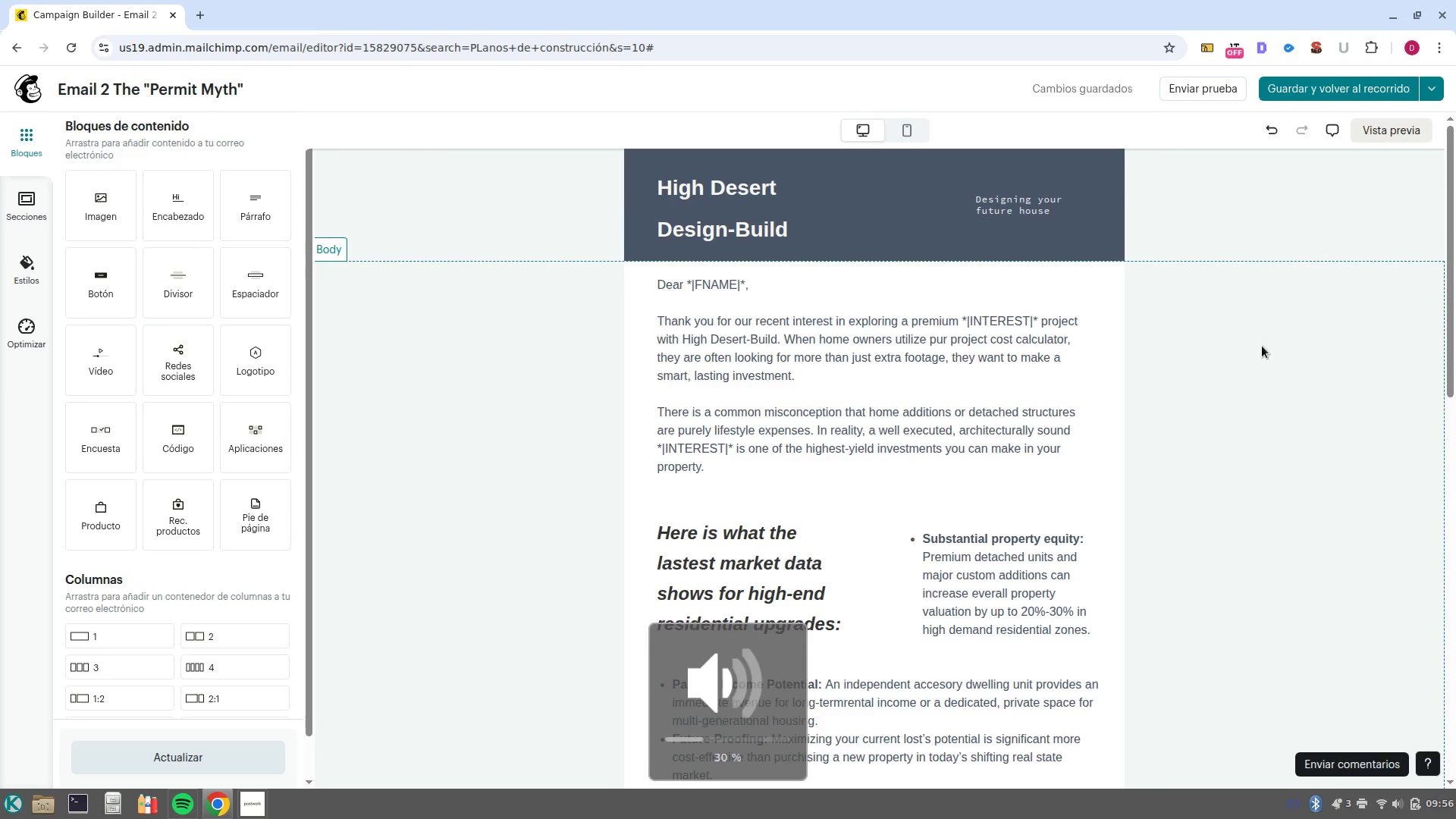 
key(VolumeUp)
 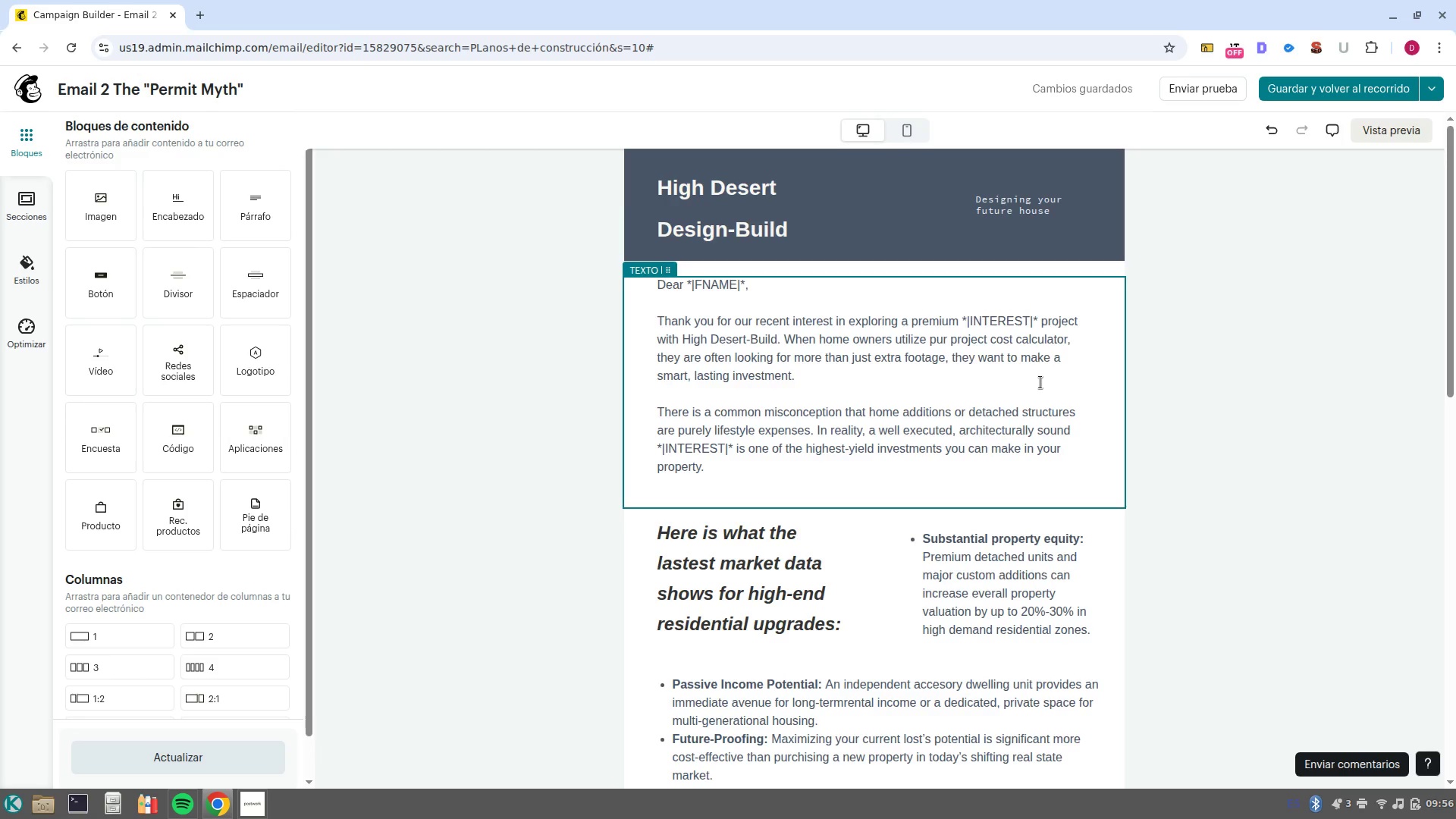 
wait(16.56)
 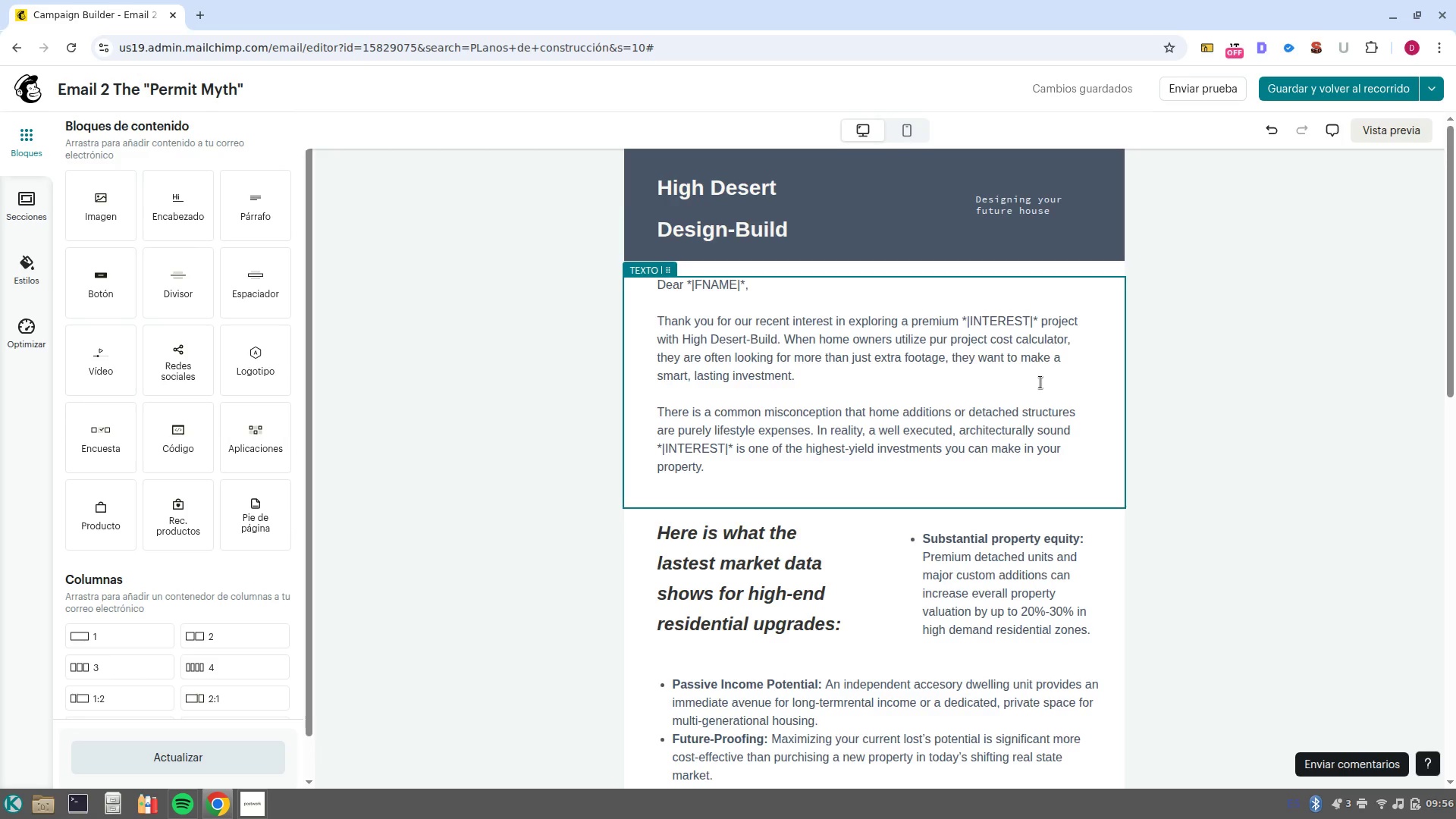 
left_click_drag(start_coordinate=[766, 466], to_coordinate=[659, 325])
 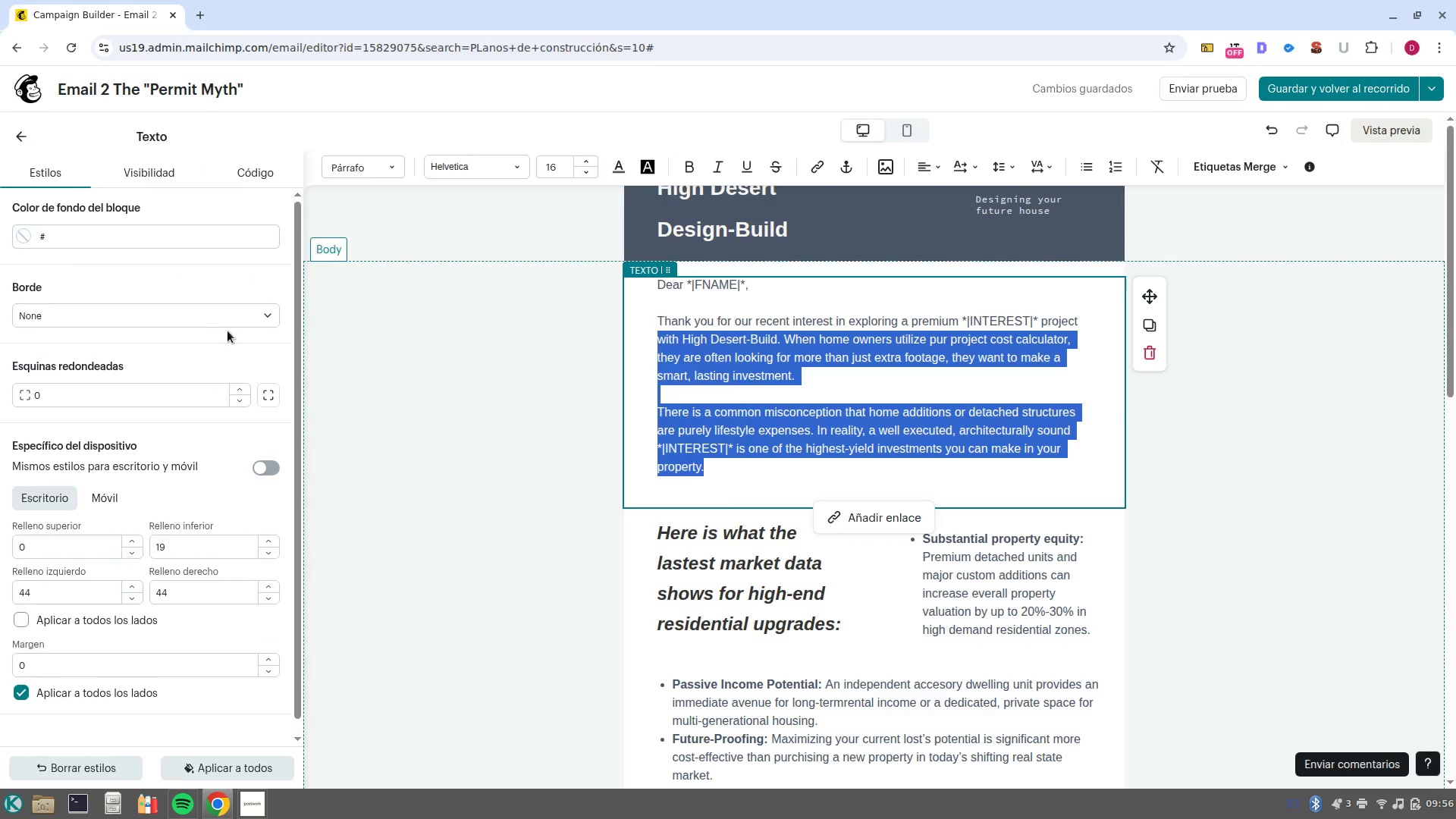 
left_click([8, 144])
 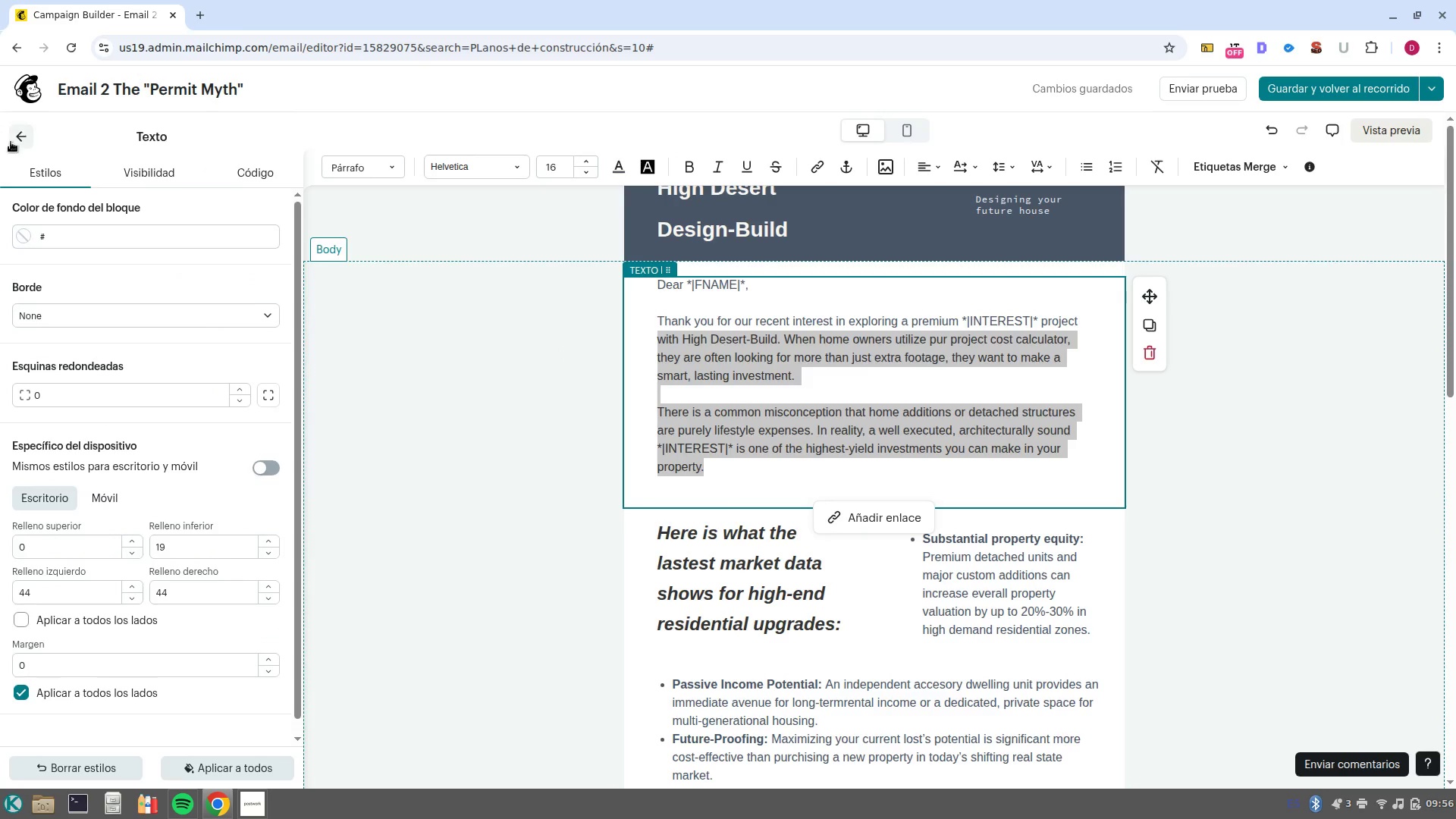 
left_click([14, 136])
 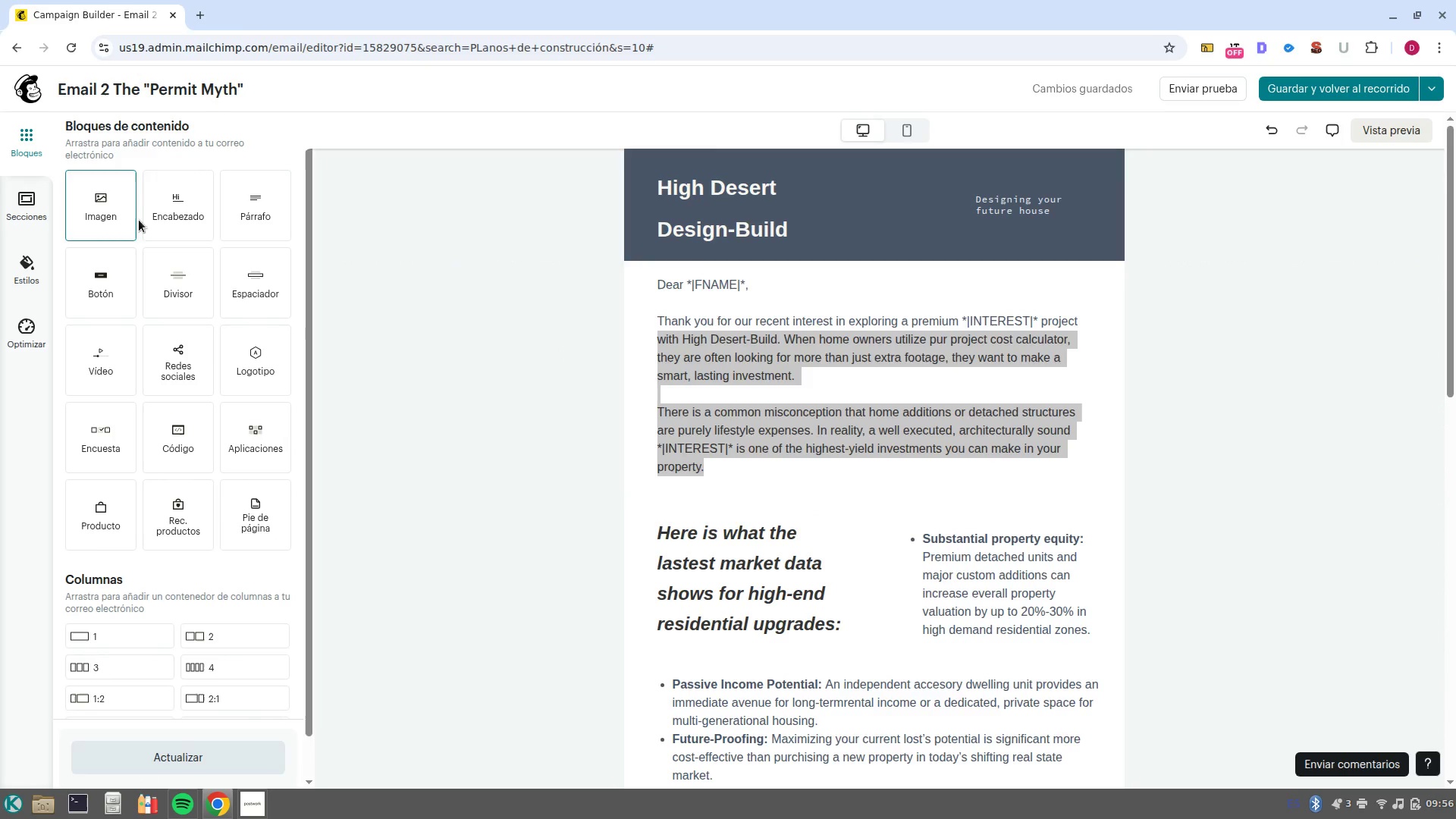 
left_click_drag(start_coordinate=[165, 217], to_coordinate=[908, 274])
 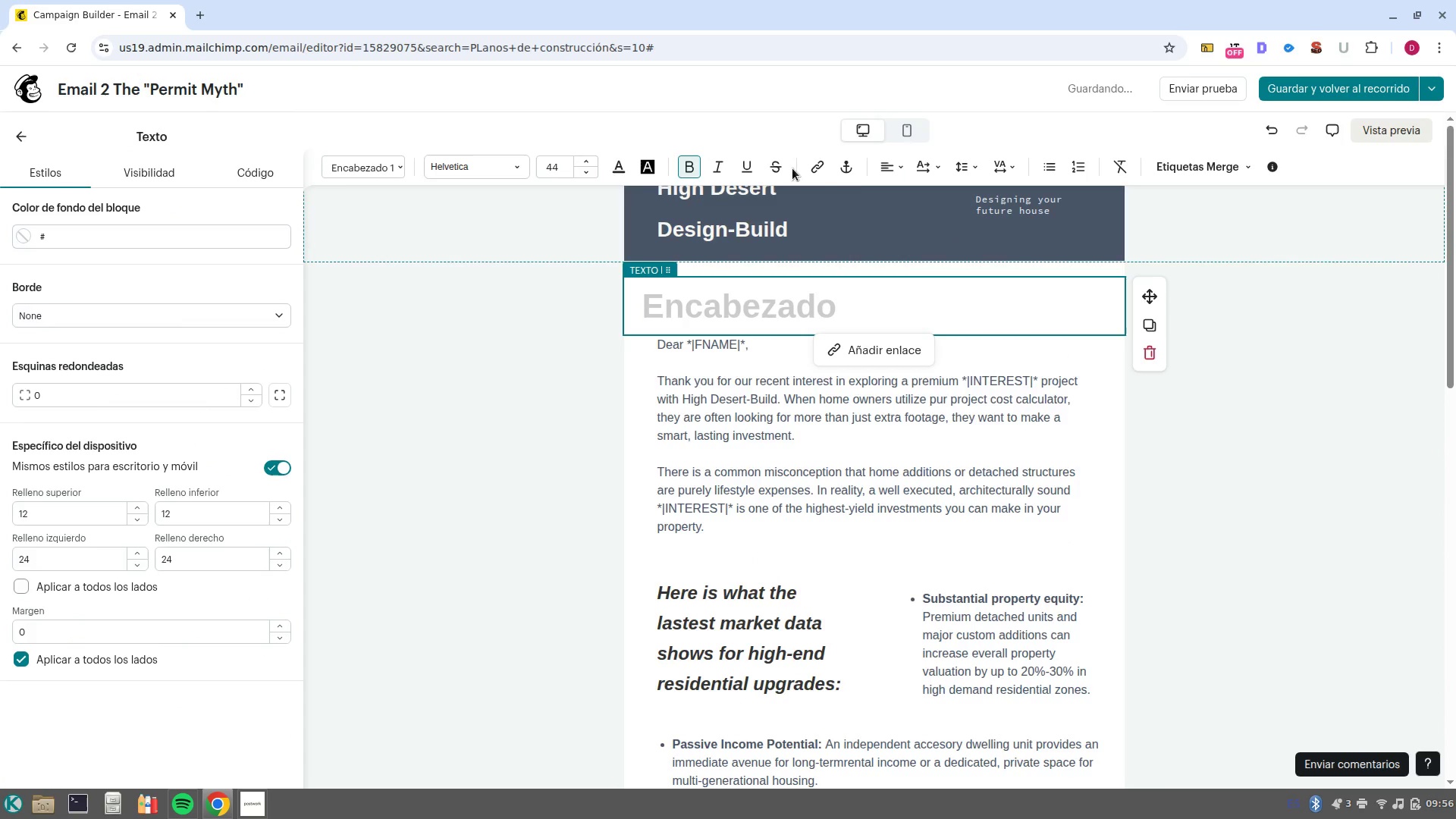 
left_click([902, 170])
 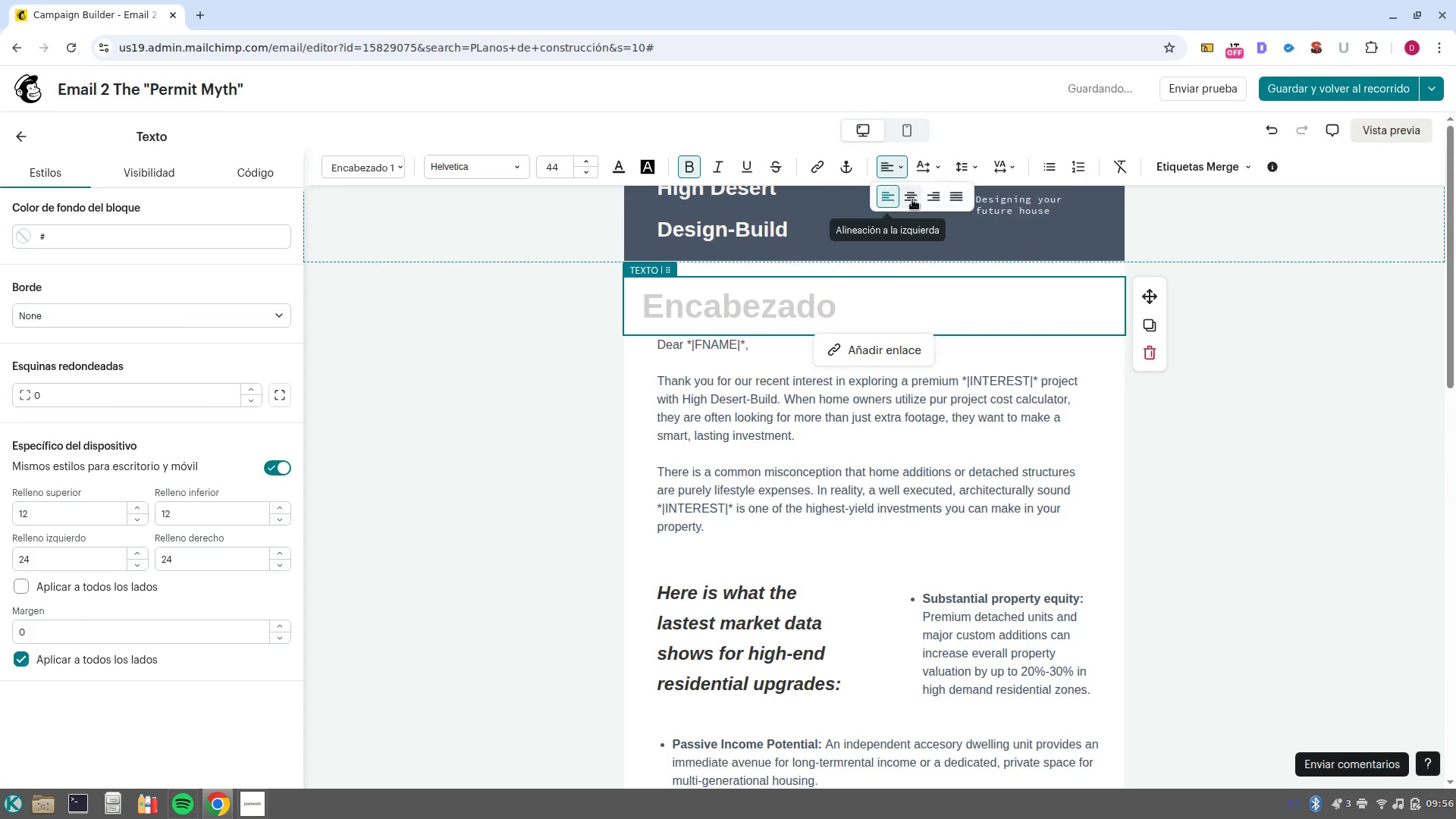 
left_click([908, 199])
 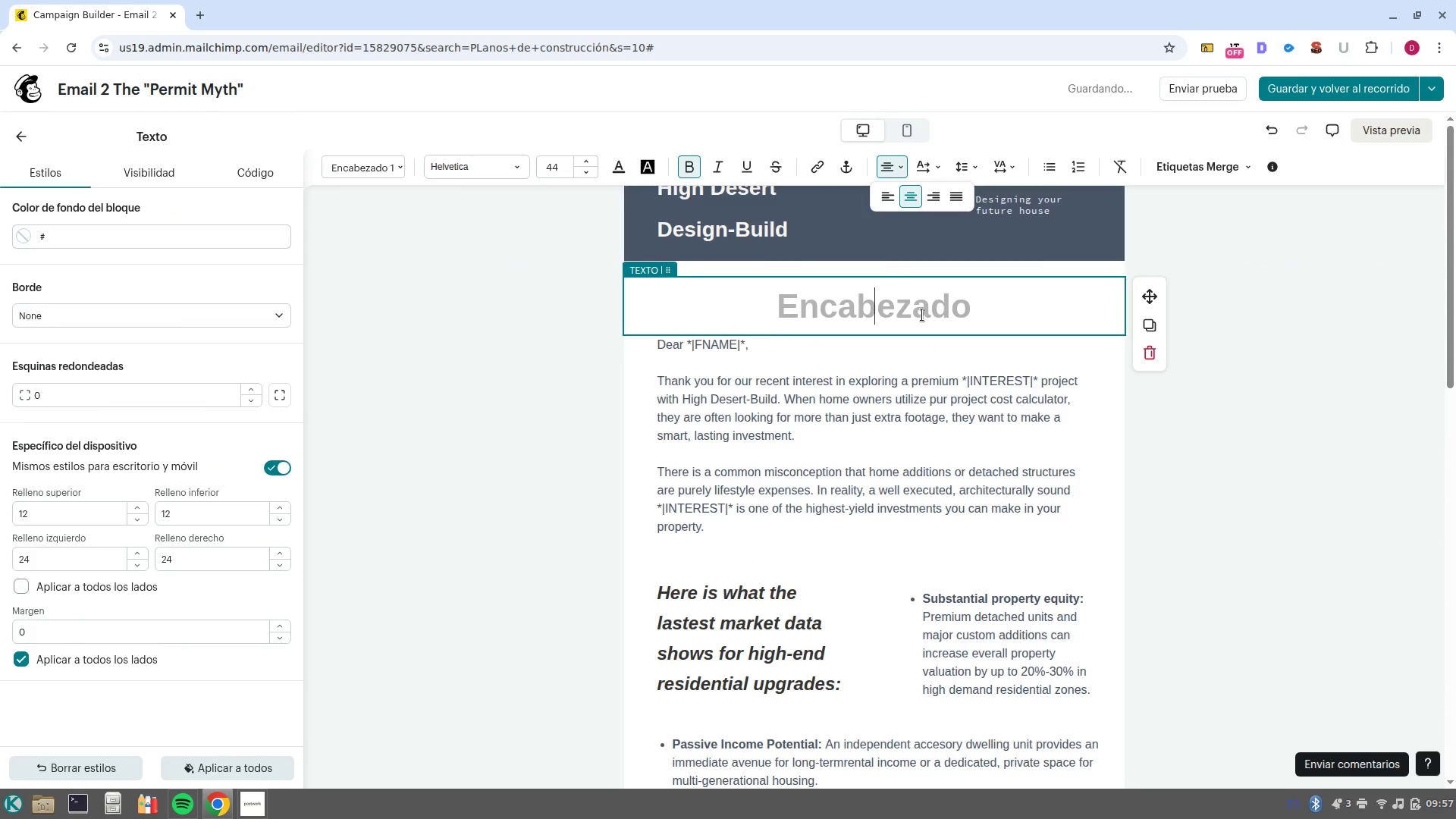 
type(Desmystifying the permitting process)
 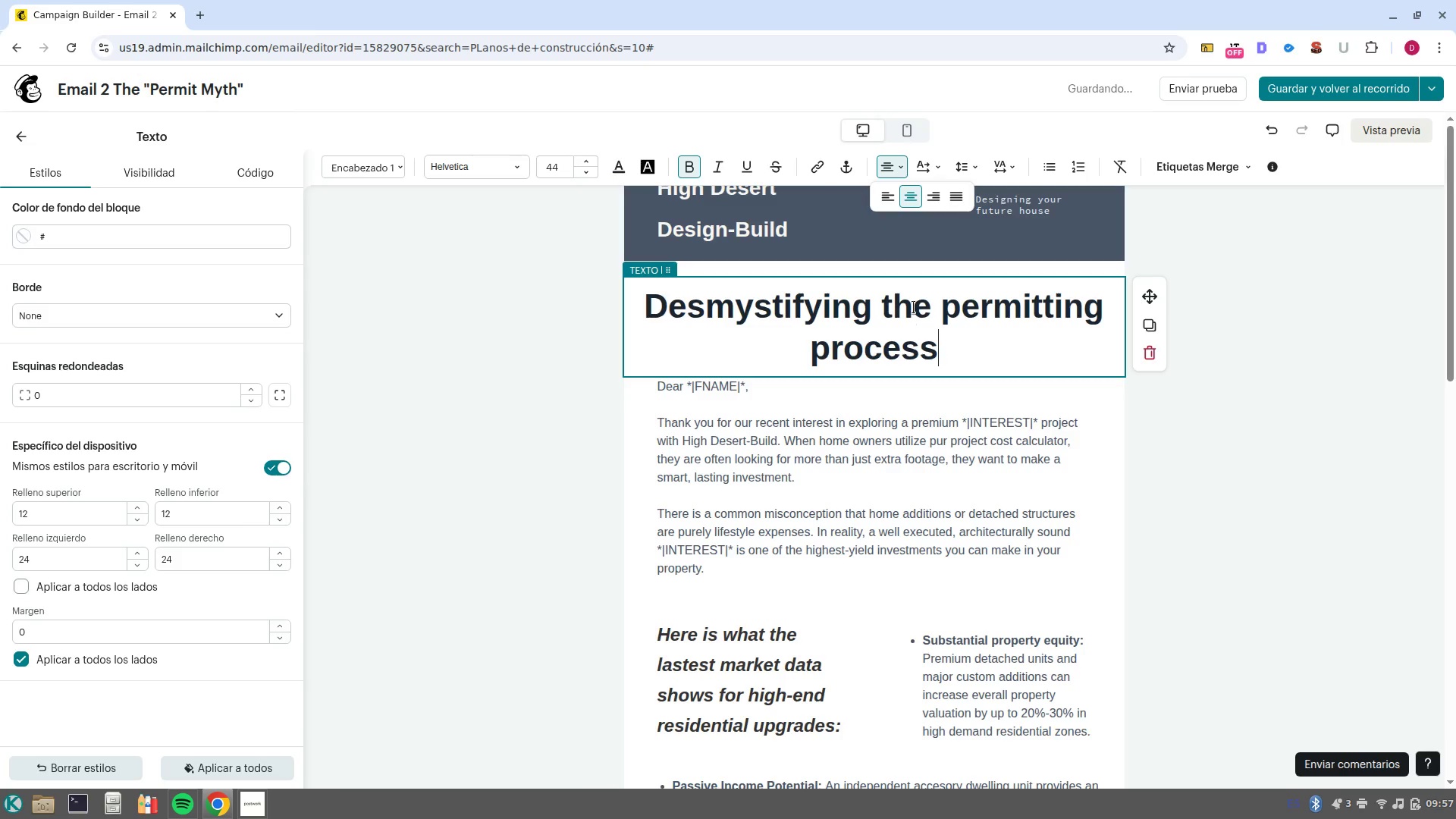 
left_click([956, 312])
 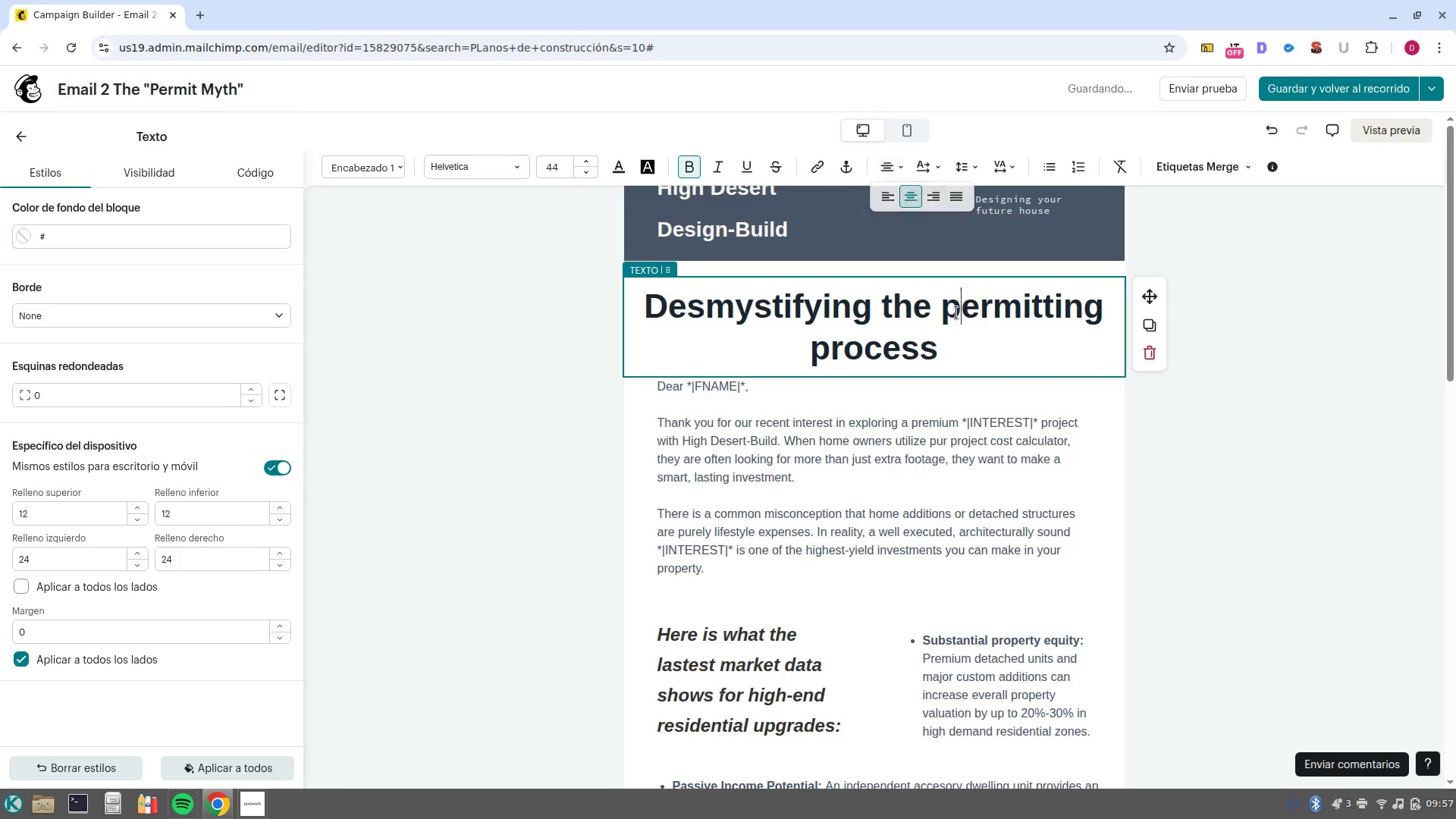 
key(Shift+ShiftLeft)
 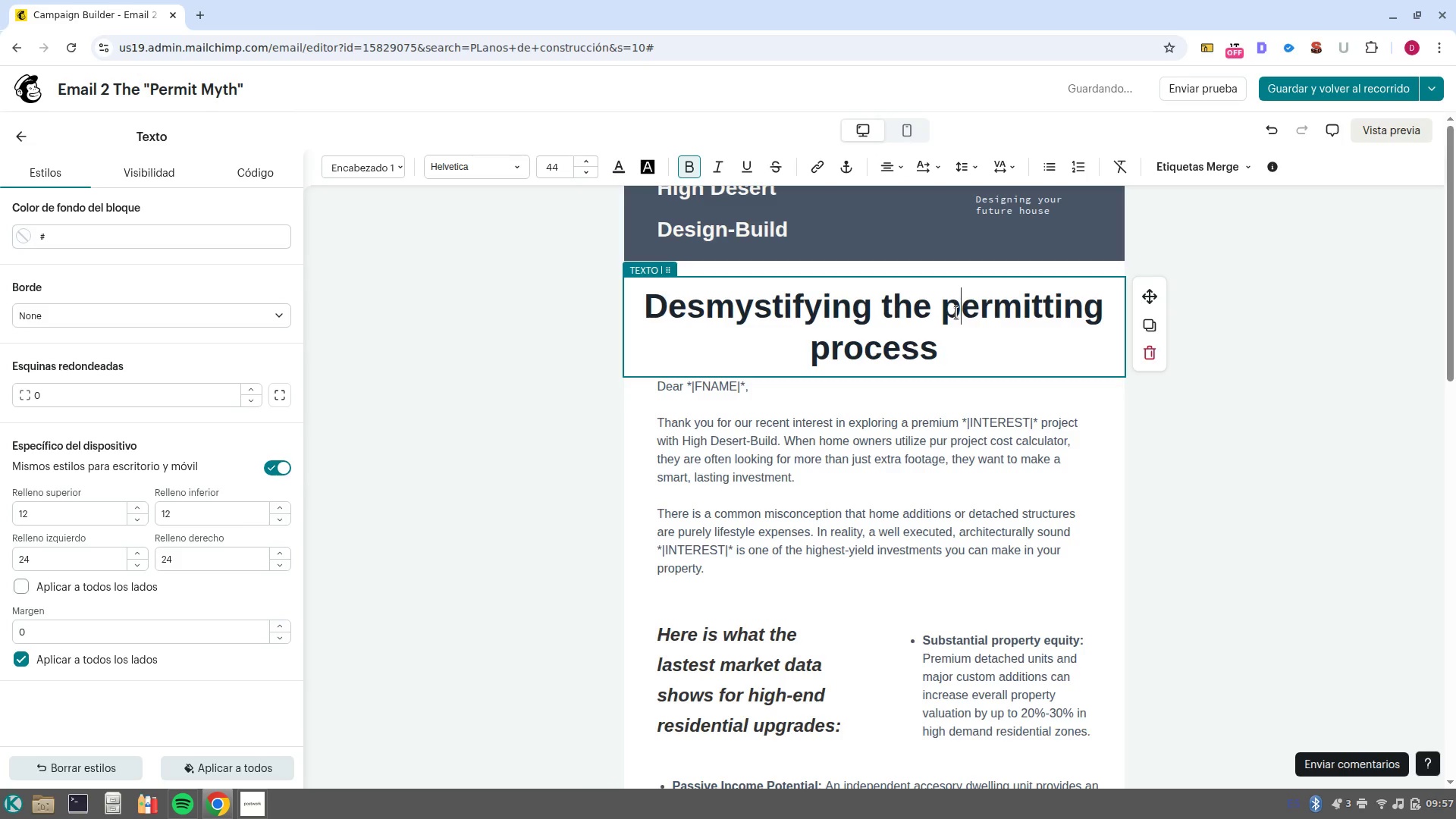 
key(Shift+Backspace)
 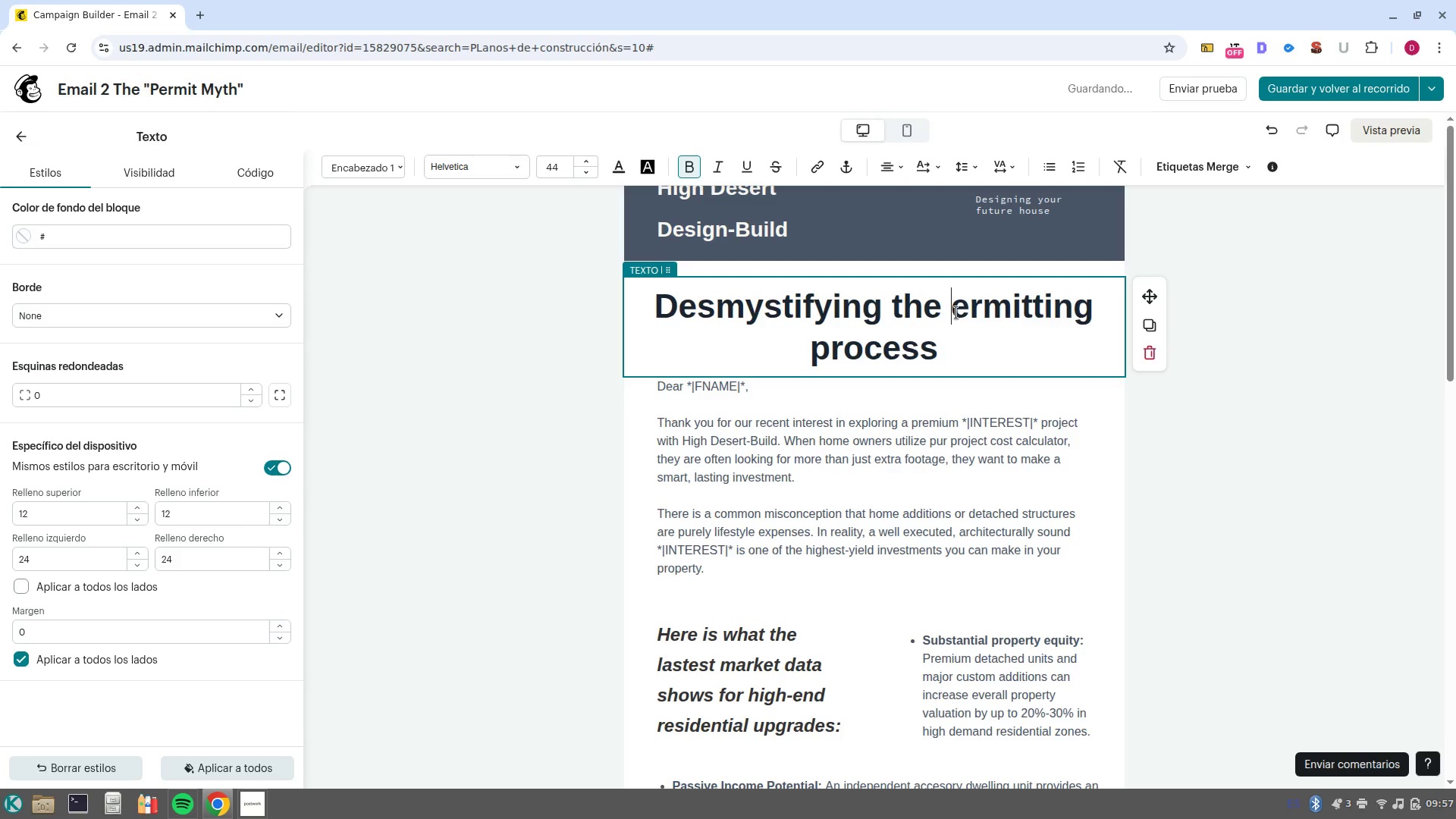 
key(Shift+P)
 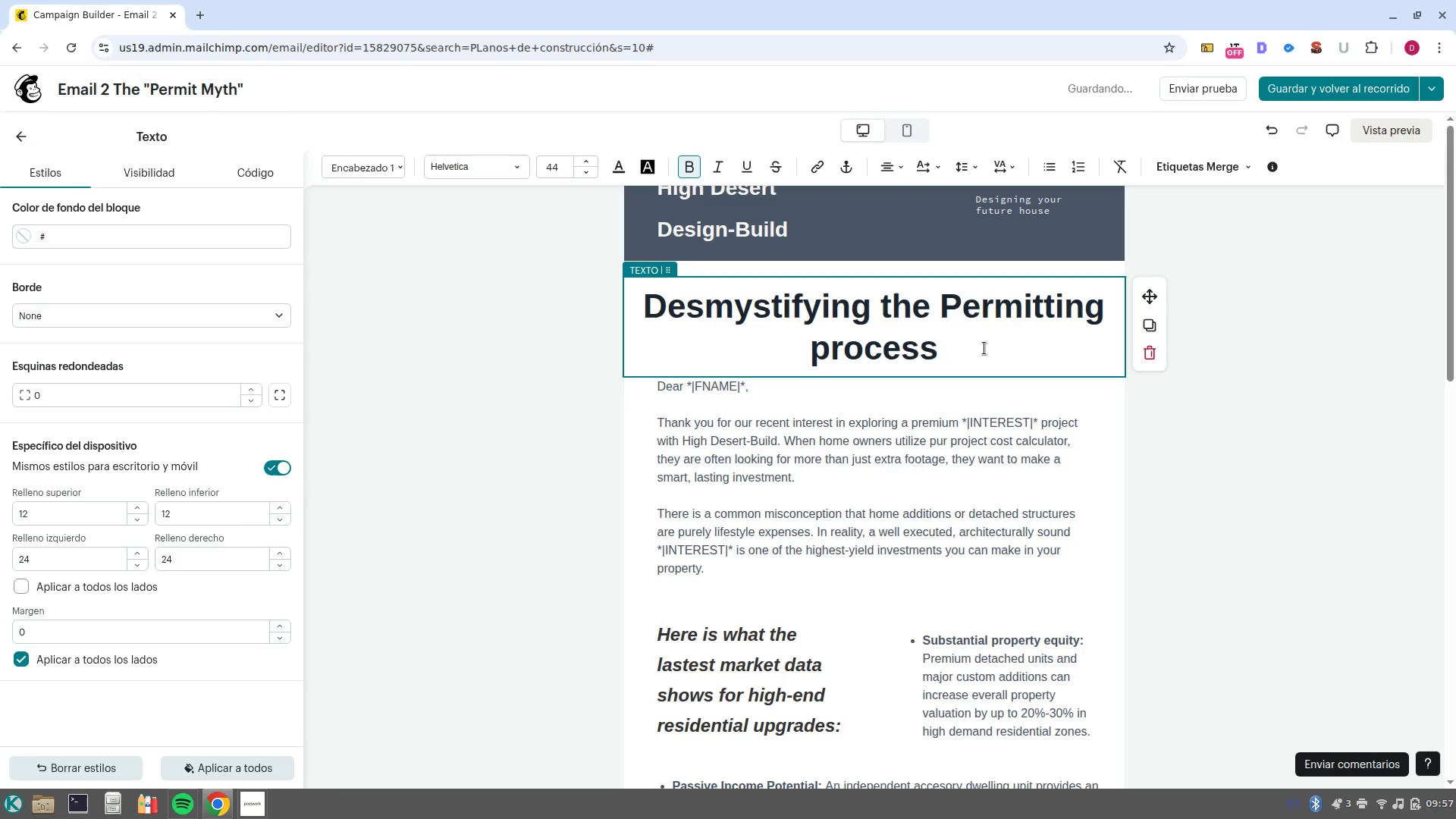 
left_click_drag(start_coordinate=[984, 350], to_coordinate=[639, 288])
 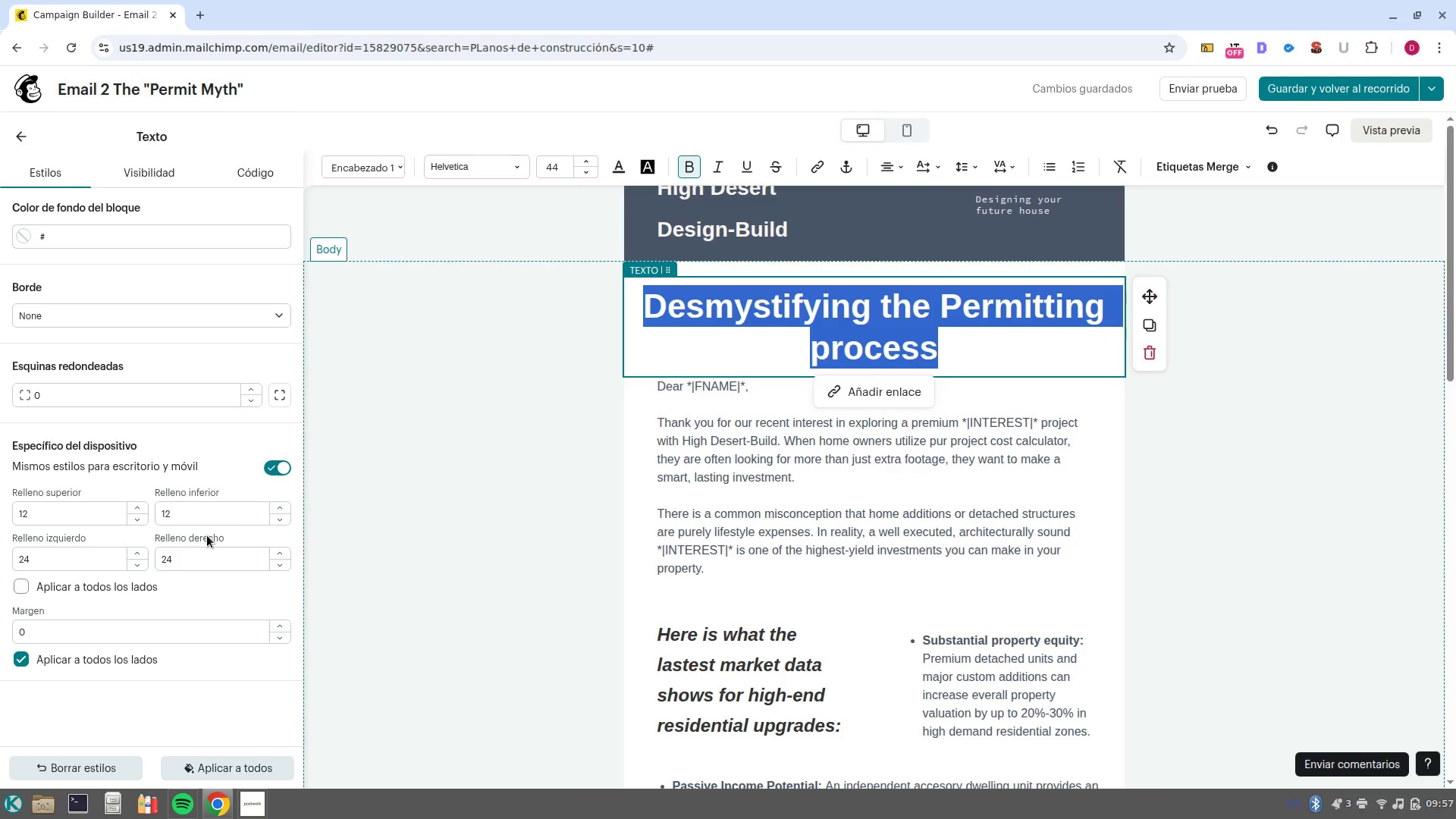 
wait(28.21)
 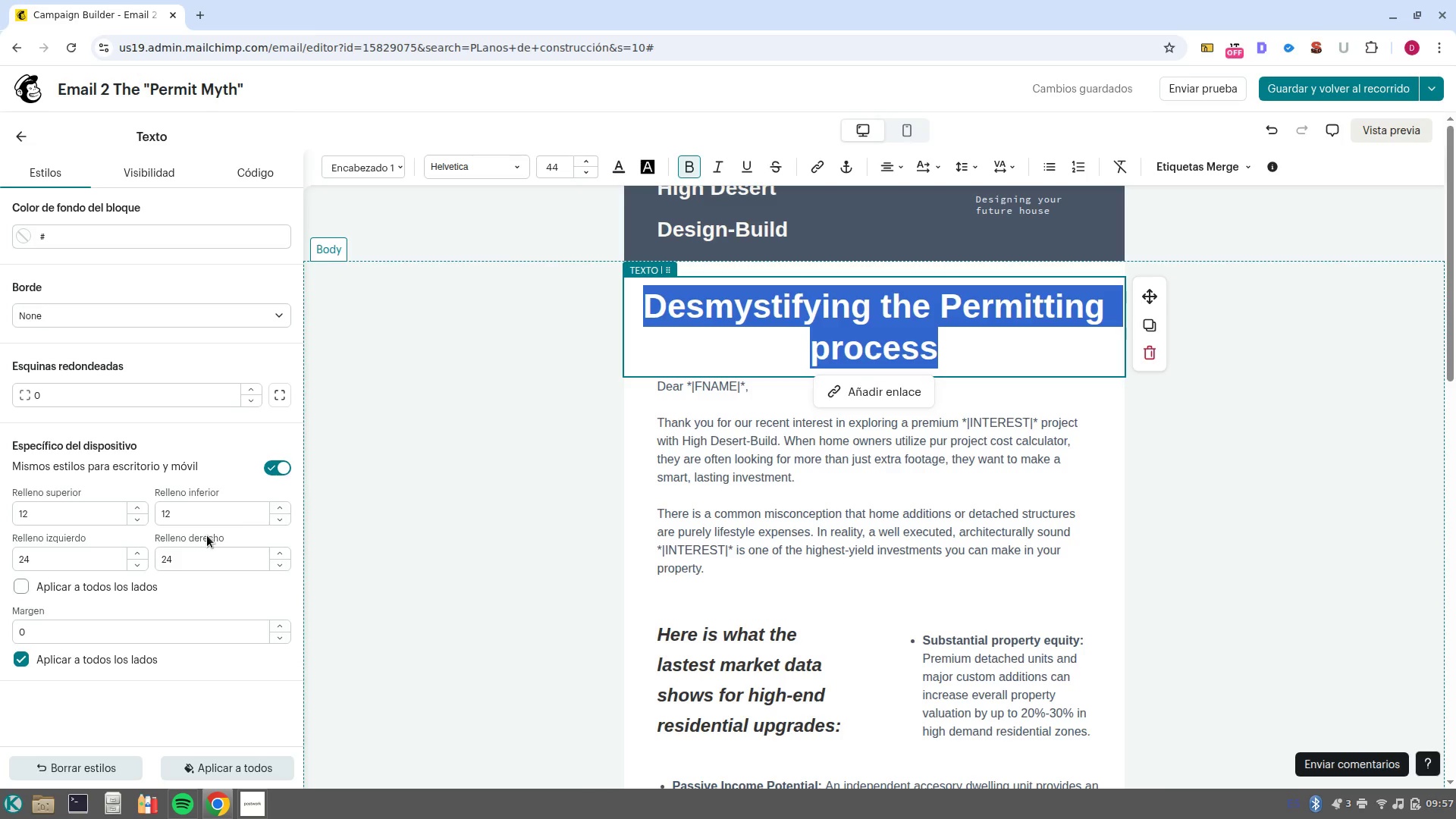 
left_click([394, 168])
 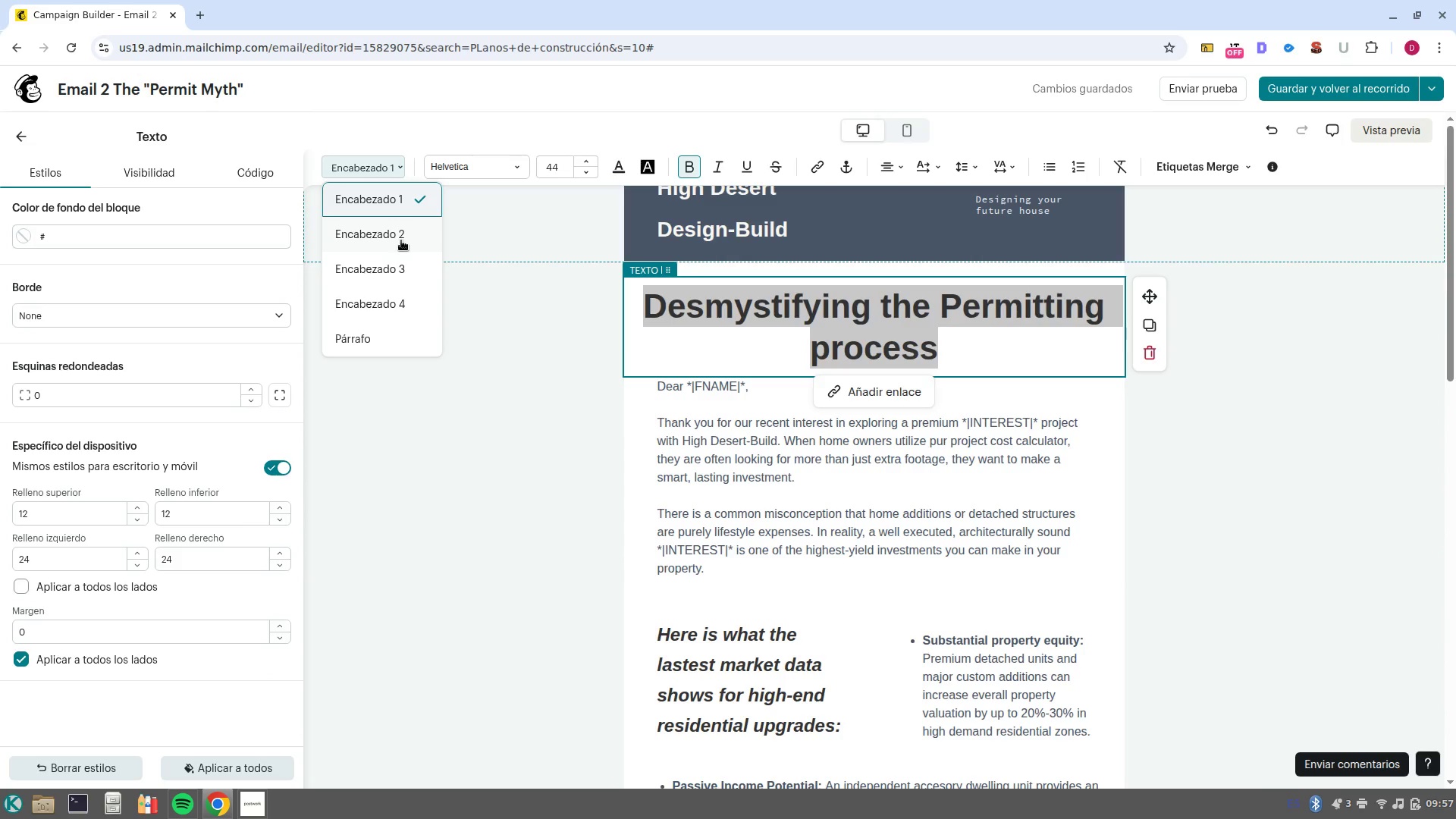 
left_click([401, 240])
 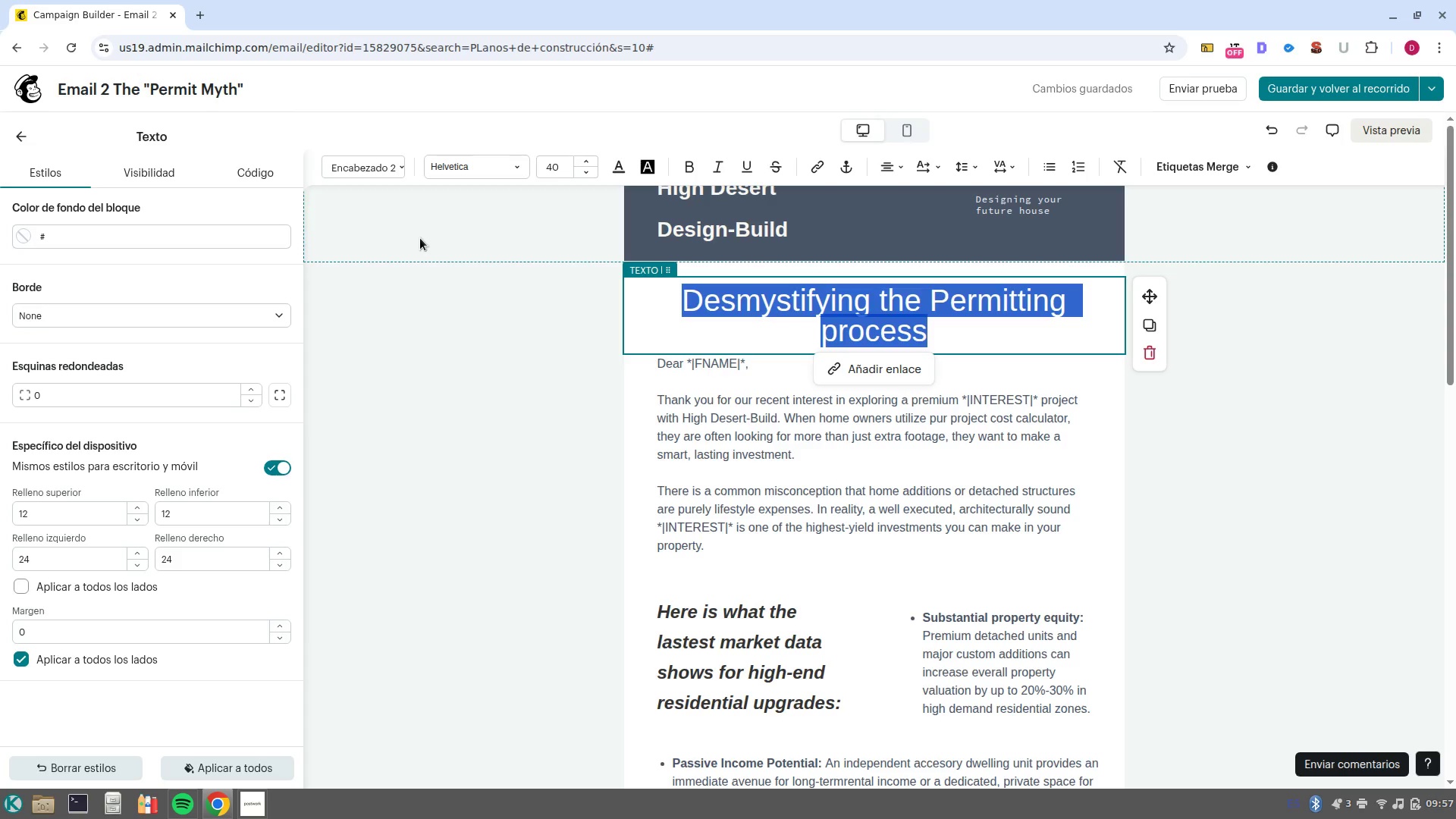 
wait(5.43)
 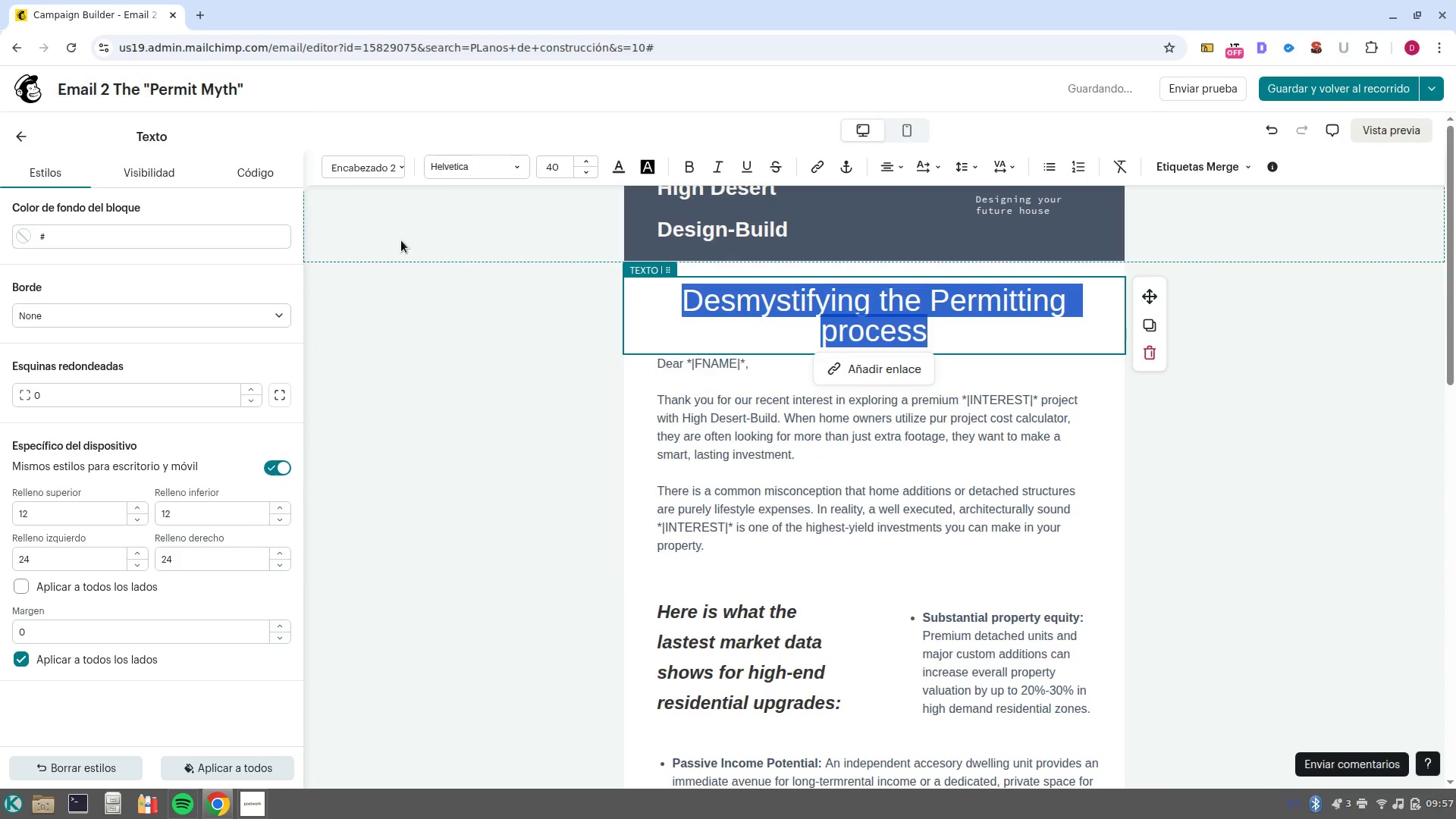 
double_click([586, 174])
 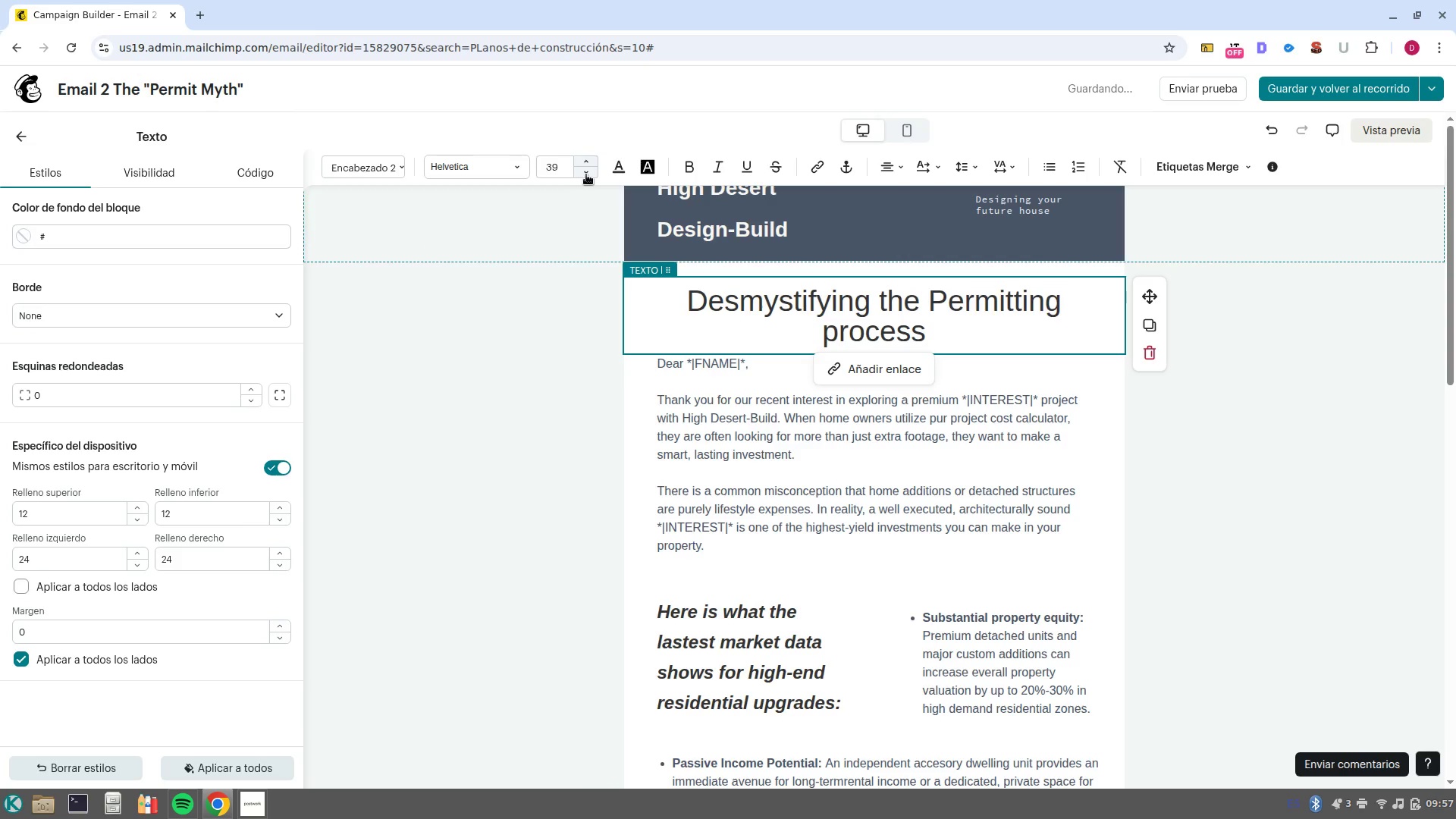 
left_click([586, 174])
 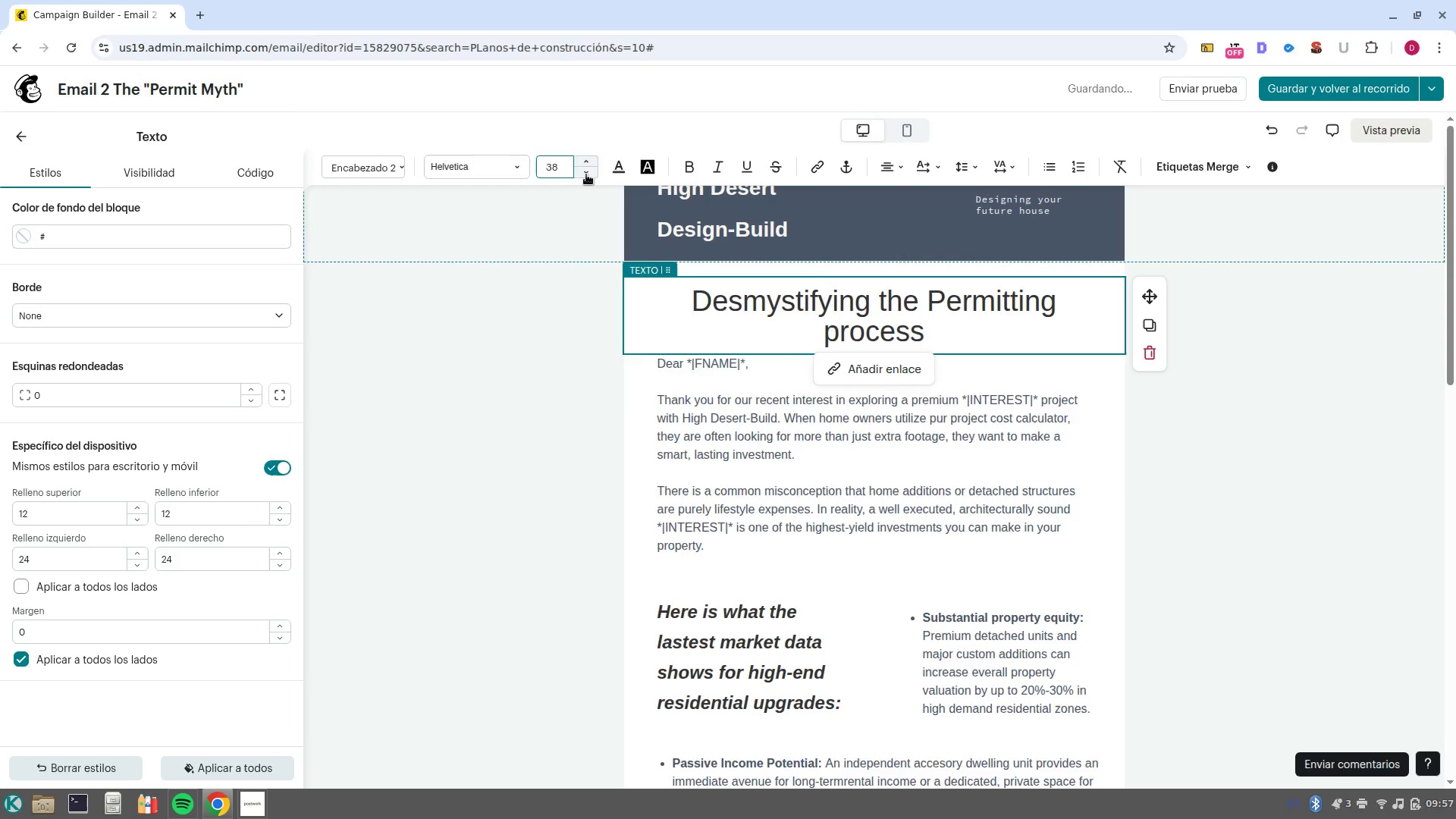 
left_click([586, 174])
 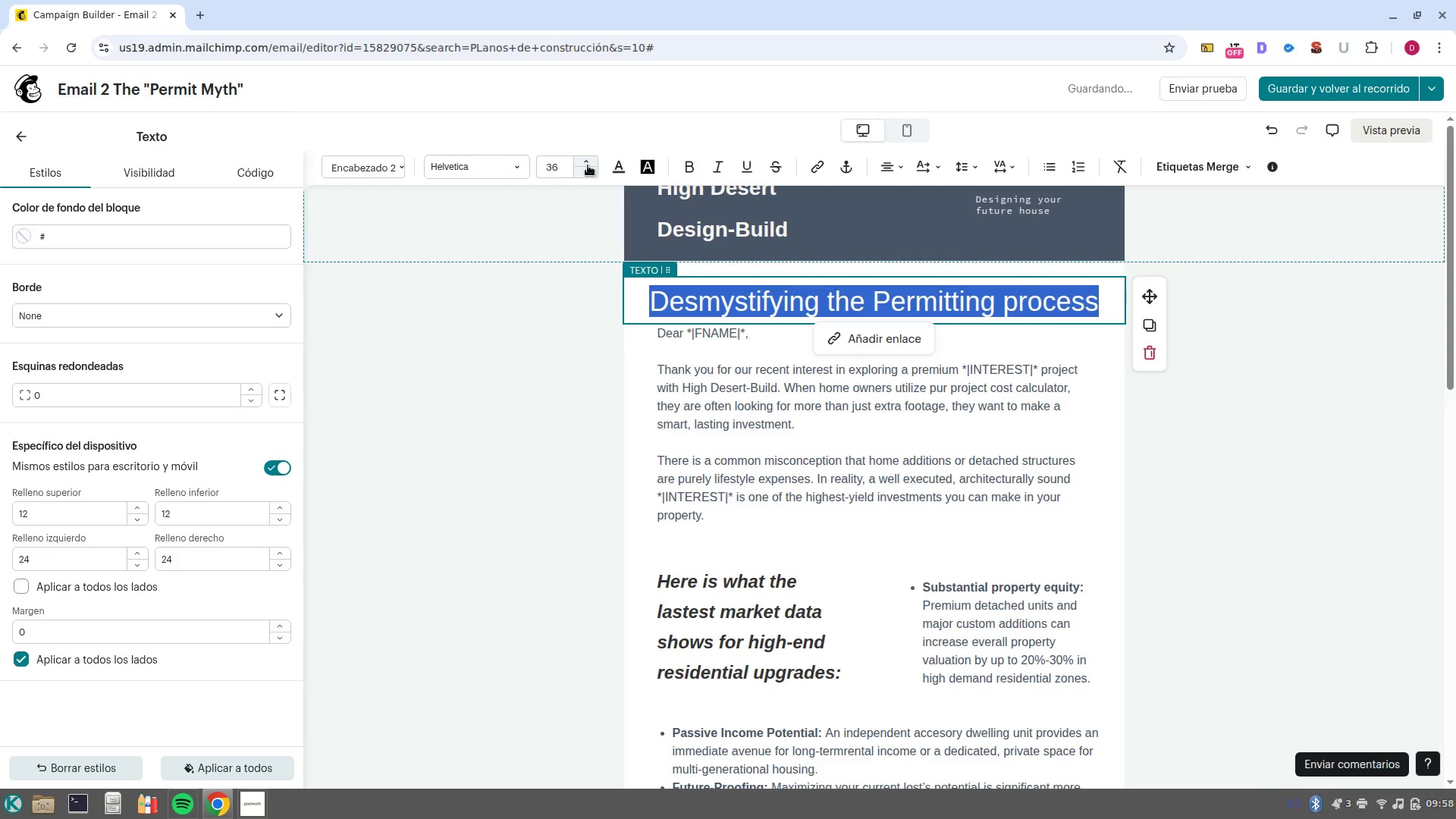 
left_click([871, 300])
 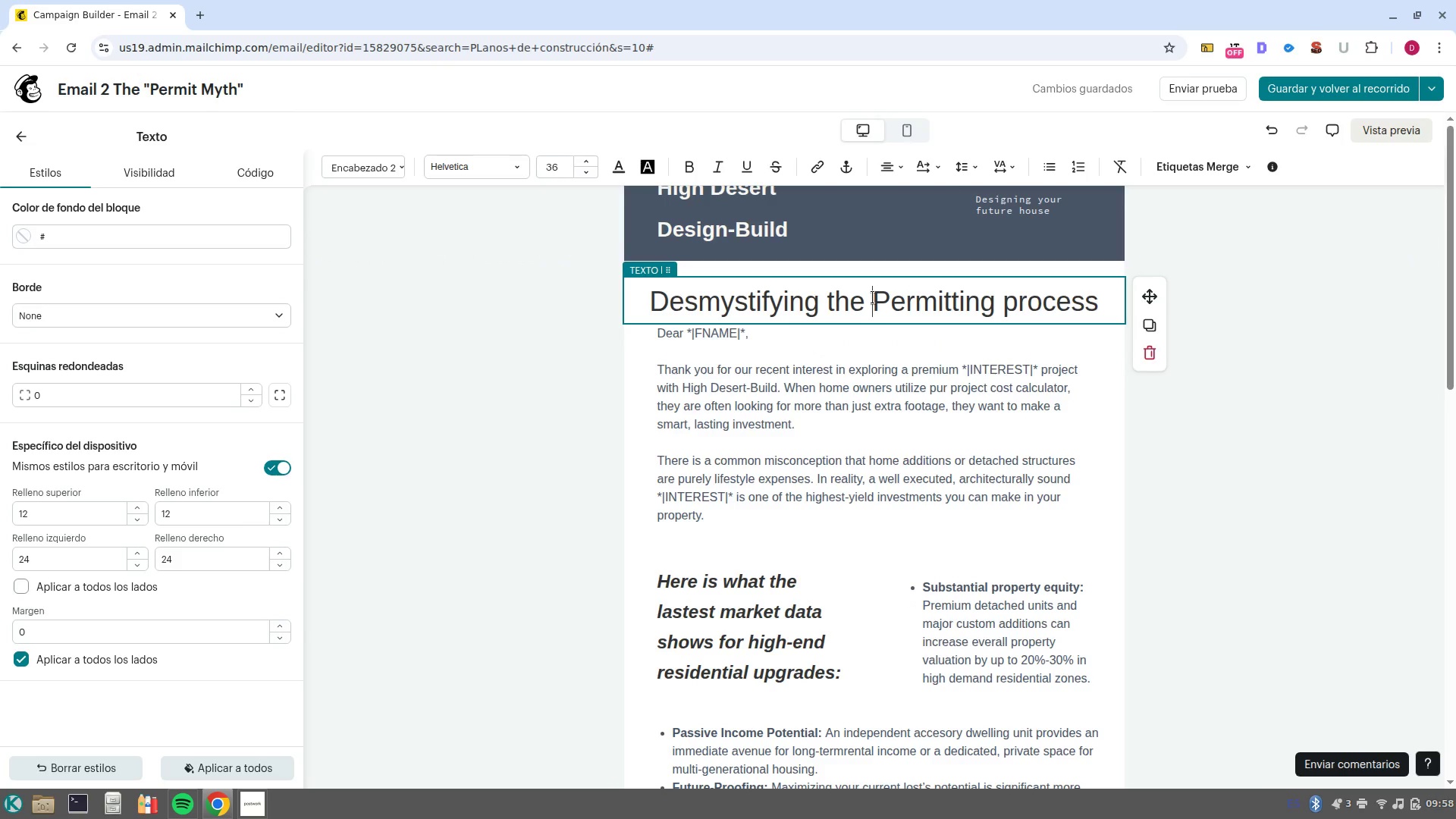 
key(NumpadEnter)
 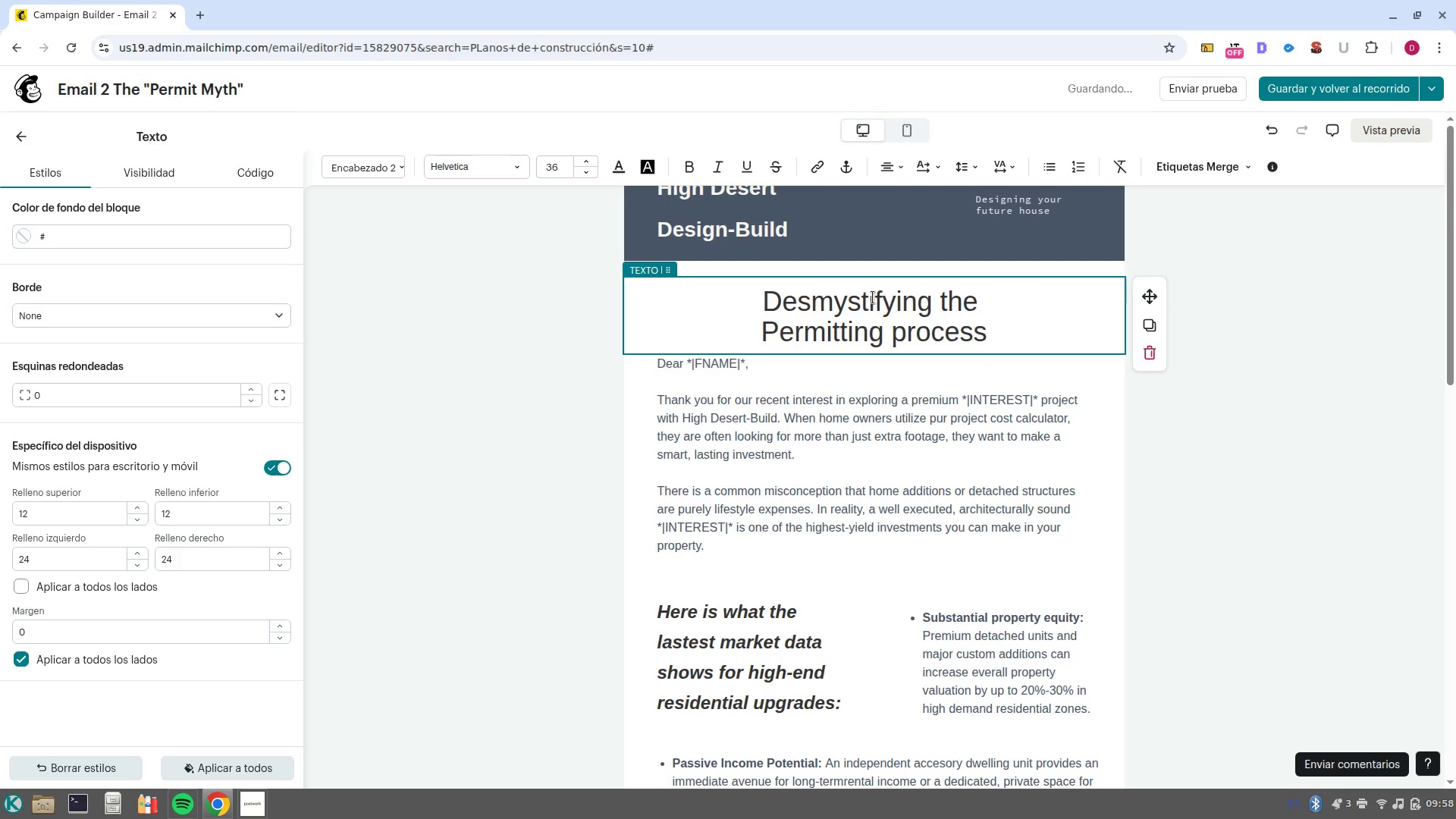 
key(Backspace)
 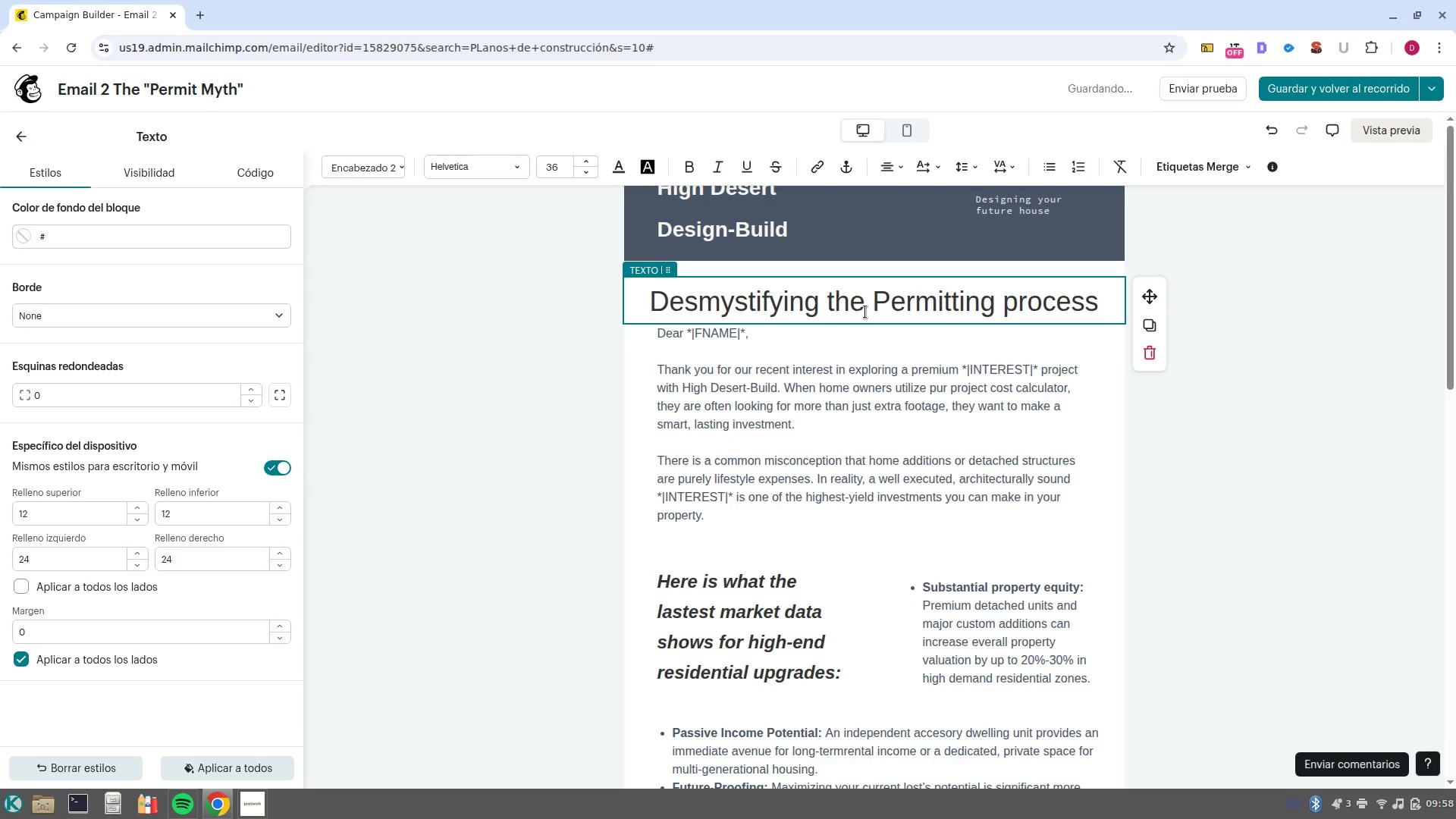 
left_click([819, 294])
 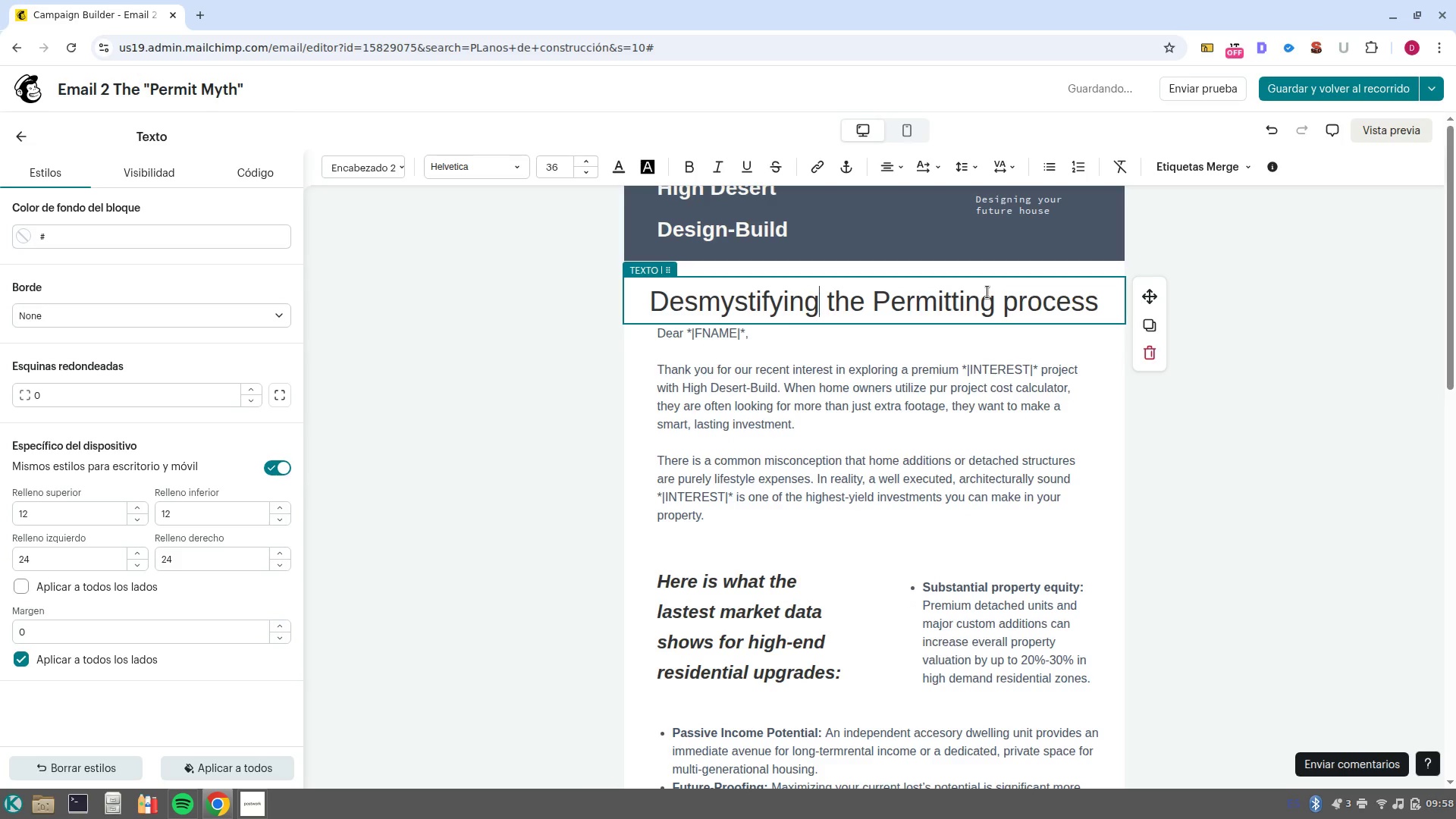 
wait(8.02)
 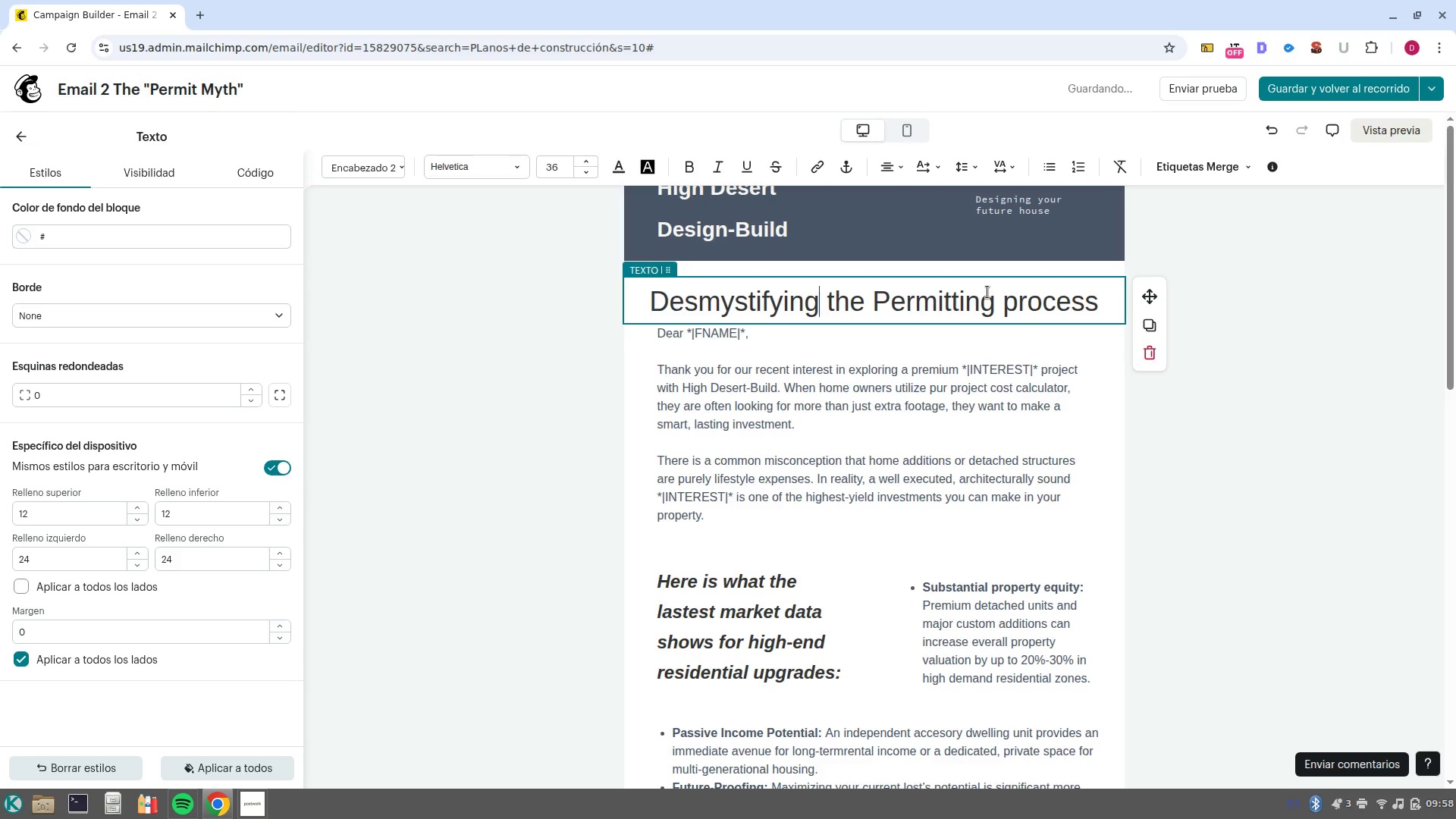 
left_click([876, 304])
 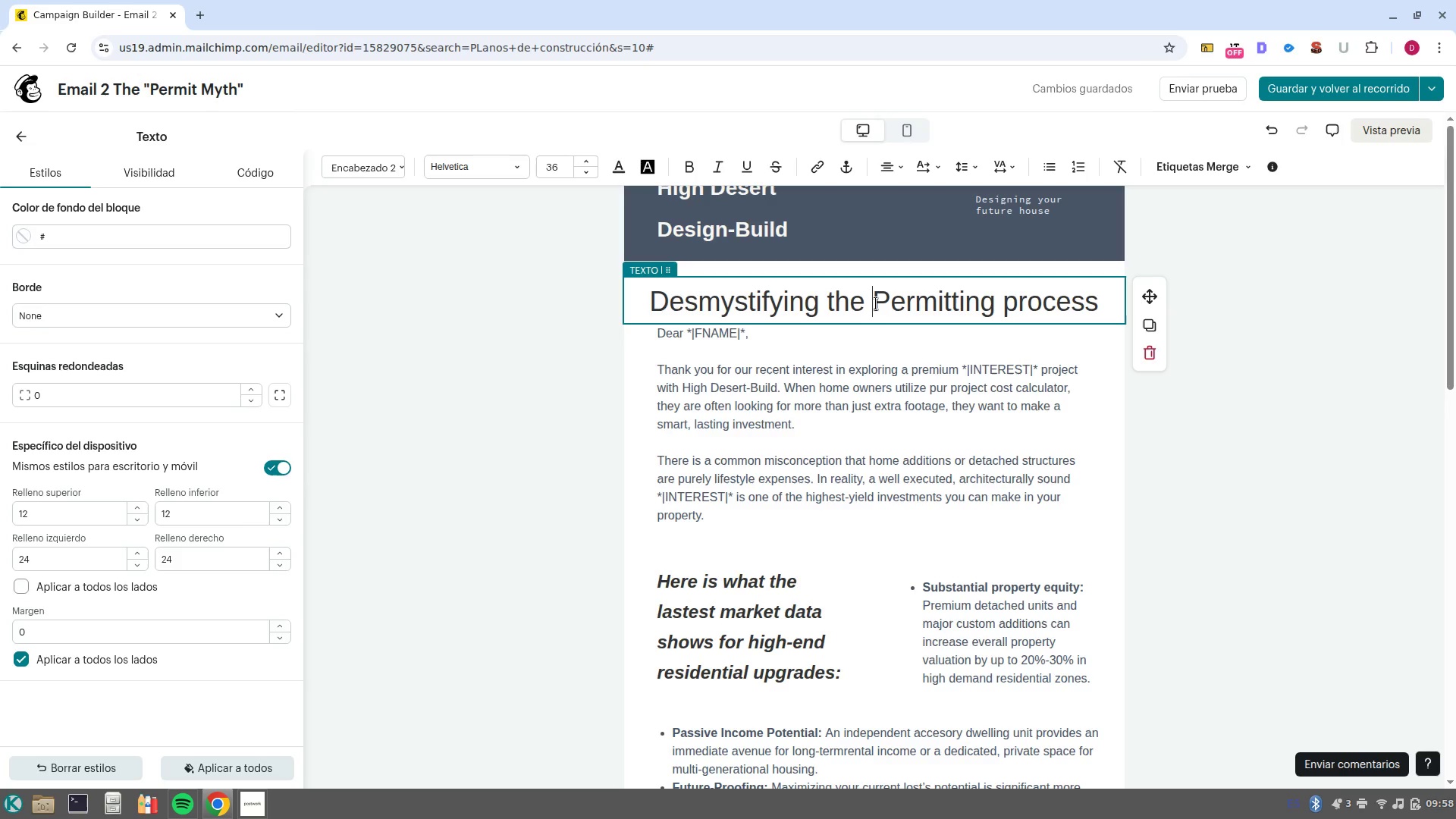 
key(NumpadEnter)
 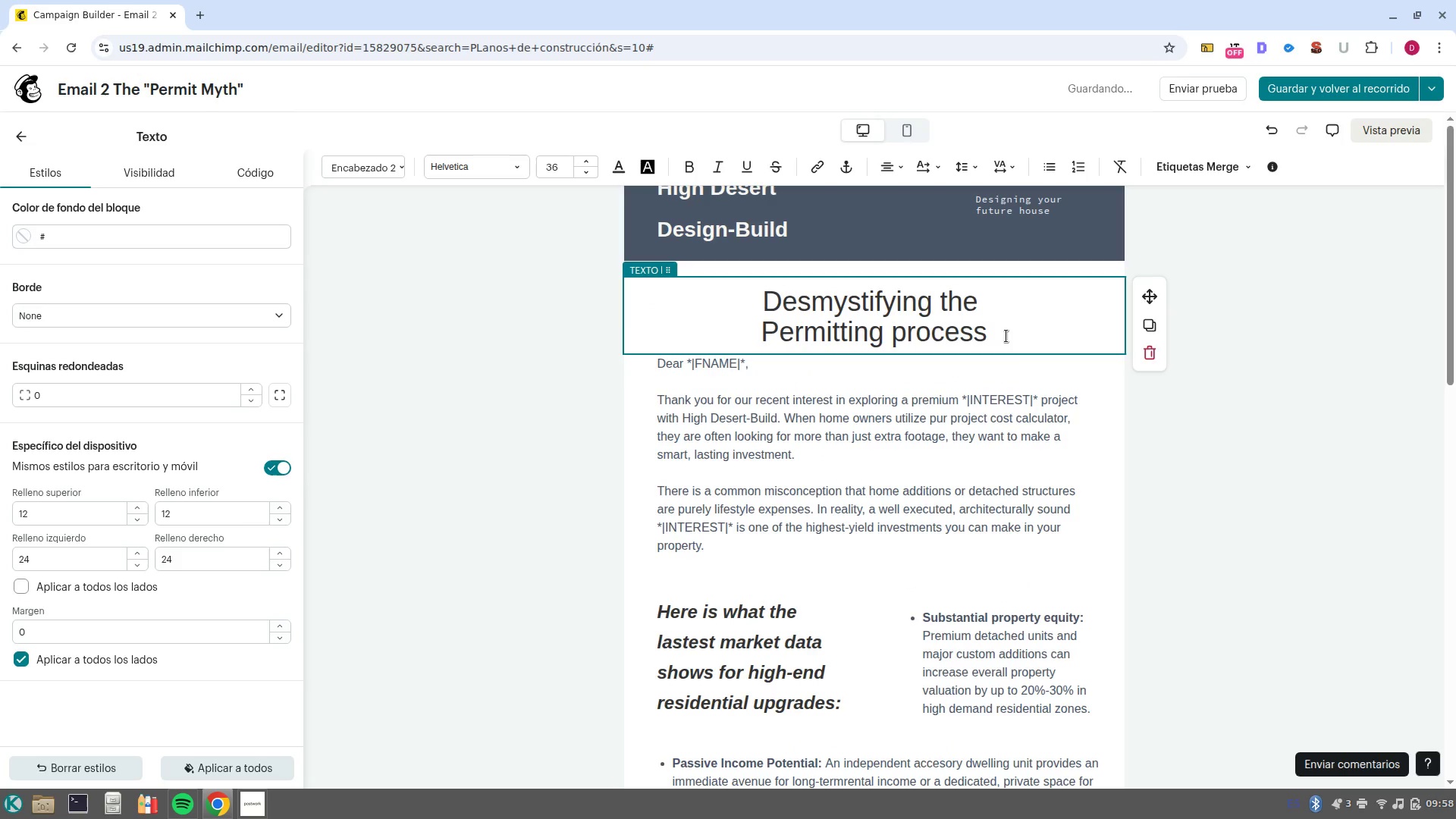 
left_click_drag(start_coordinate=[1021, 340], to_coordinate=[731, 281])
 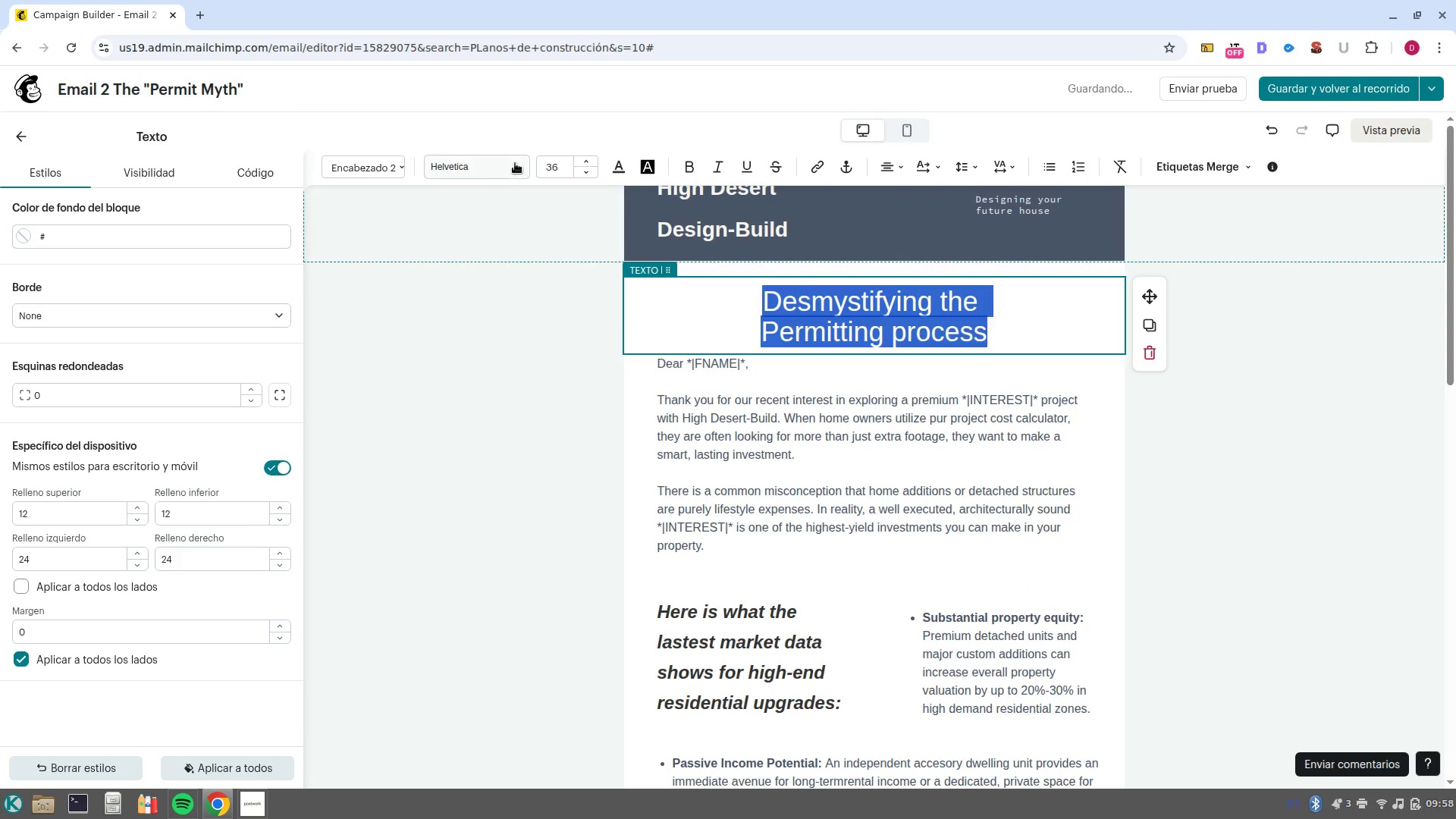 
left_click([515, 163])
 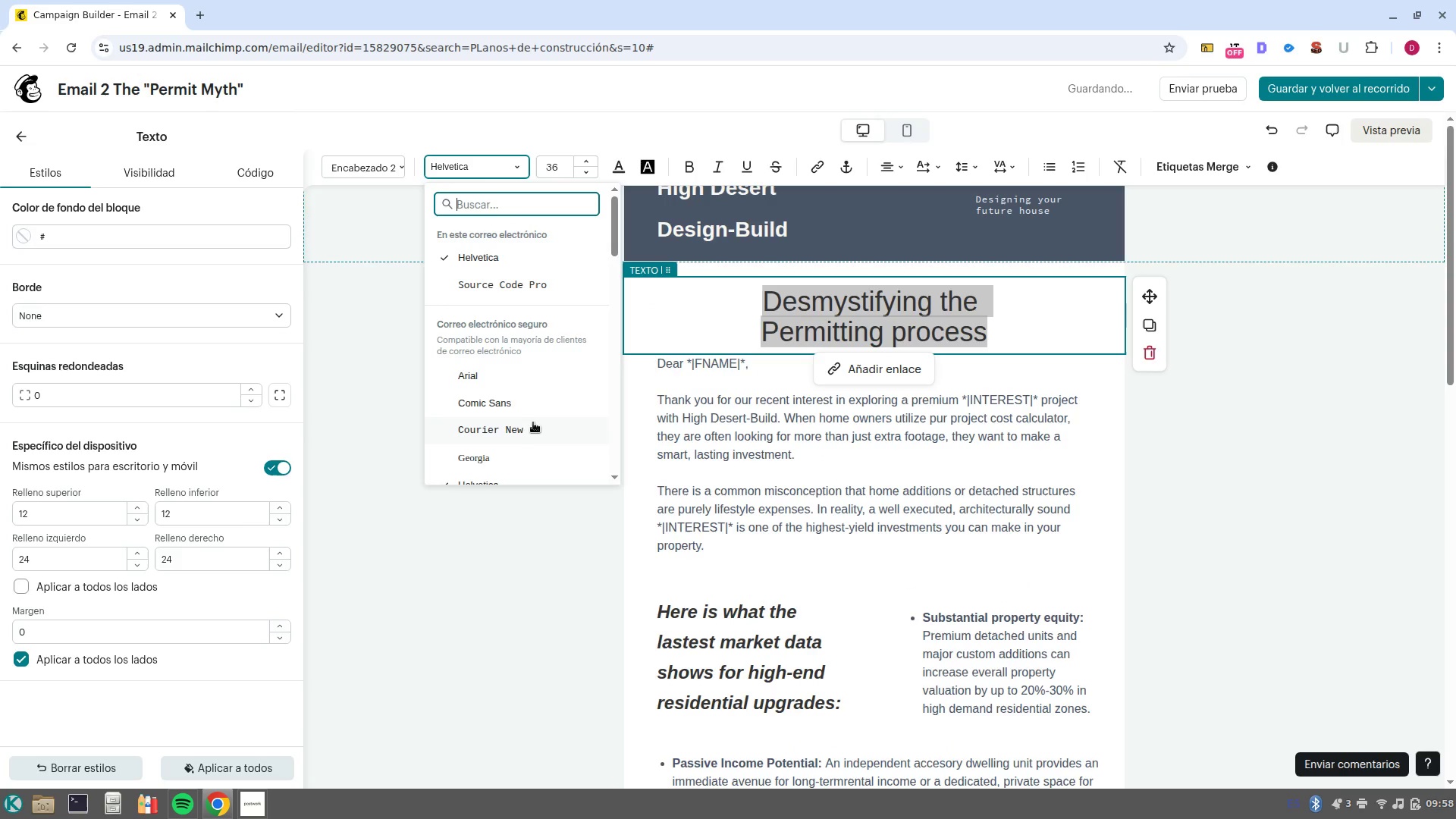 
scroll: coordinate [516, 435], scroll_direction: down, amount: 3.0
 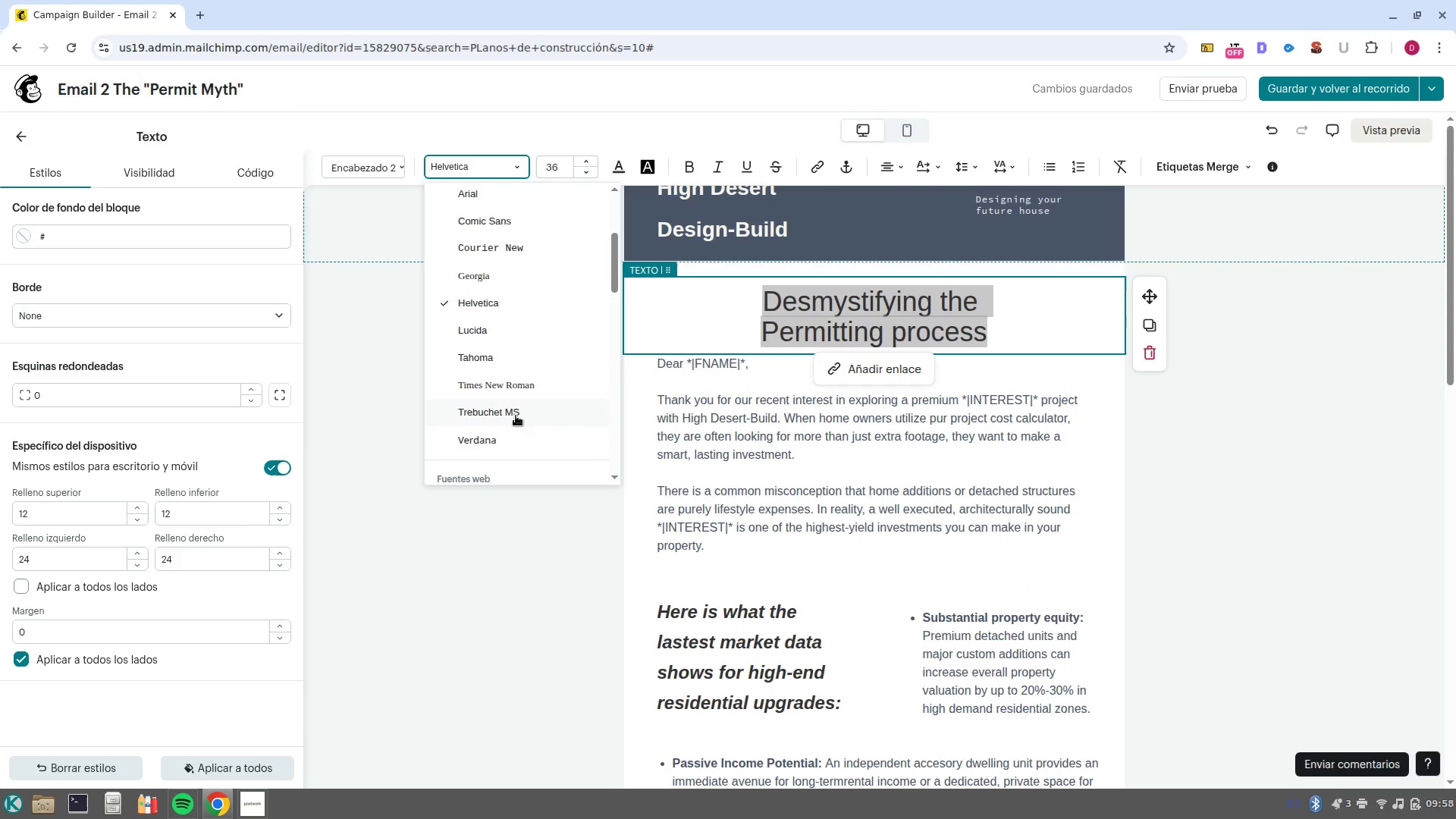 
left_click([516, 416])
 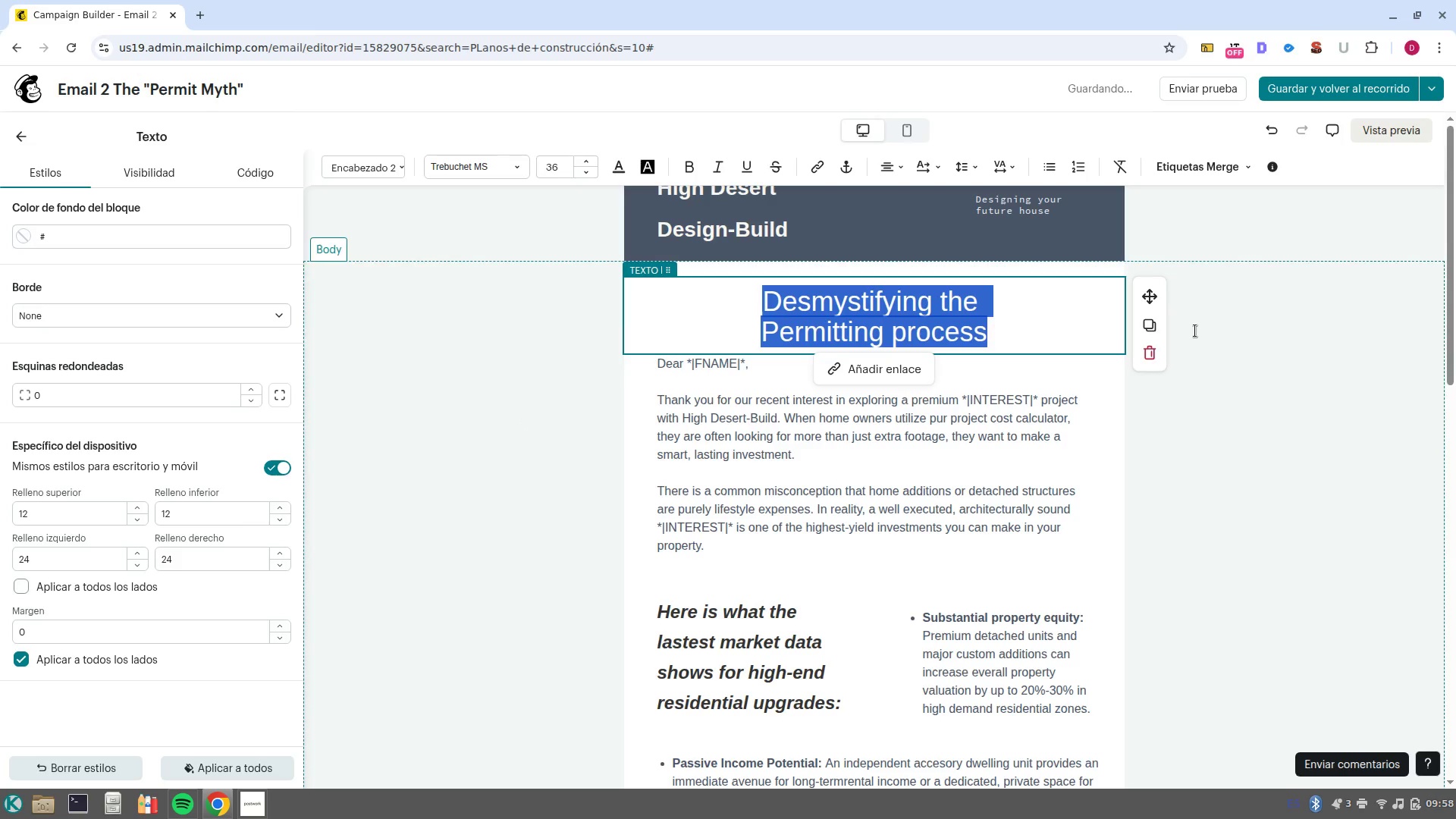 
left_click([1031, 314])
 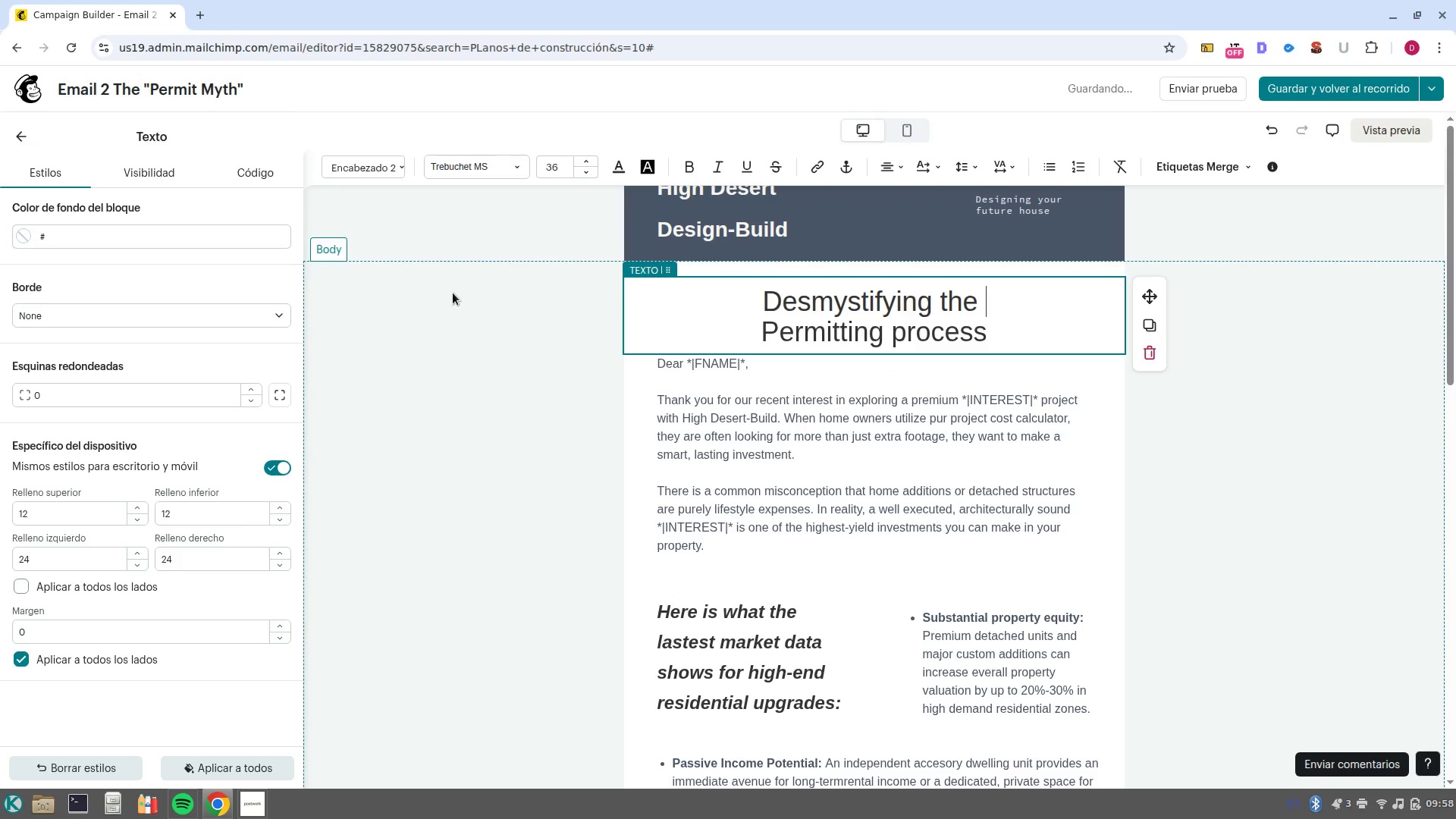 
wait(8.11)
 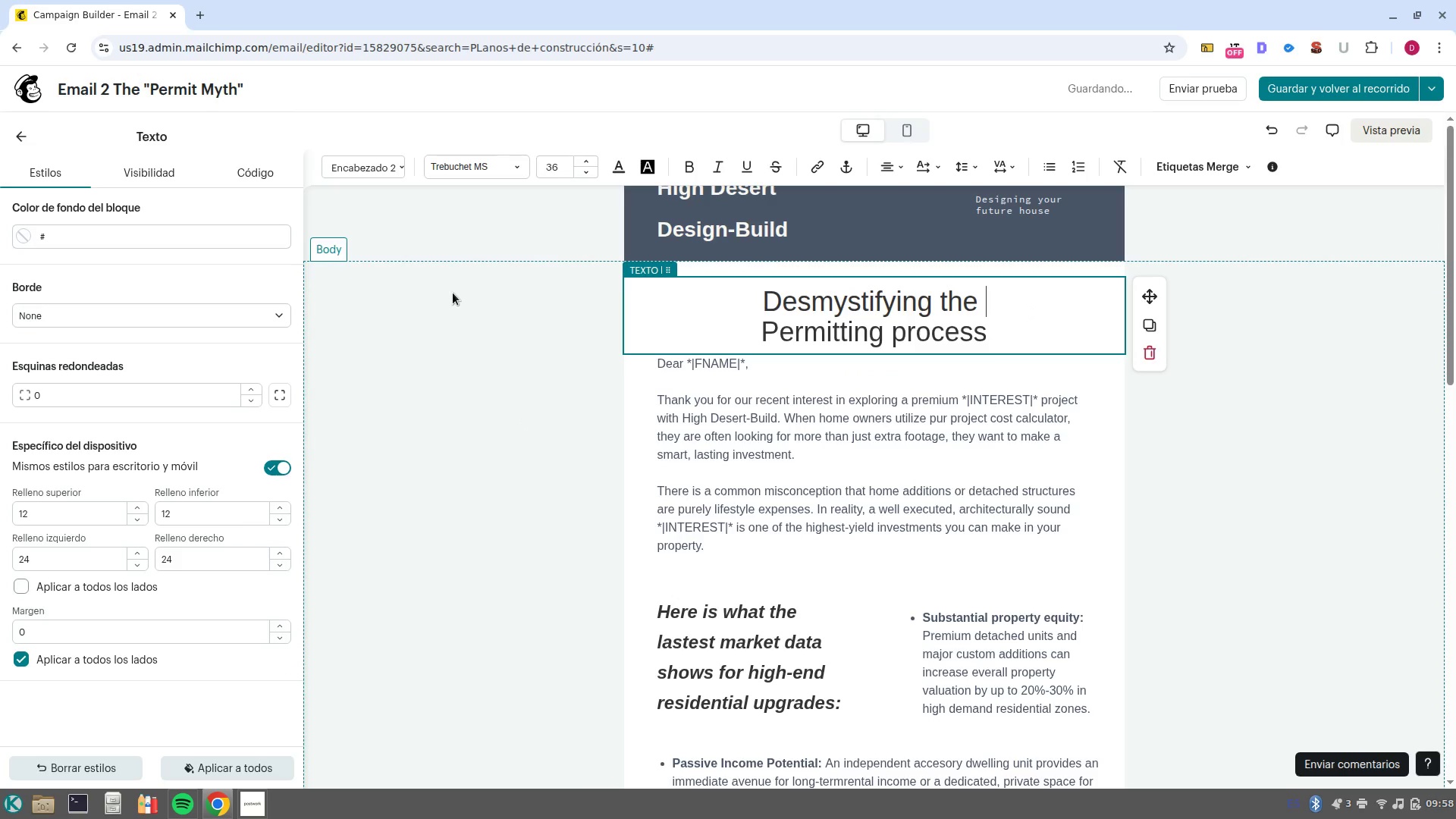 
left_click([1155, 354])
 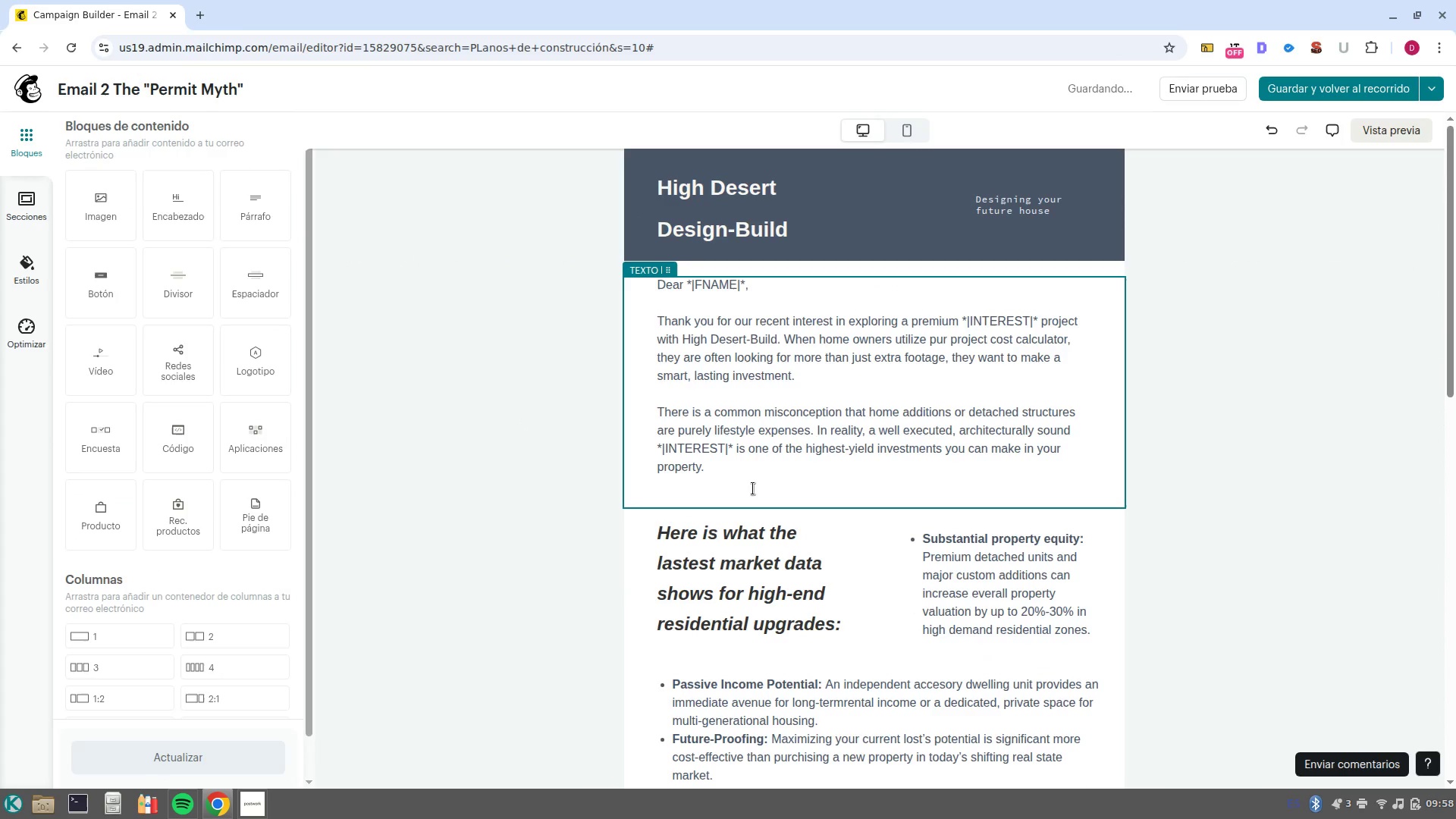 
left_click_drag(start_coordinate=[753, 473], to_coordinate=[657, 323])
 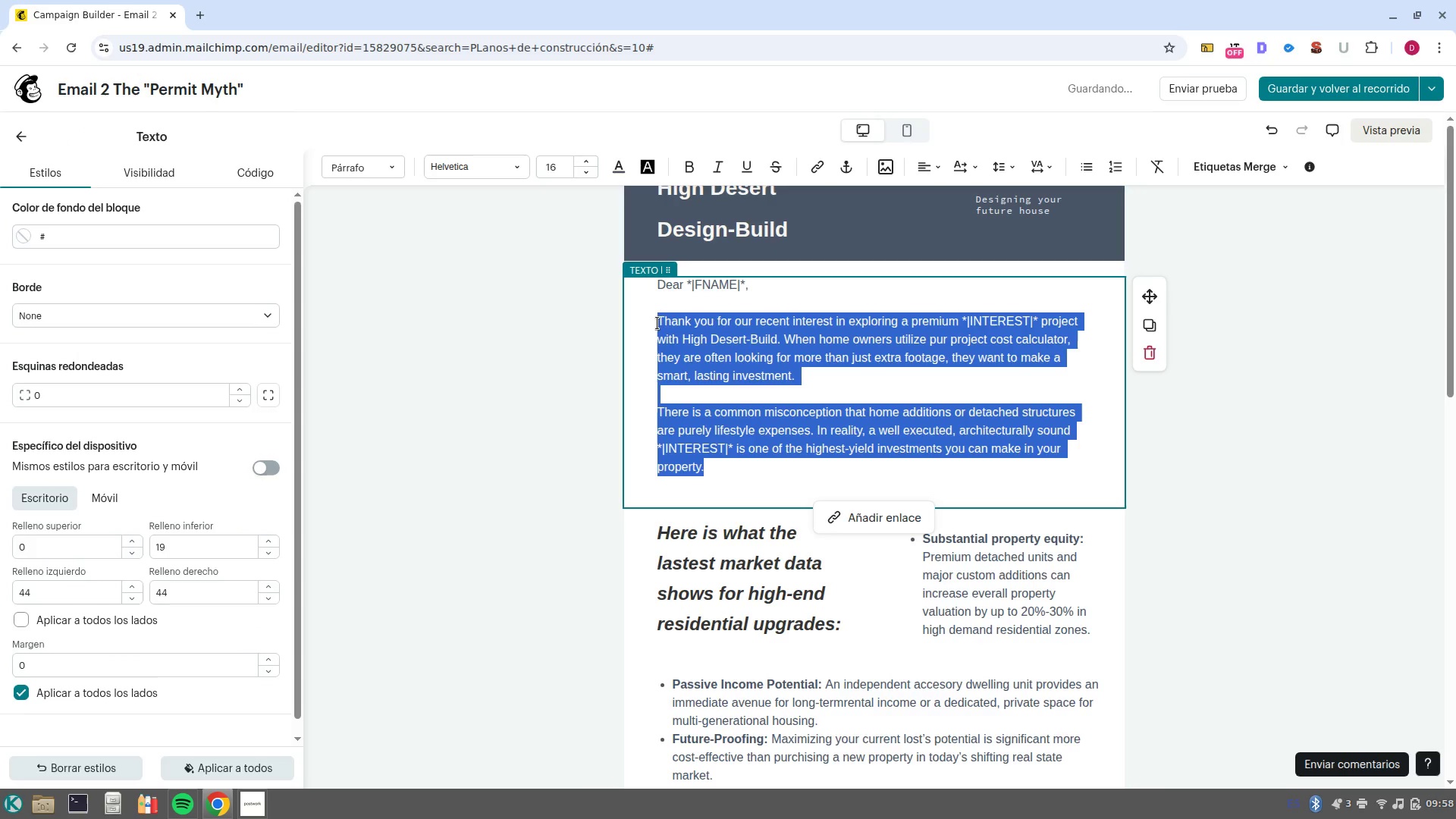 
key(Backspace)
type(one of the most common reasson)
 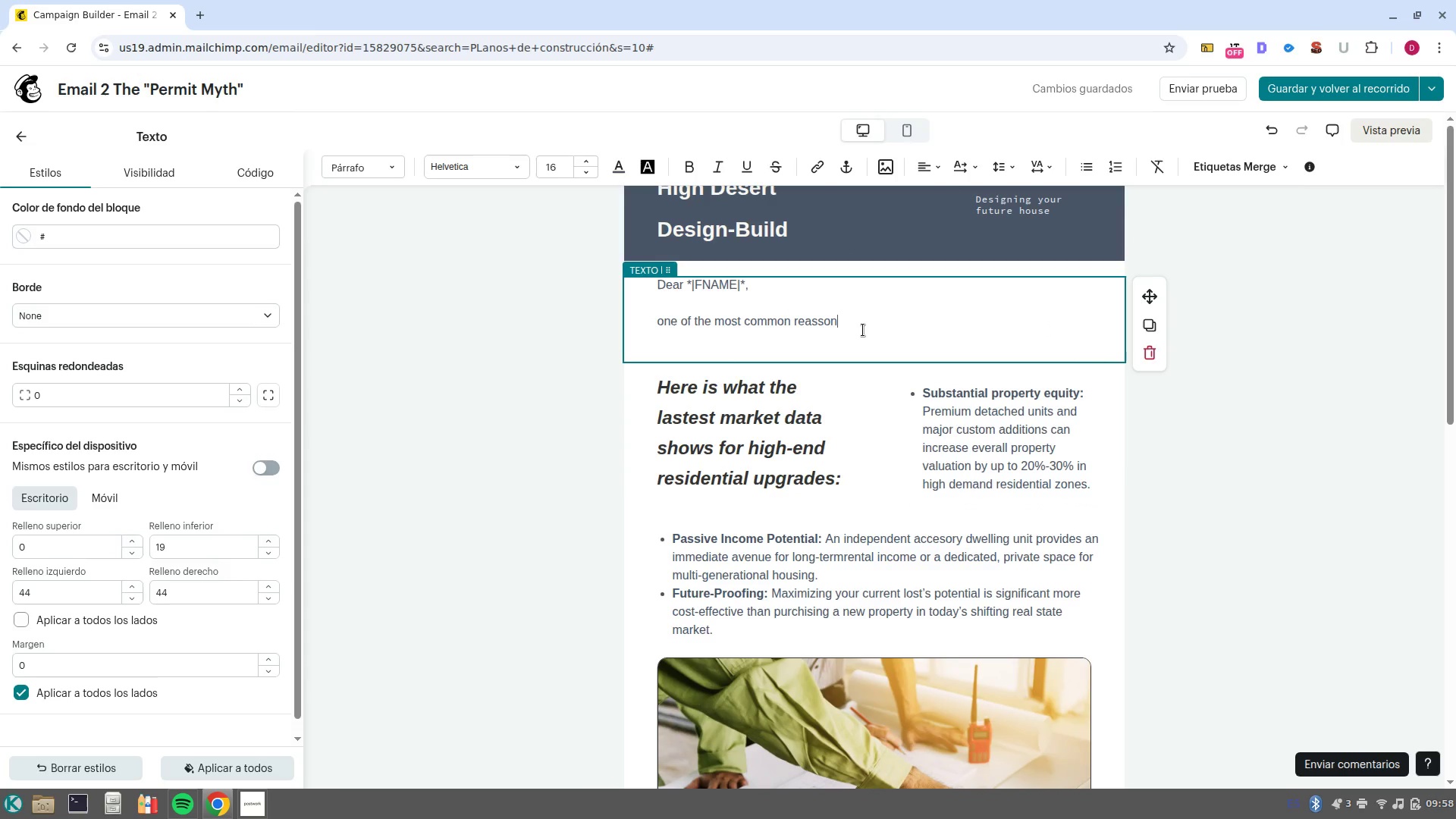 
wait(6.56)
 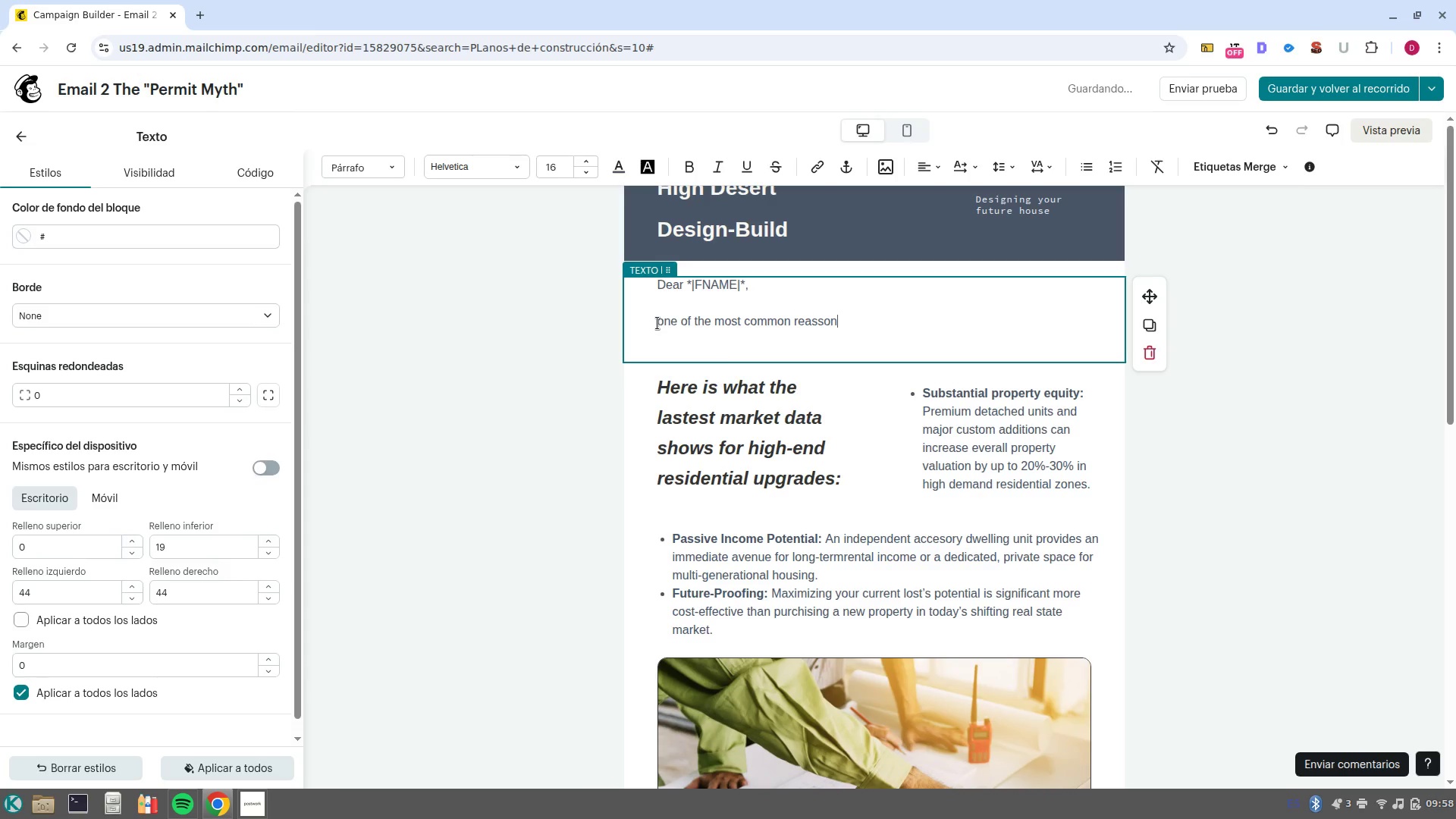 
type(s home ow)
key(Backspace)
key(Backspace)
key(Backspace)
type(owners delay start)
key(Backspace)
type(ting a custom )
 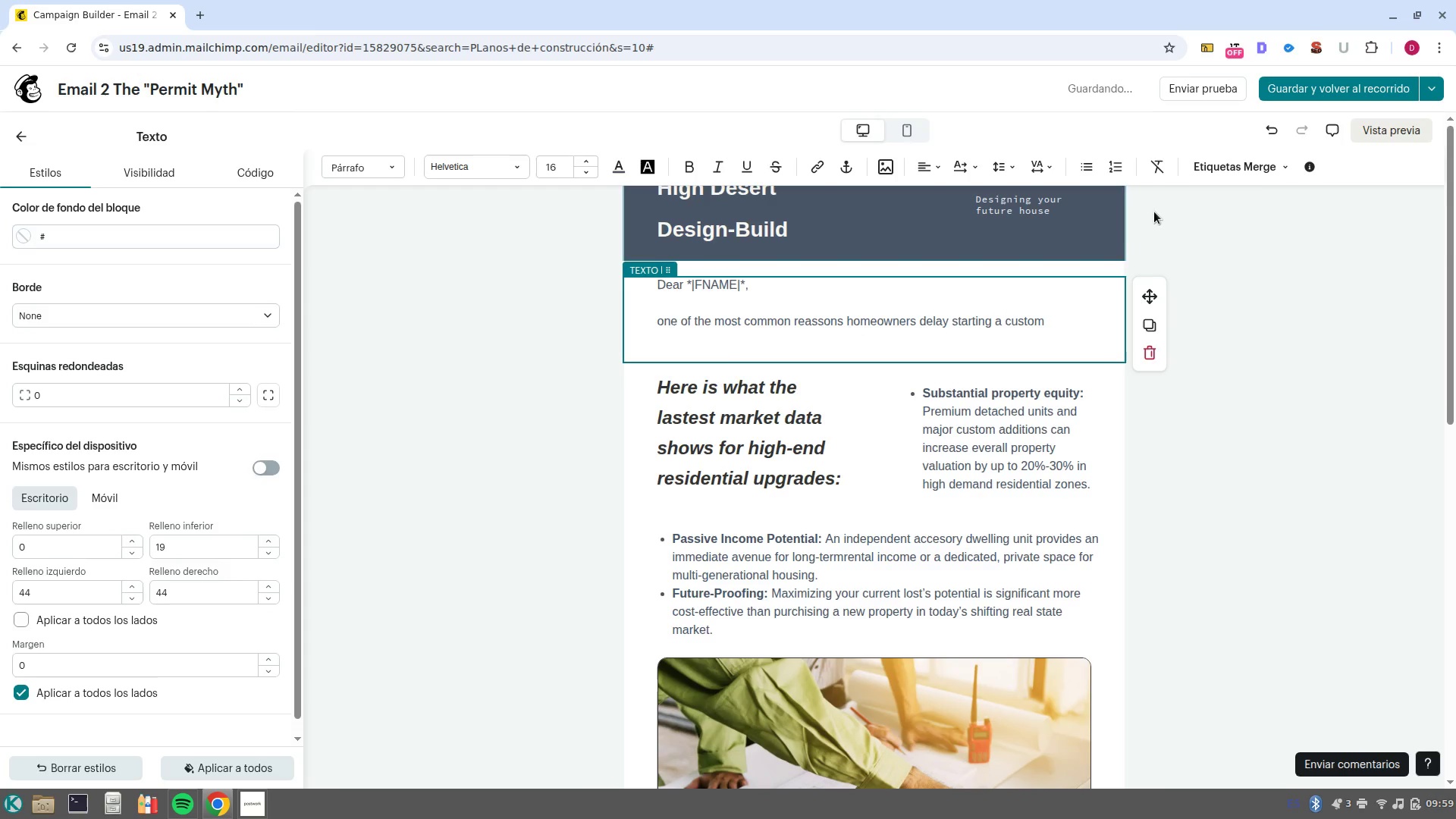 
left_click([1254, 182])
 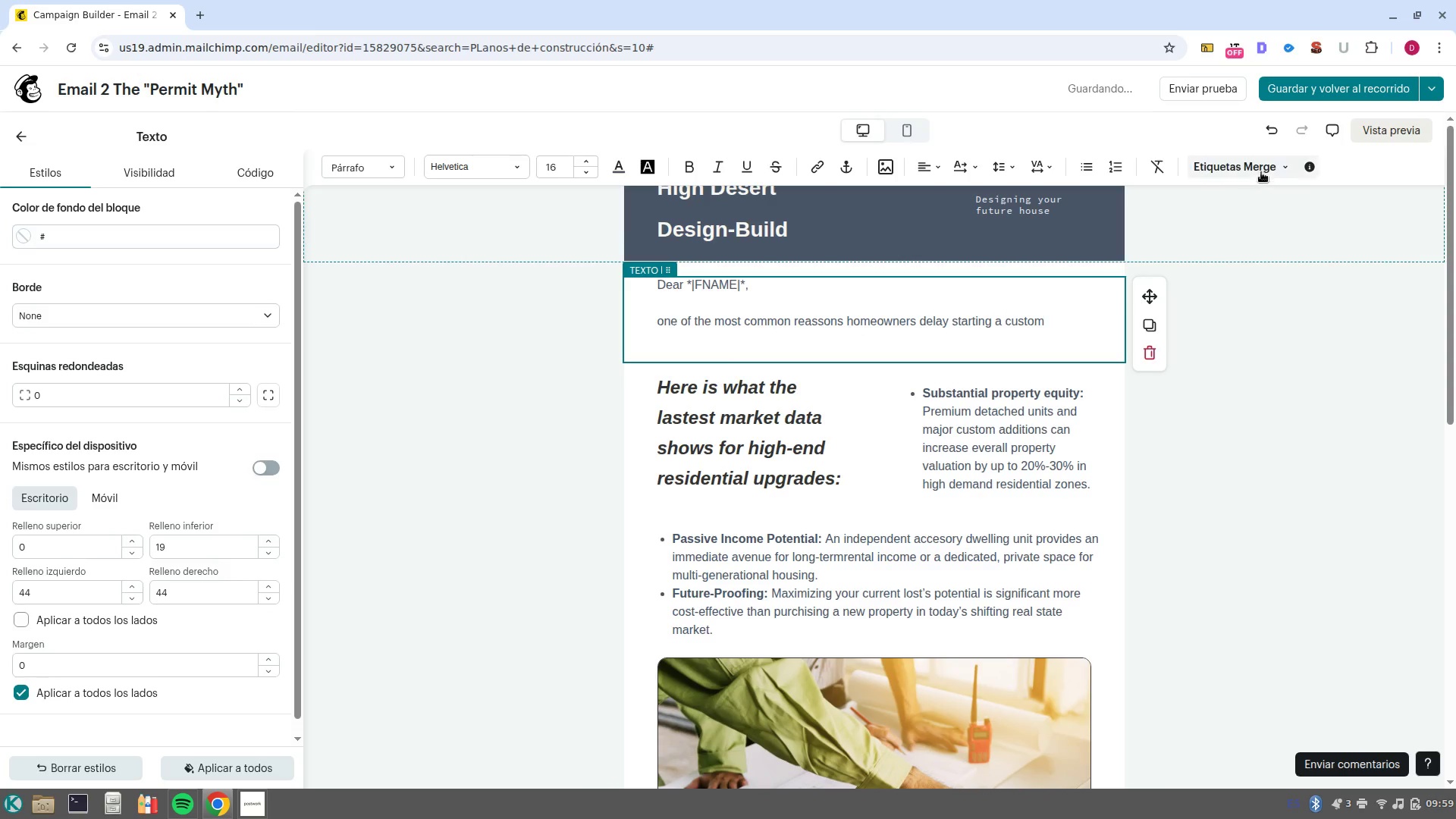 
left_click([1261, 172])
 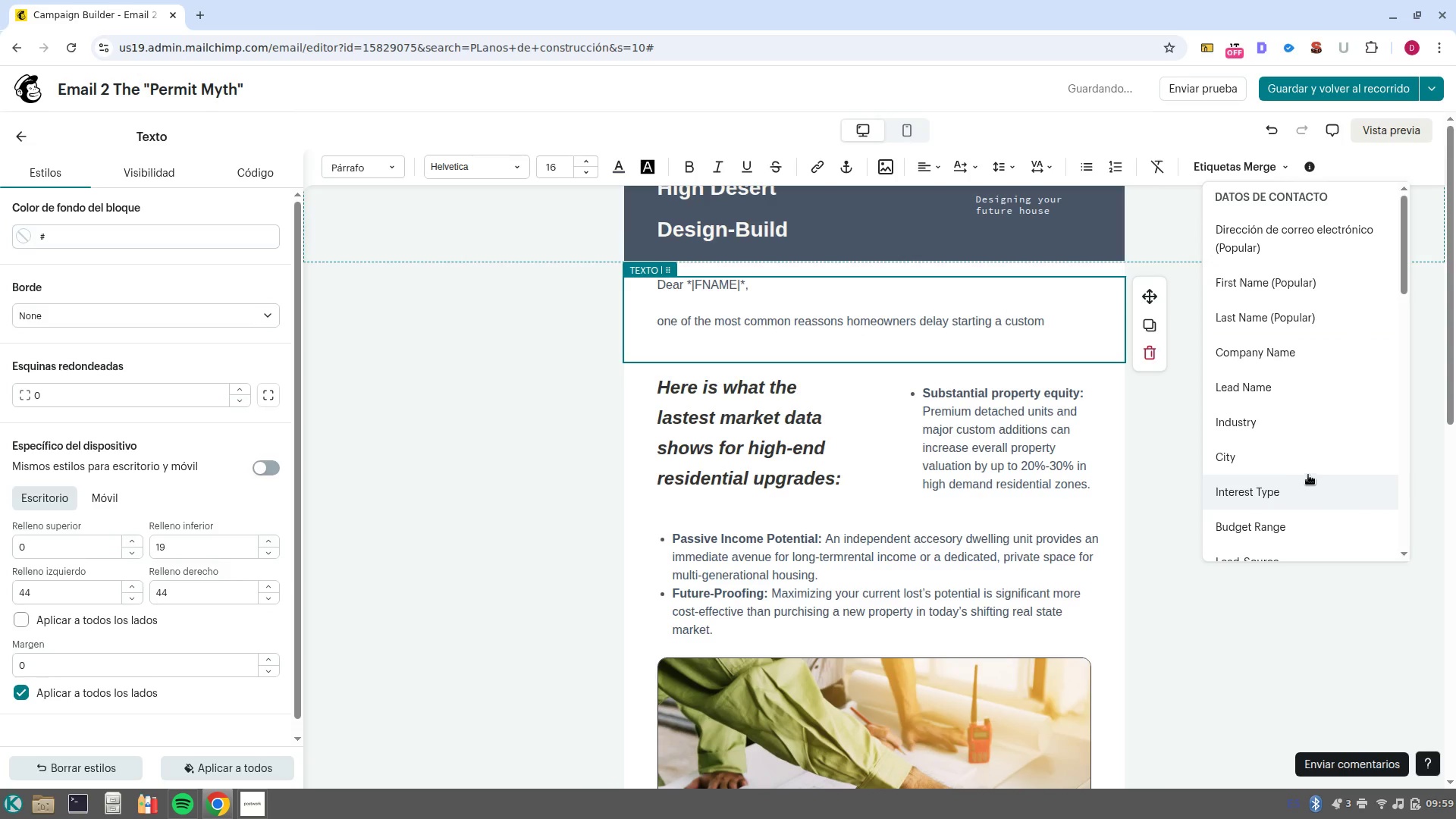 
left_click([1318, 494])
 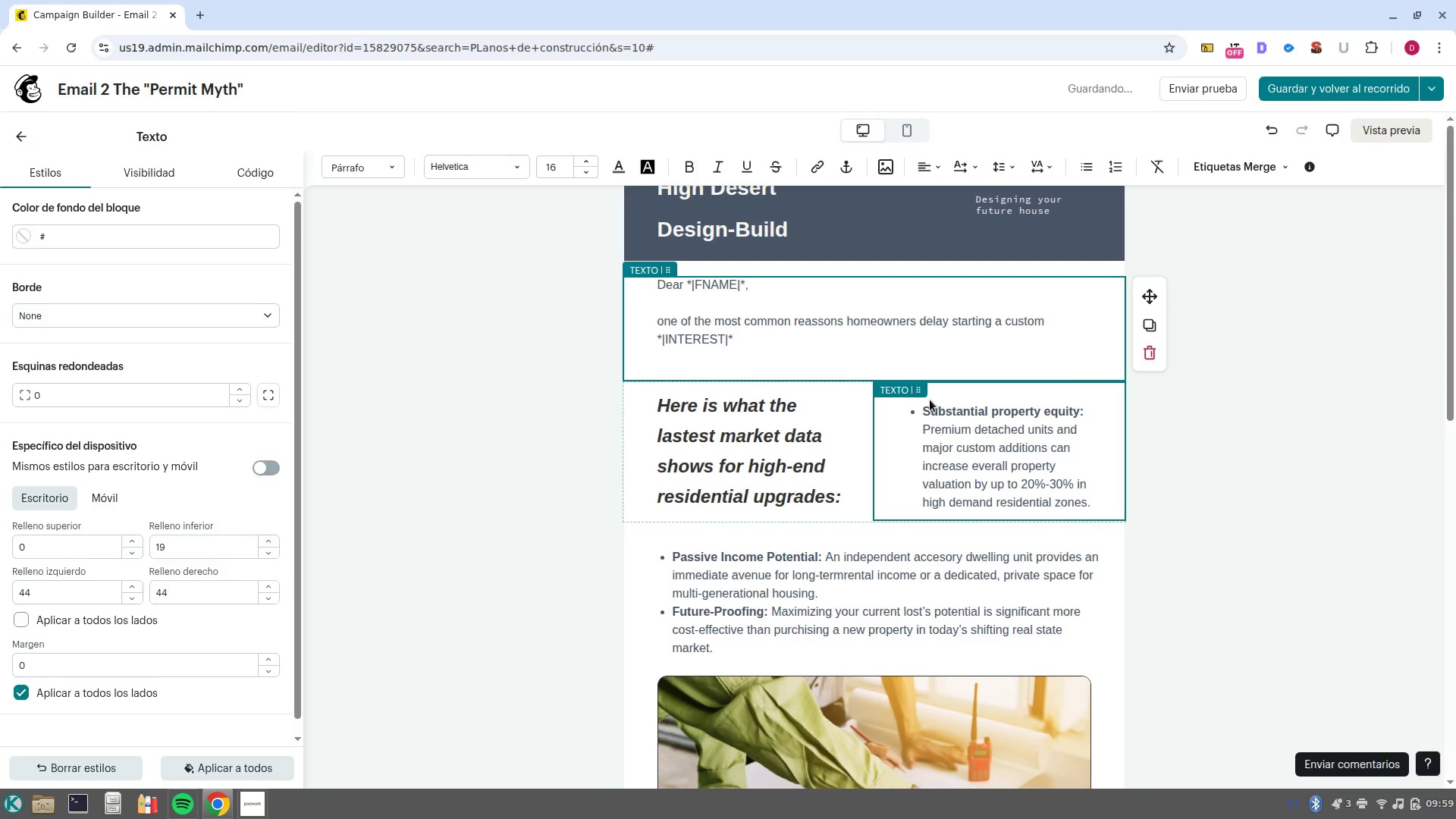 
type( project is the preceived head)
 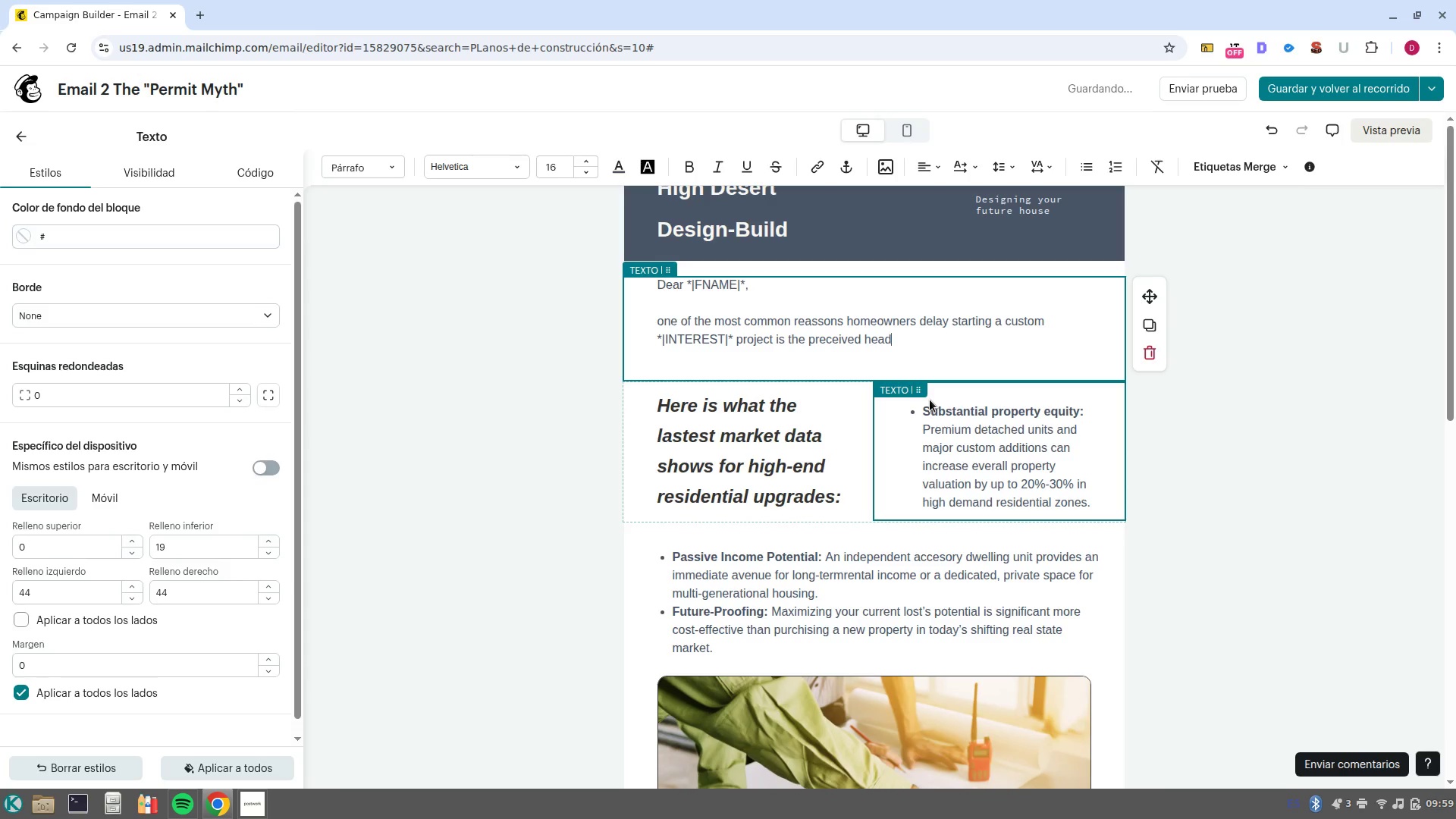 
type(ache of dealing with the local buildng department. Navigating municipal zoning lwas, setbacks )
key(Backspace)
type(, and structural permits can quickly feel overwhelming)
 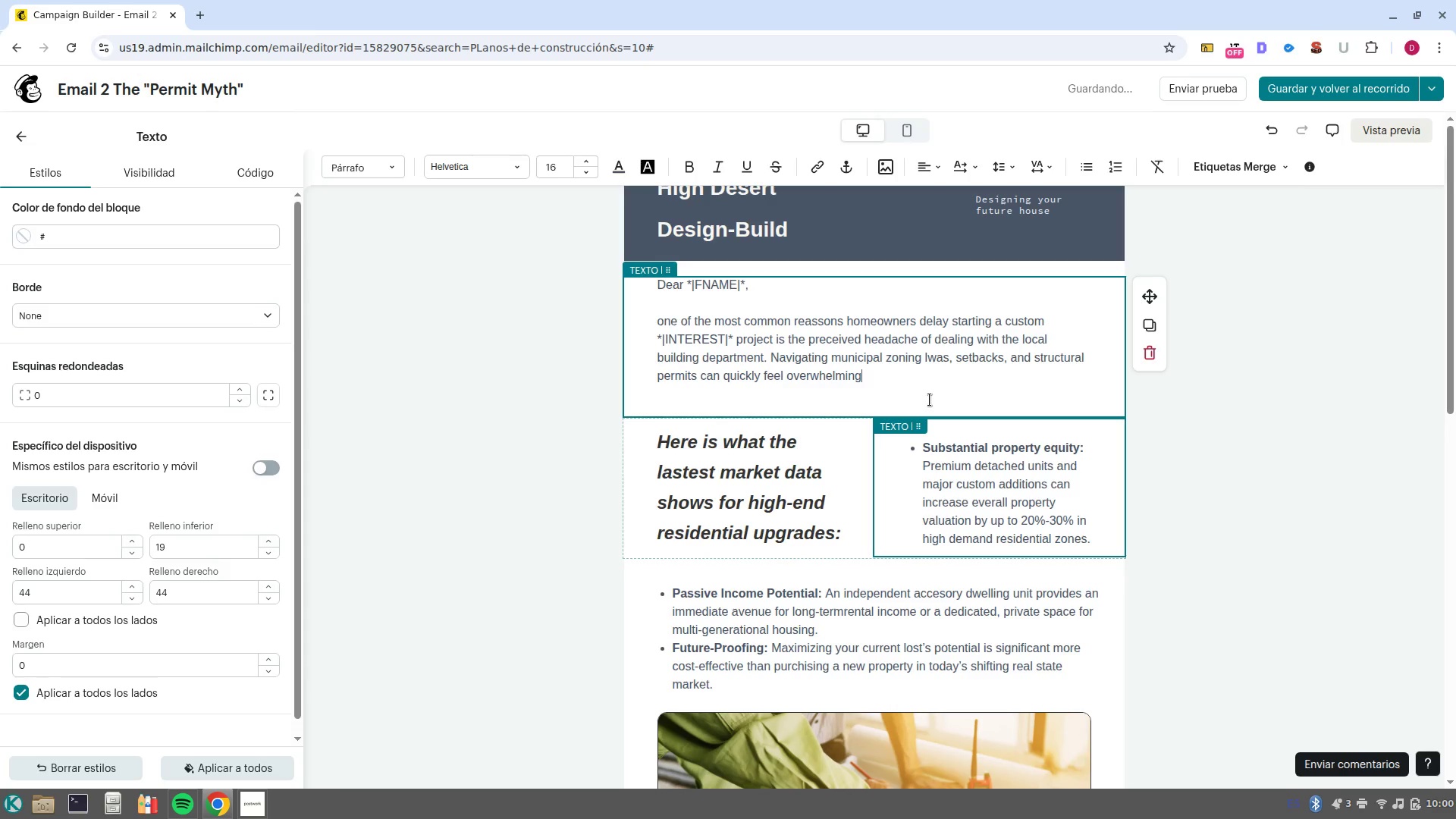 
left_click([667, 322])
 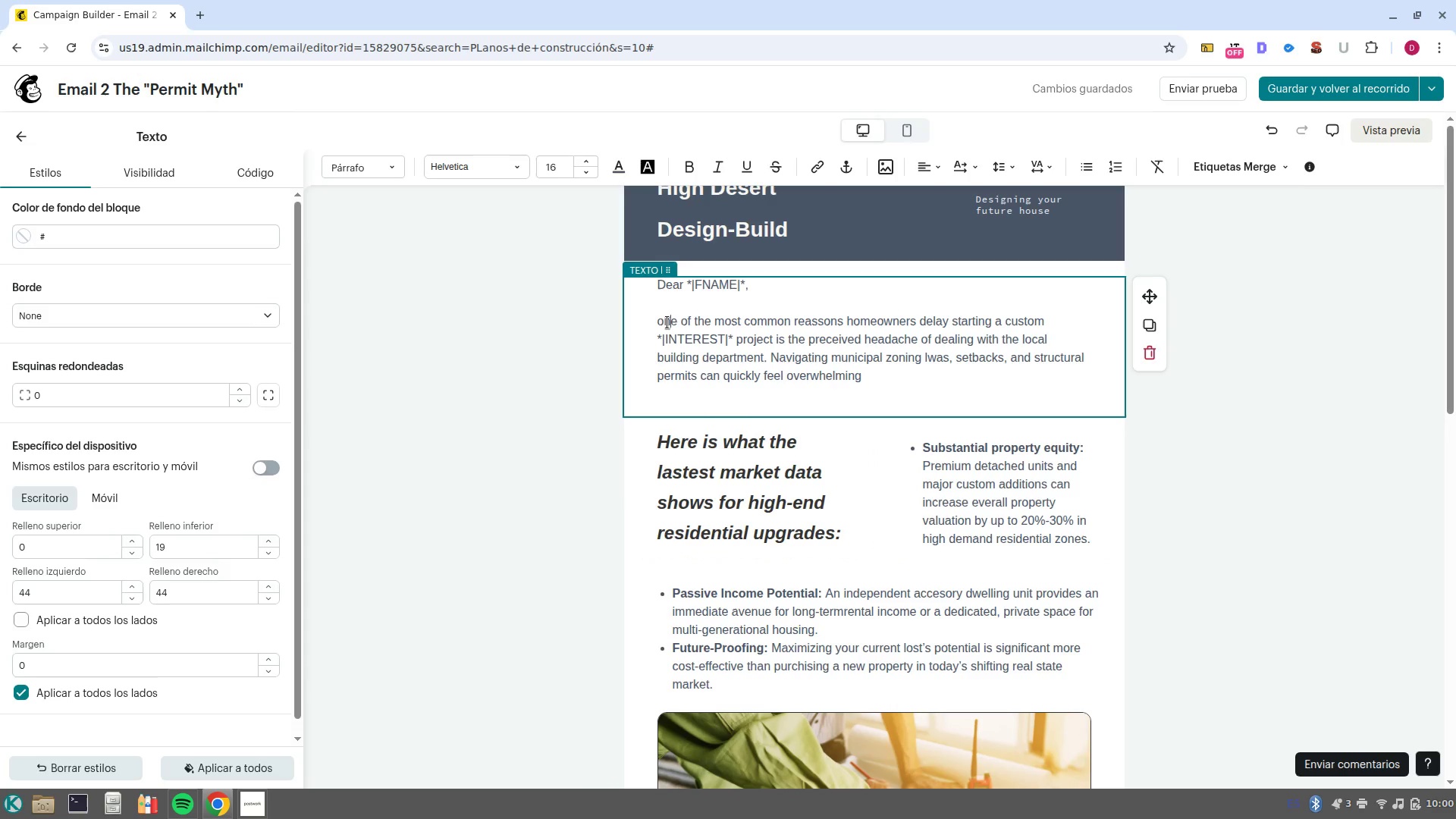 
key(ArrowLeft)
 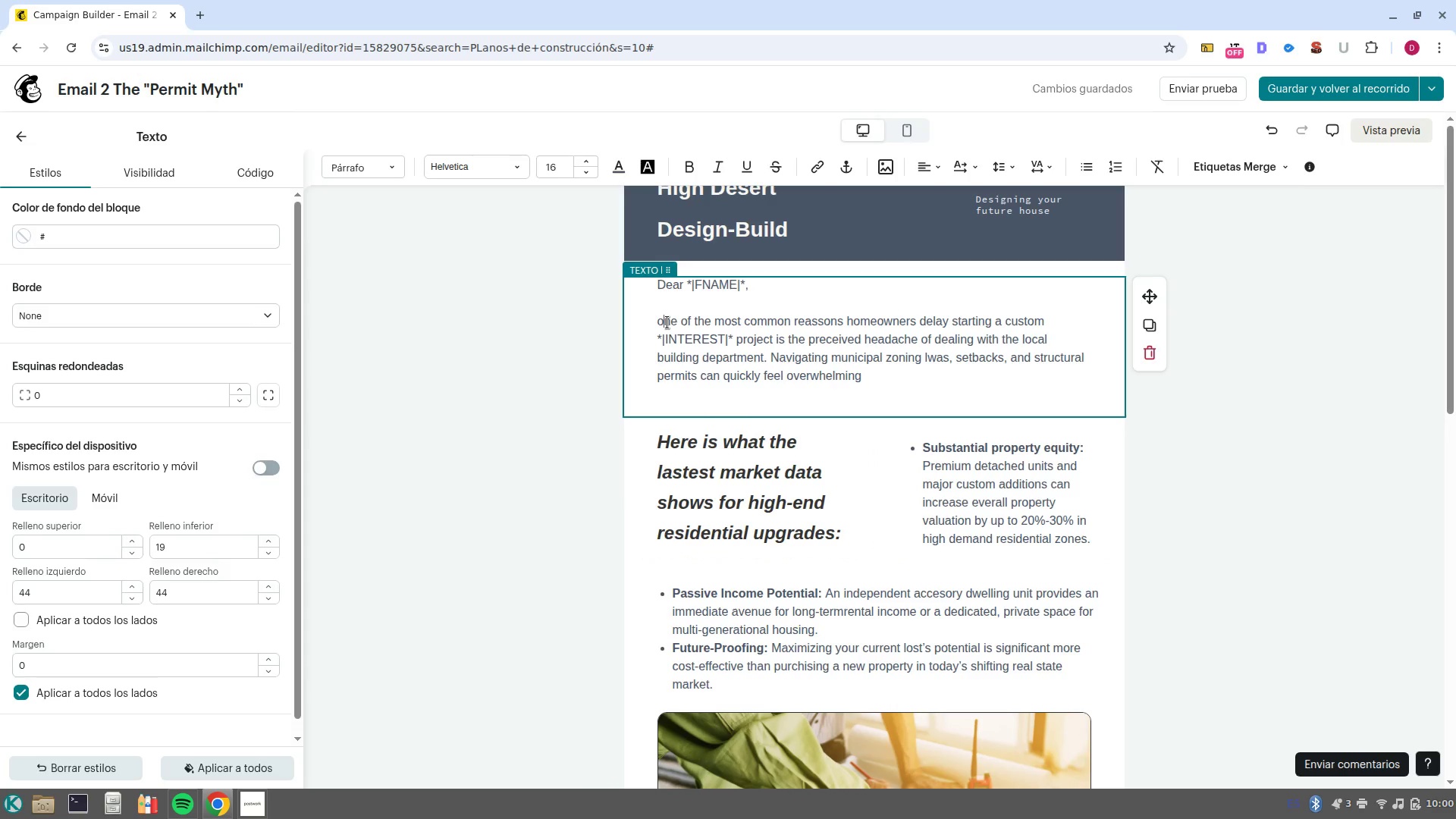 
key(Backspace)
 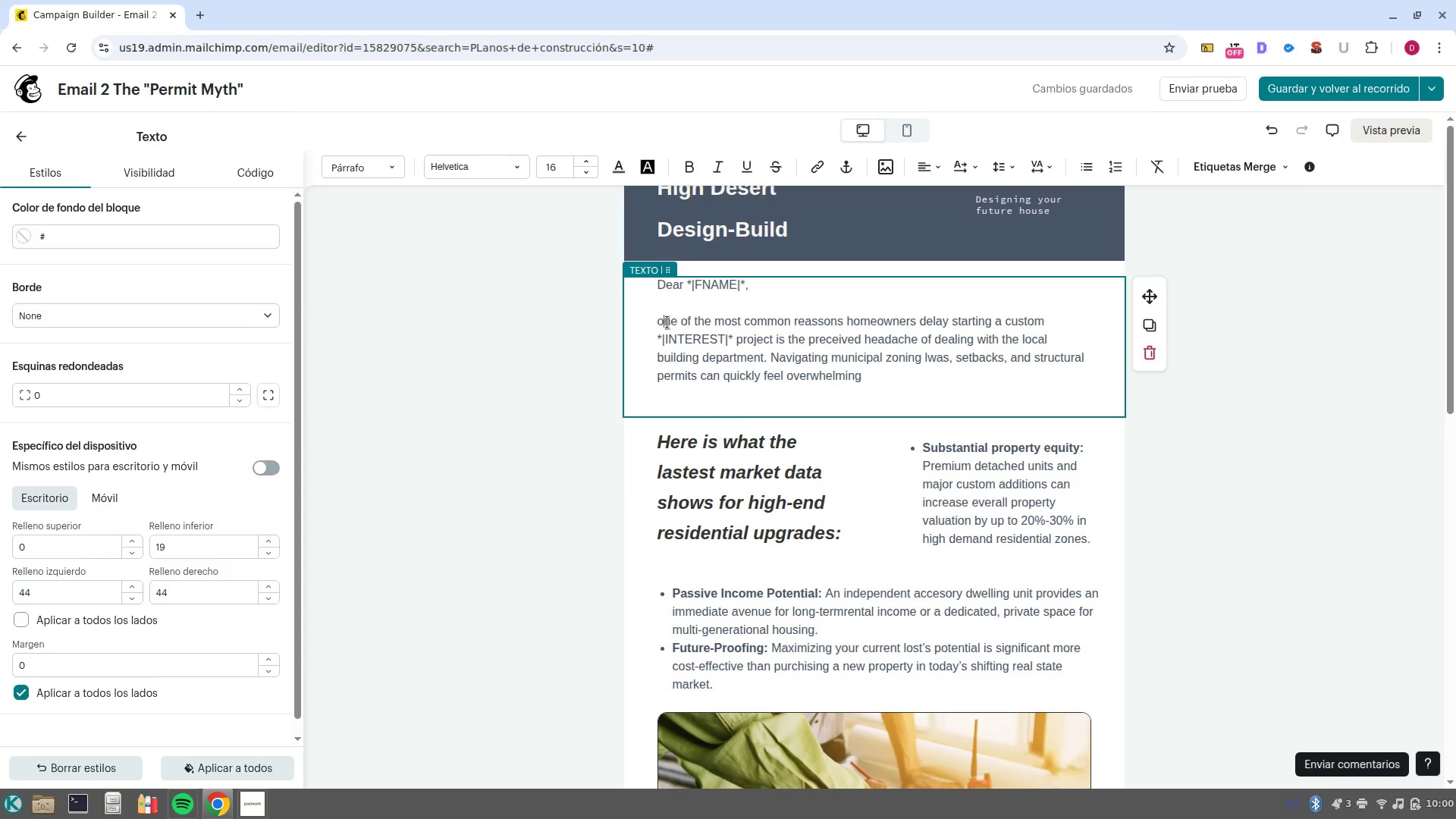 
key(Shift+ShiftLeft)
 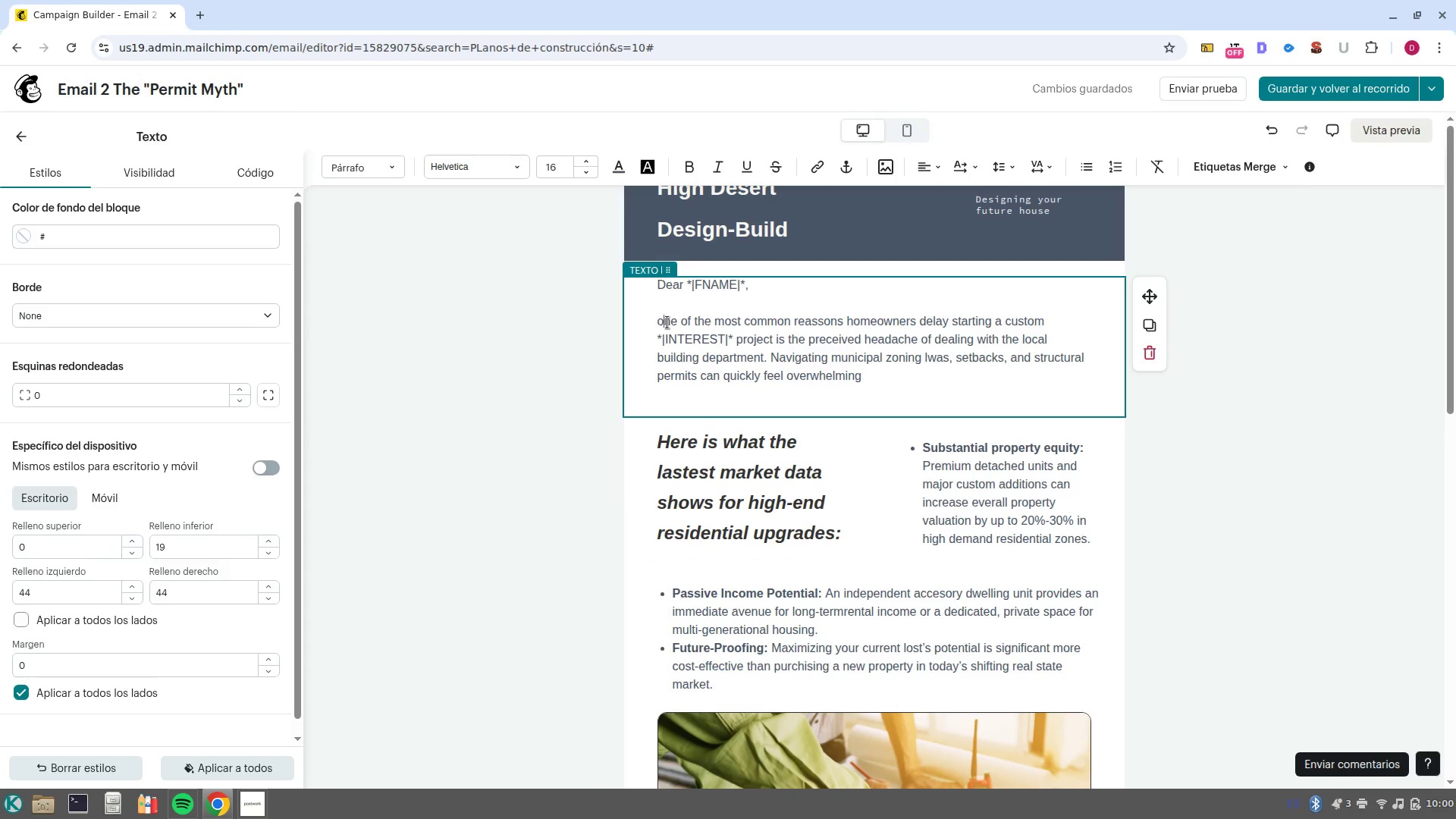 
key(Shift+O)
 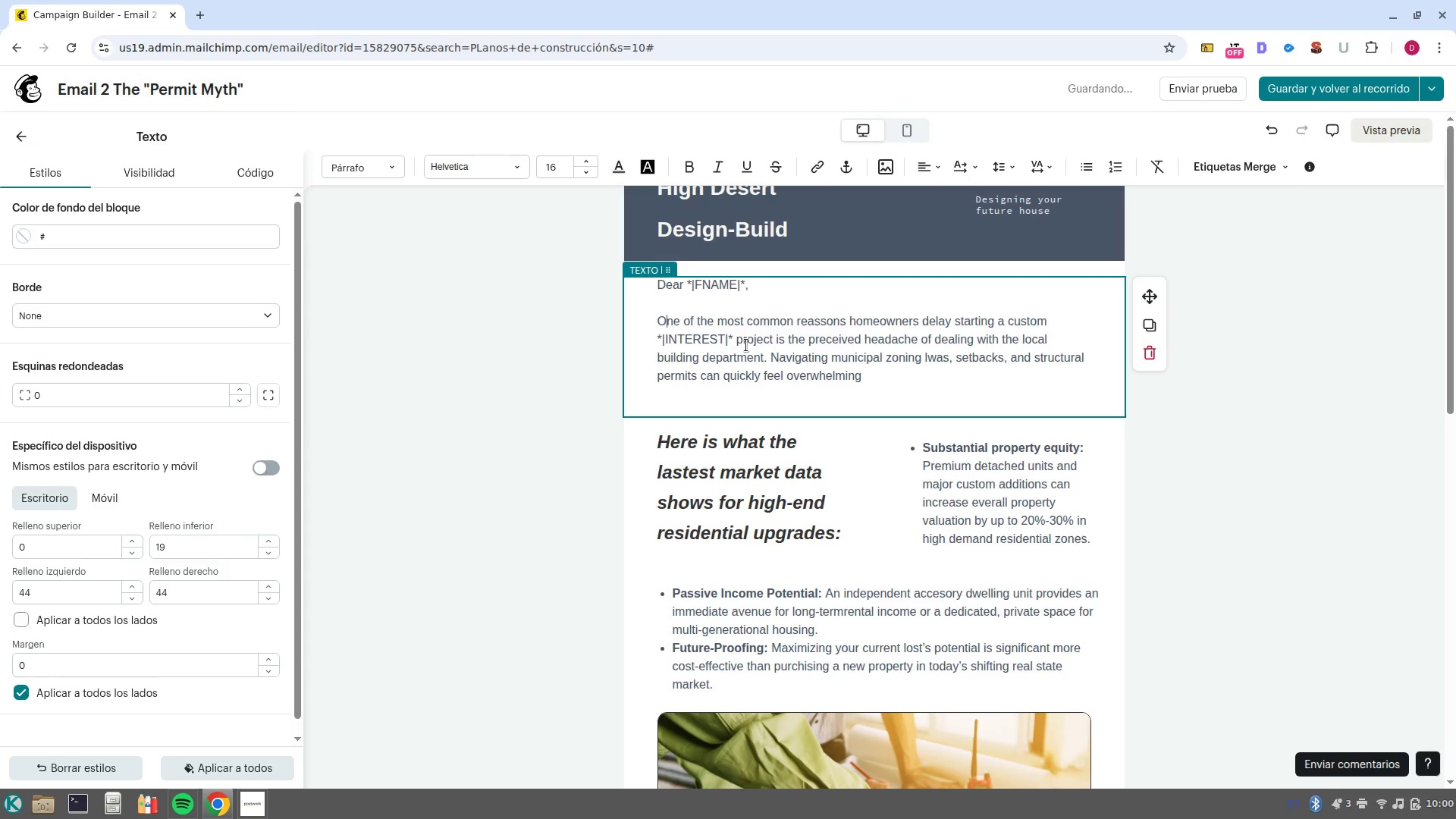 
wait(9.47)
 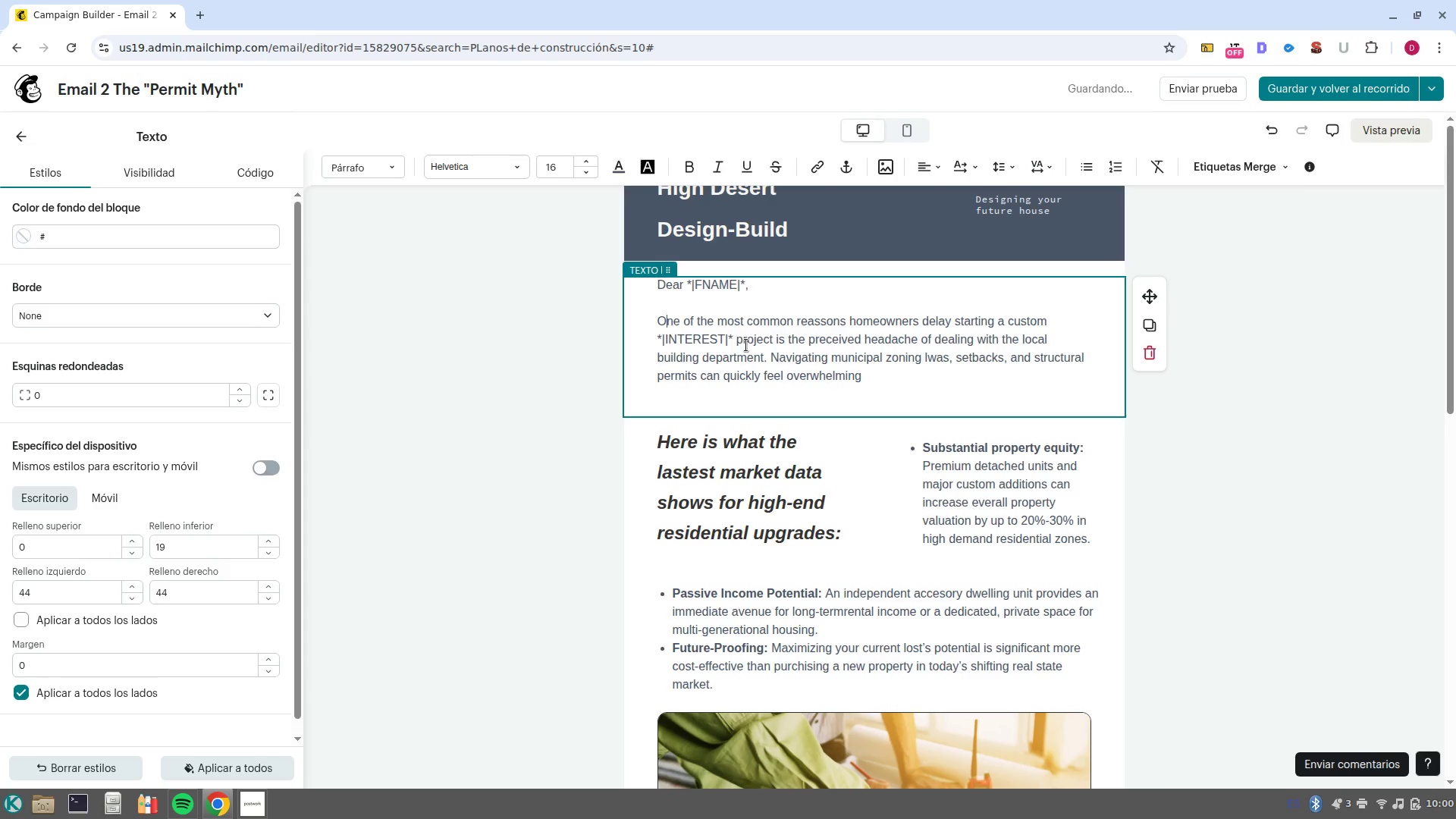 
left_click([923, 382])
 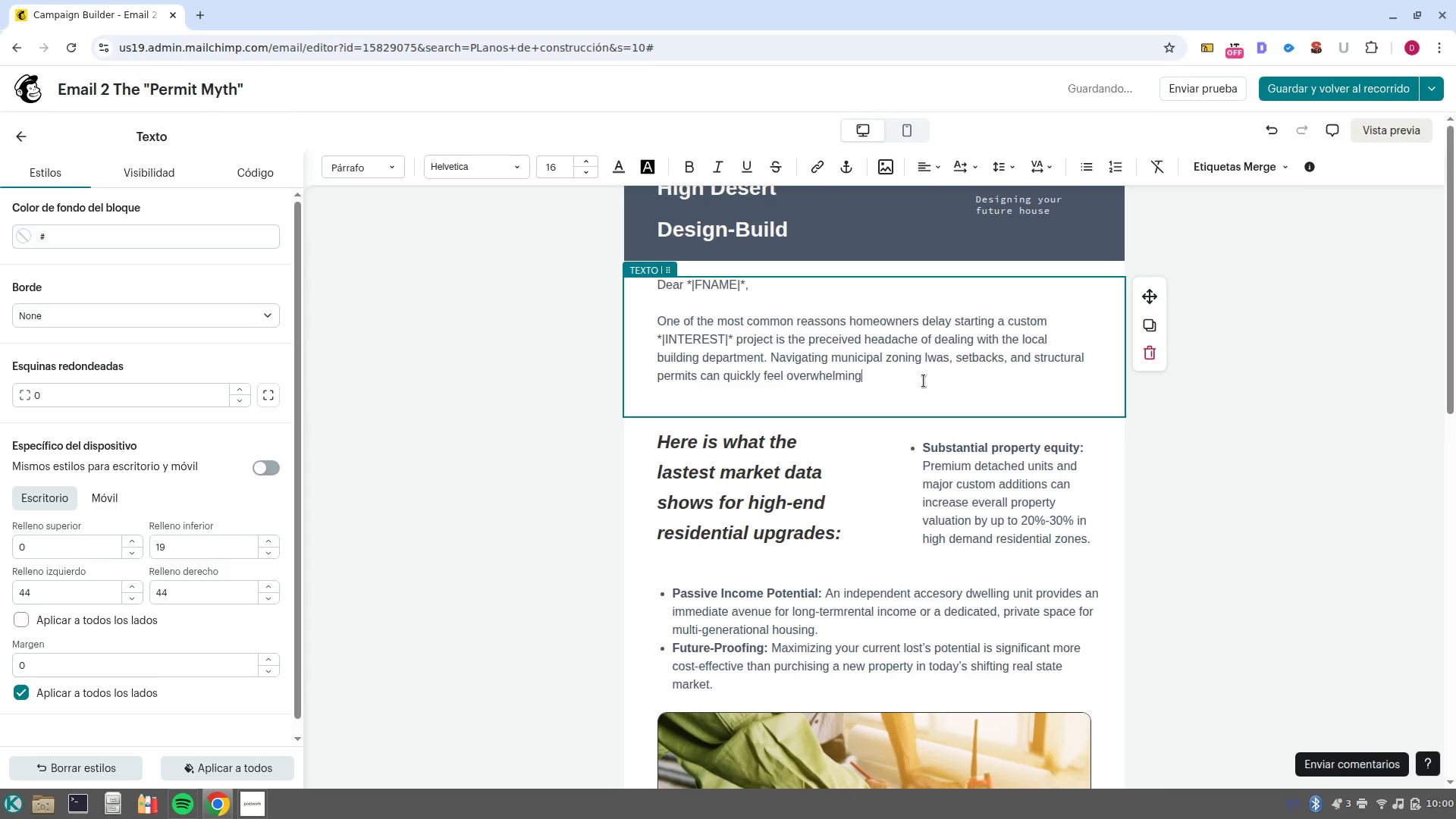 
key(Period)
 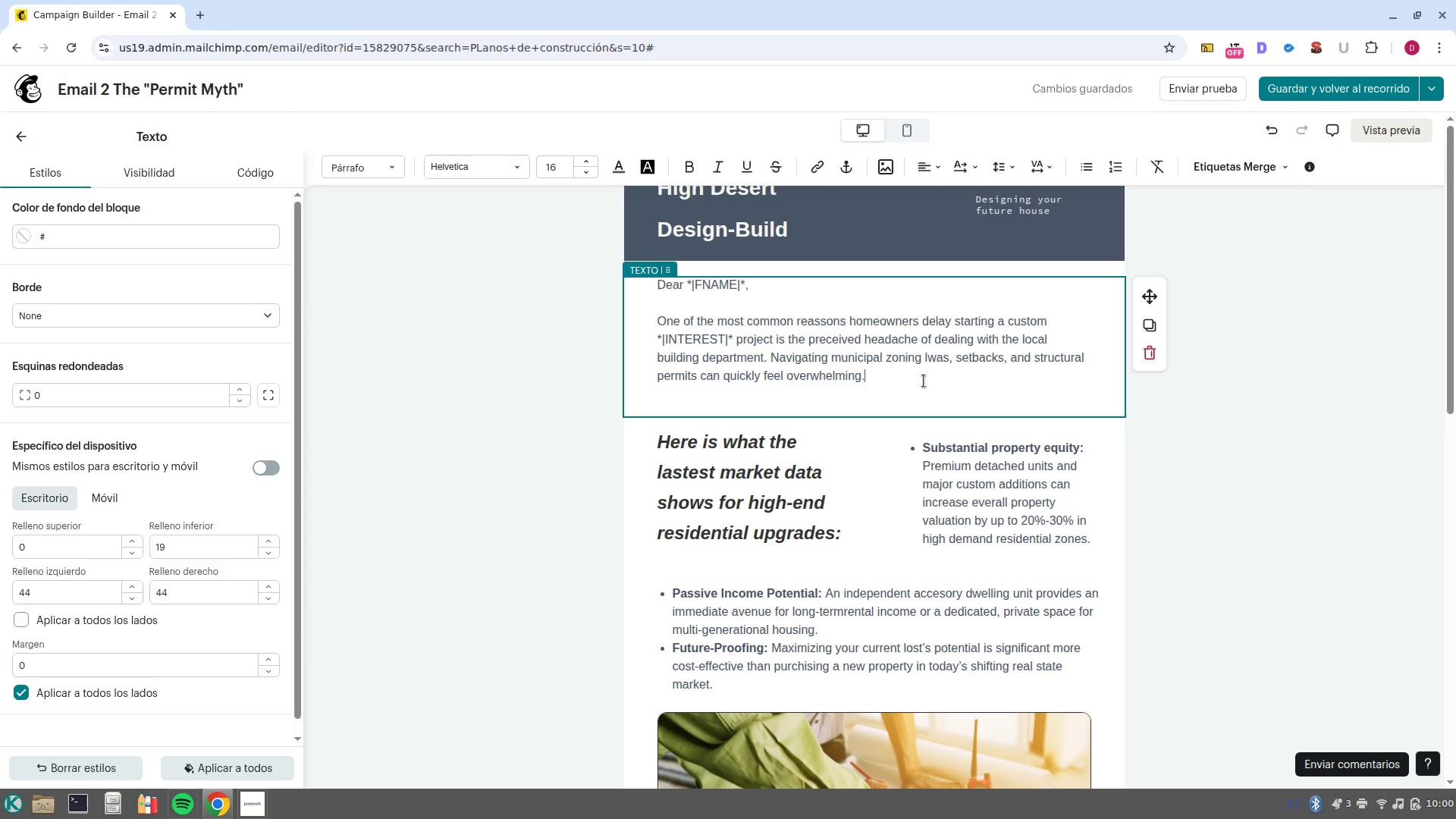 
wait(7.22)
 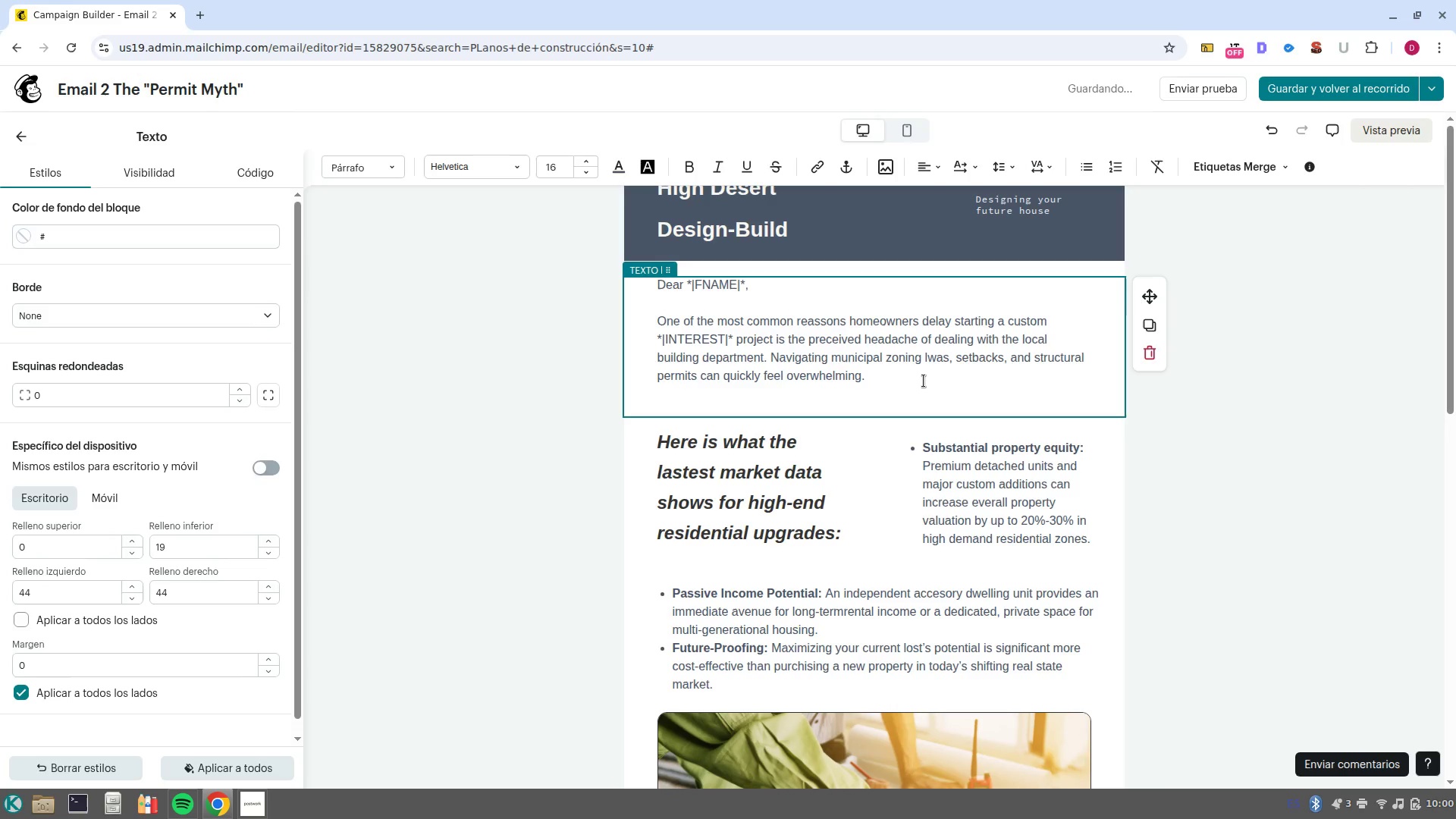 
left_click_drag(start_coordinate=[848, 531], to_coordinate=[657, 441])
 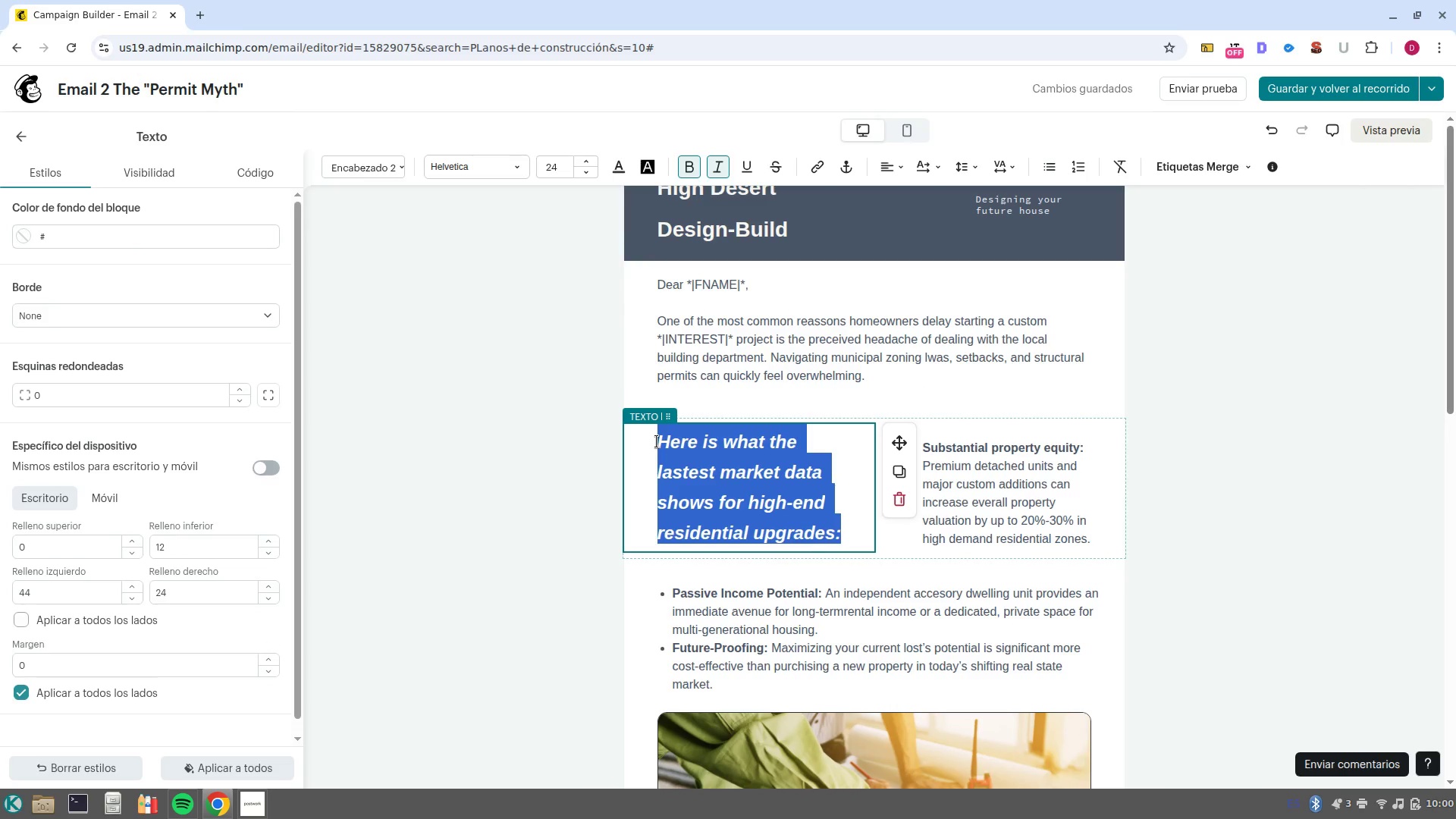 
type(We eb)
key(Backspace)
key(Backspace)
key(Backspace)
 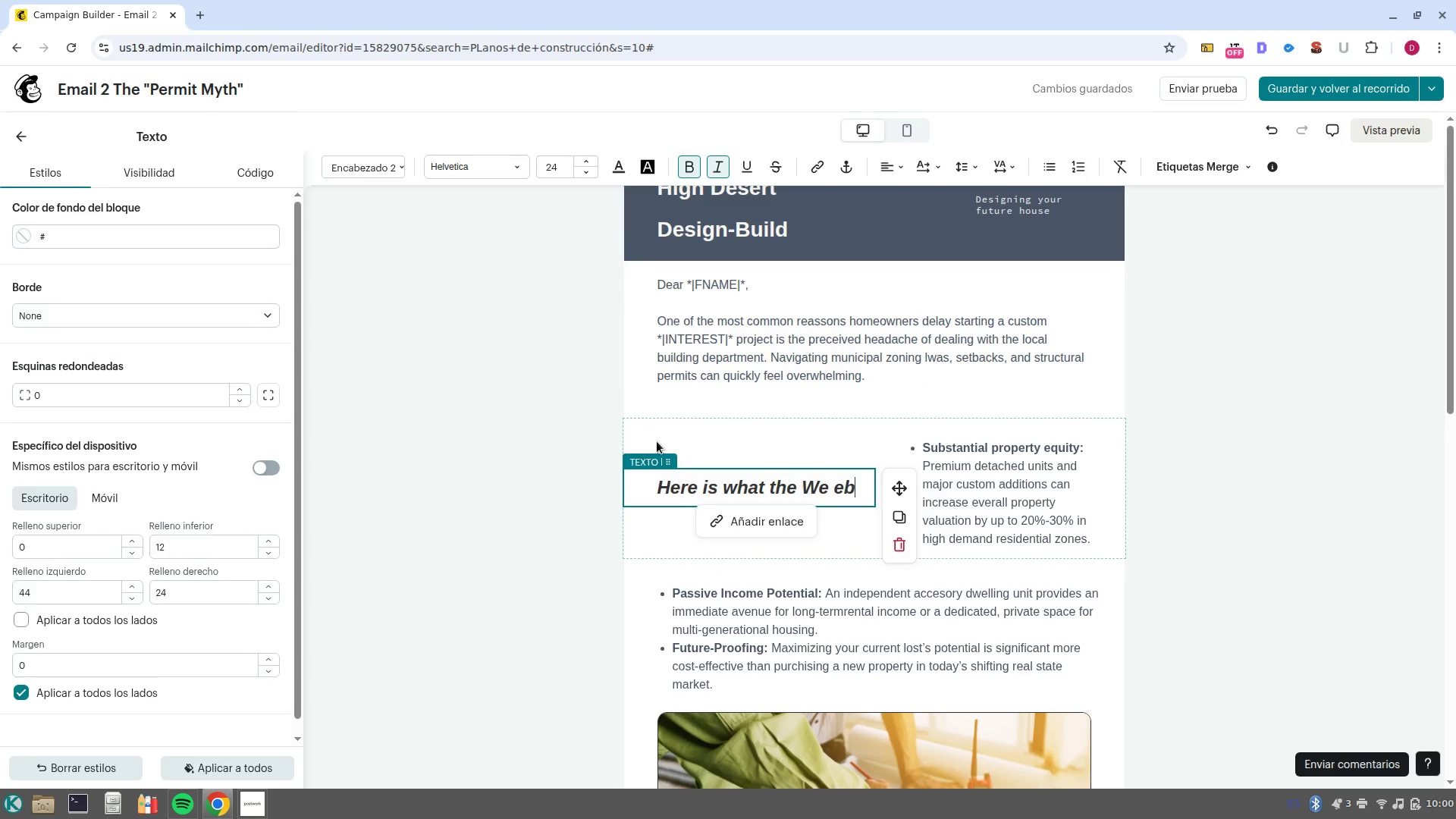 
key(Control+Backspace)
 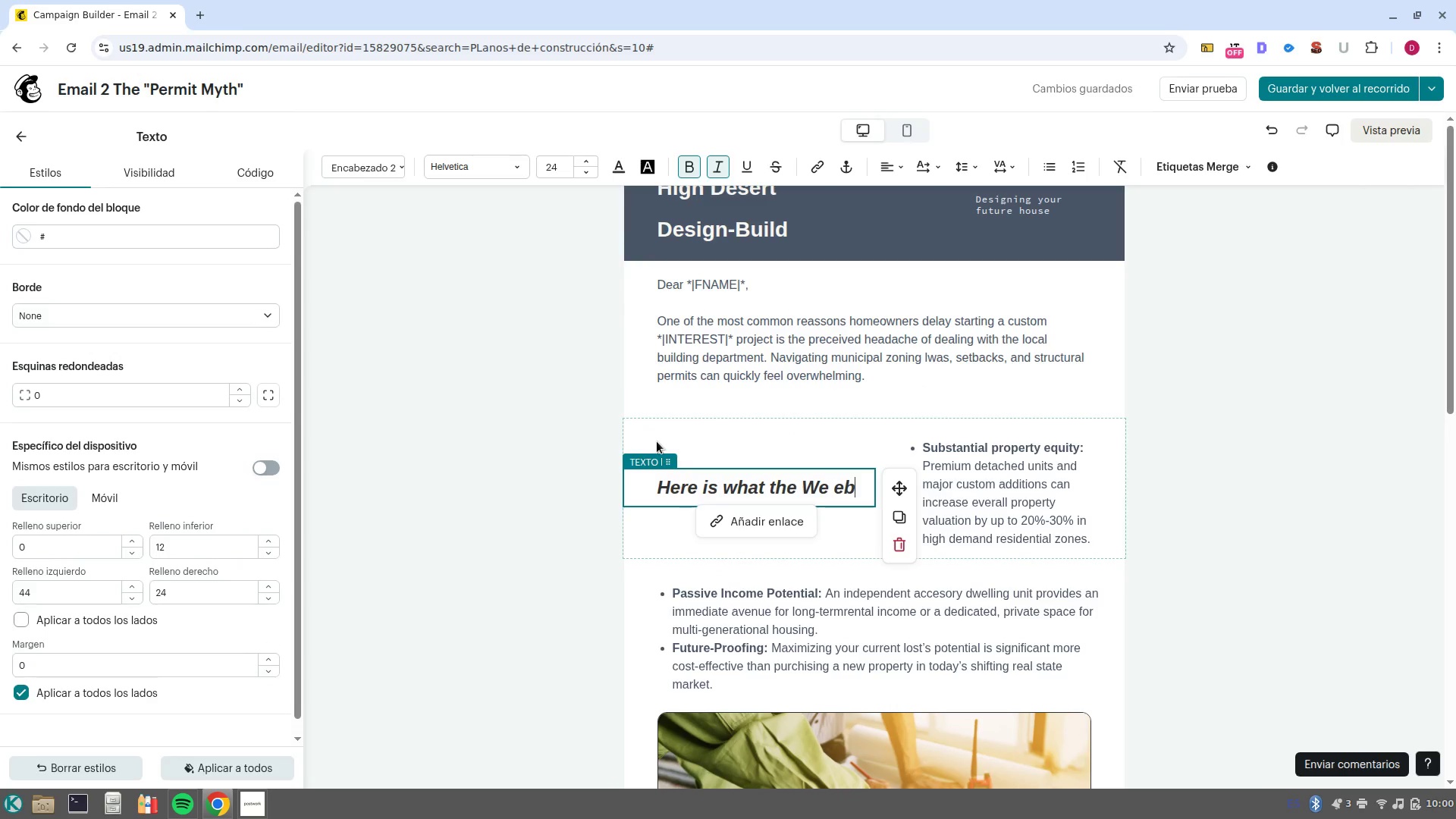 
key(Control+Backspace)
 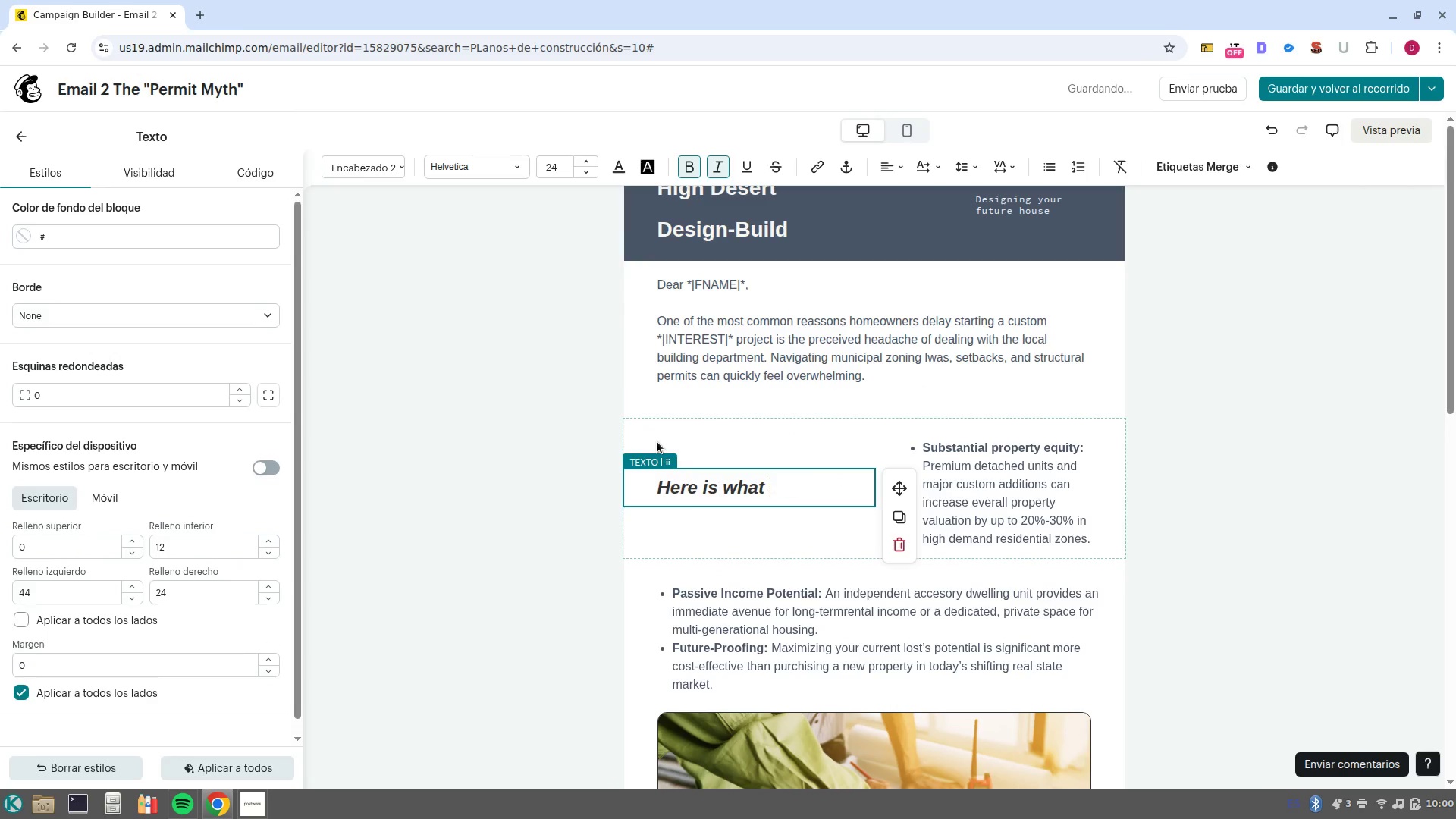 
key(Control+Backspace)
 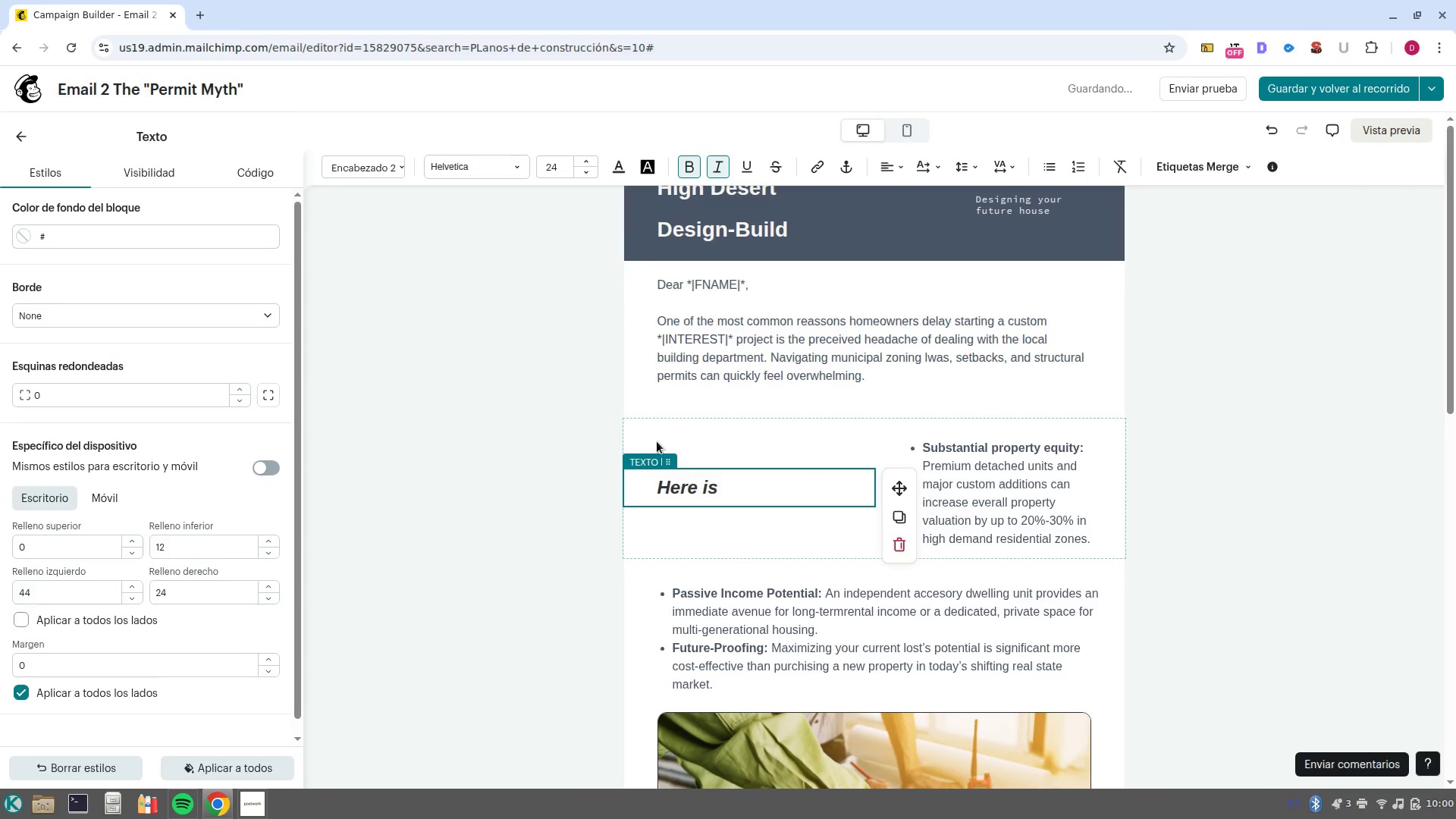 
key(Control+Backspace)
 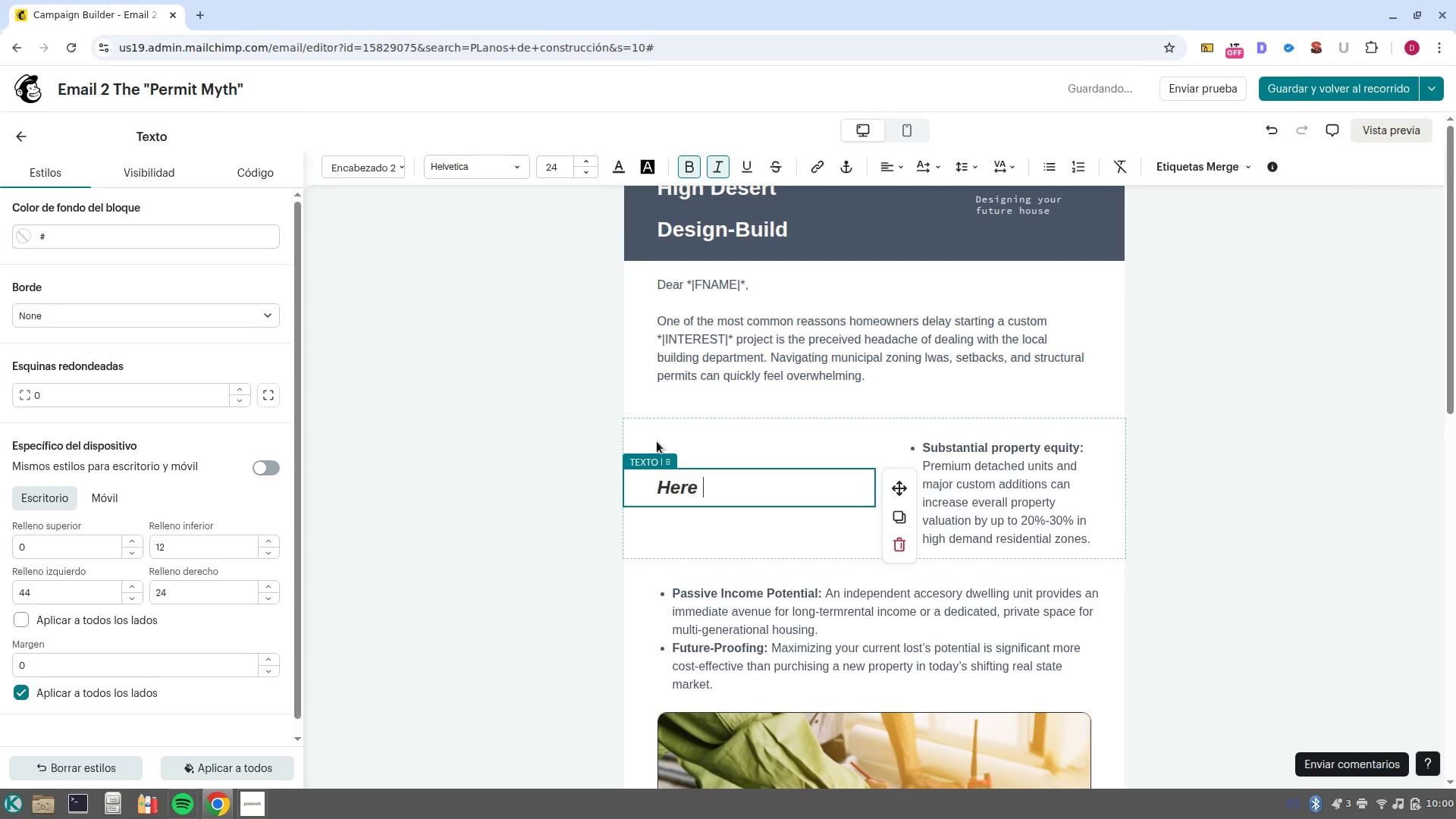 
key(Control+Backspace)
 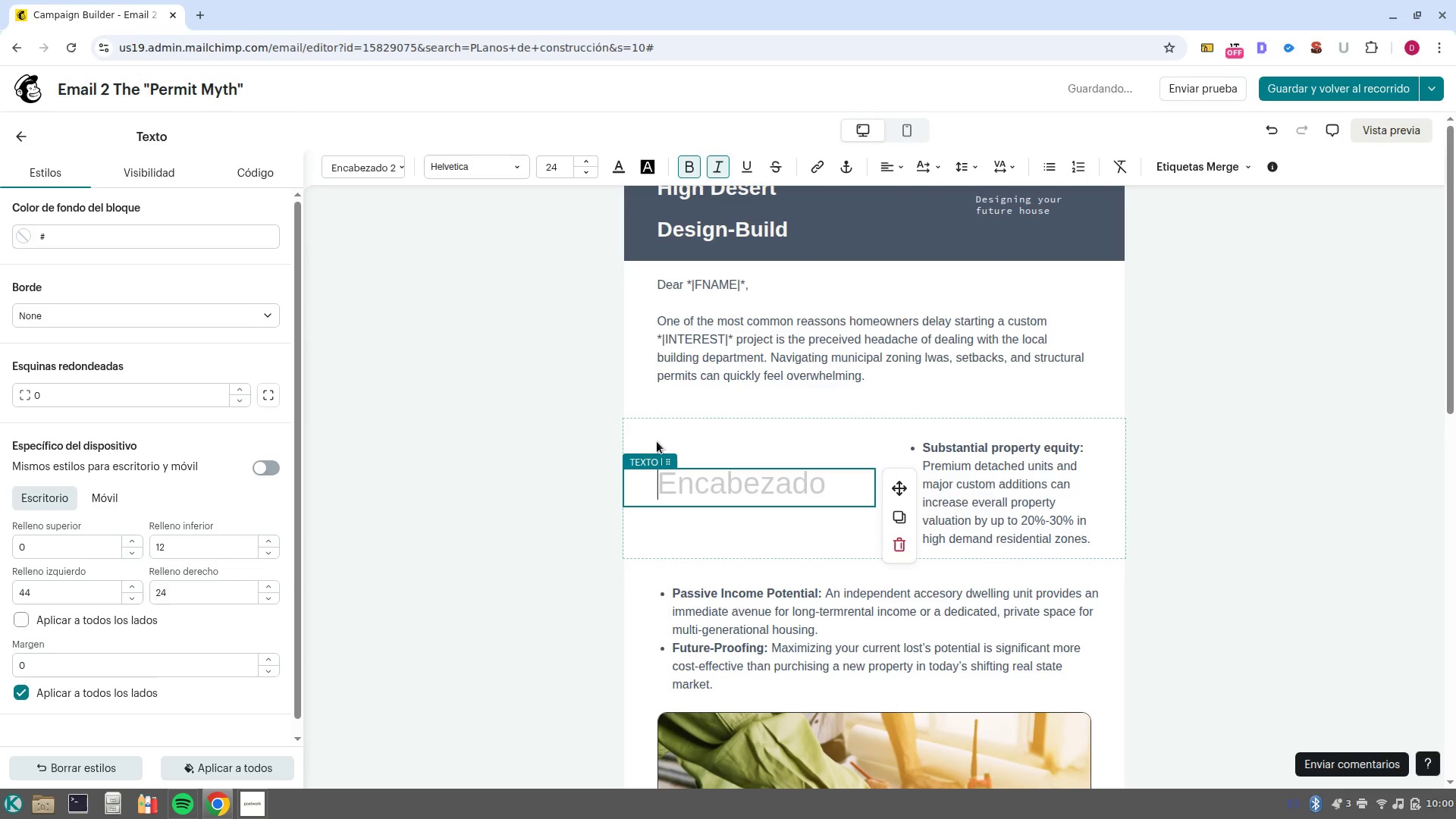 
type(We believe the administrative process sho)
 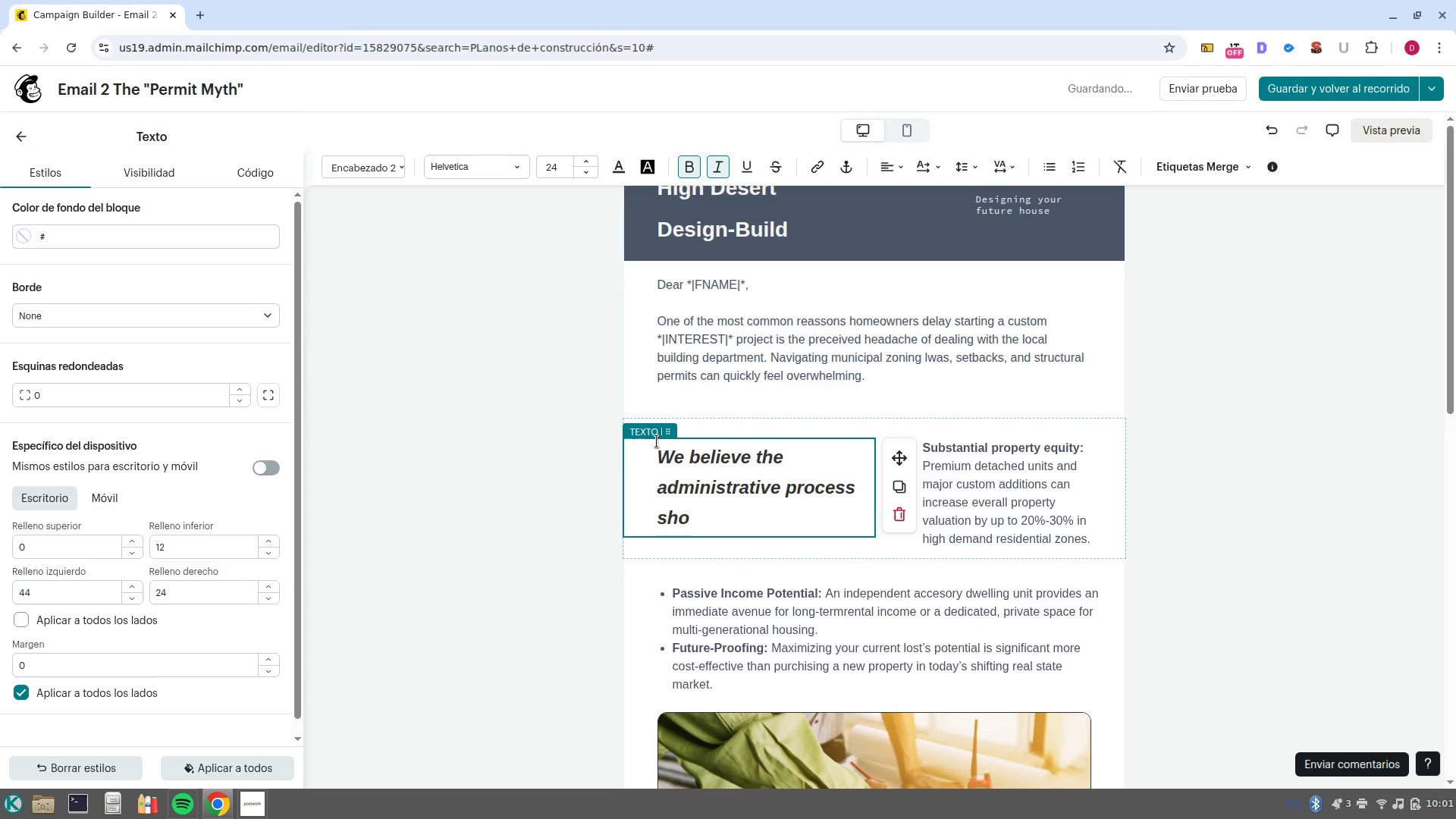 
type(uldn-t stall your vision.)
 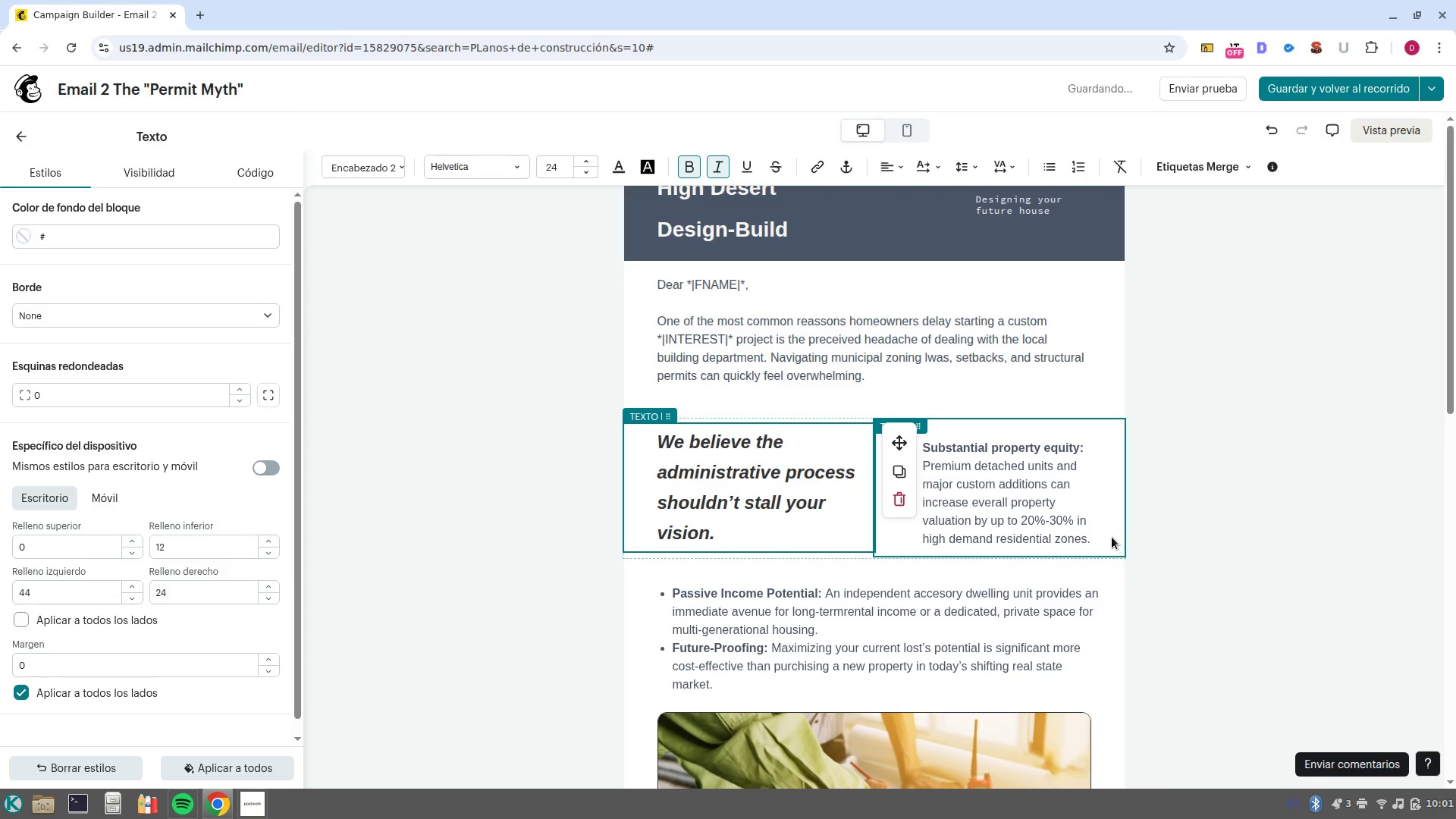 
left_click_drag(start_coordinate=[1096, 534], to_coordinate=[898, 433])
 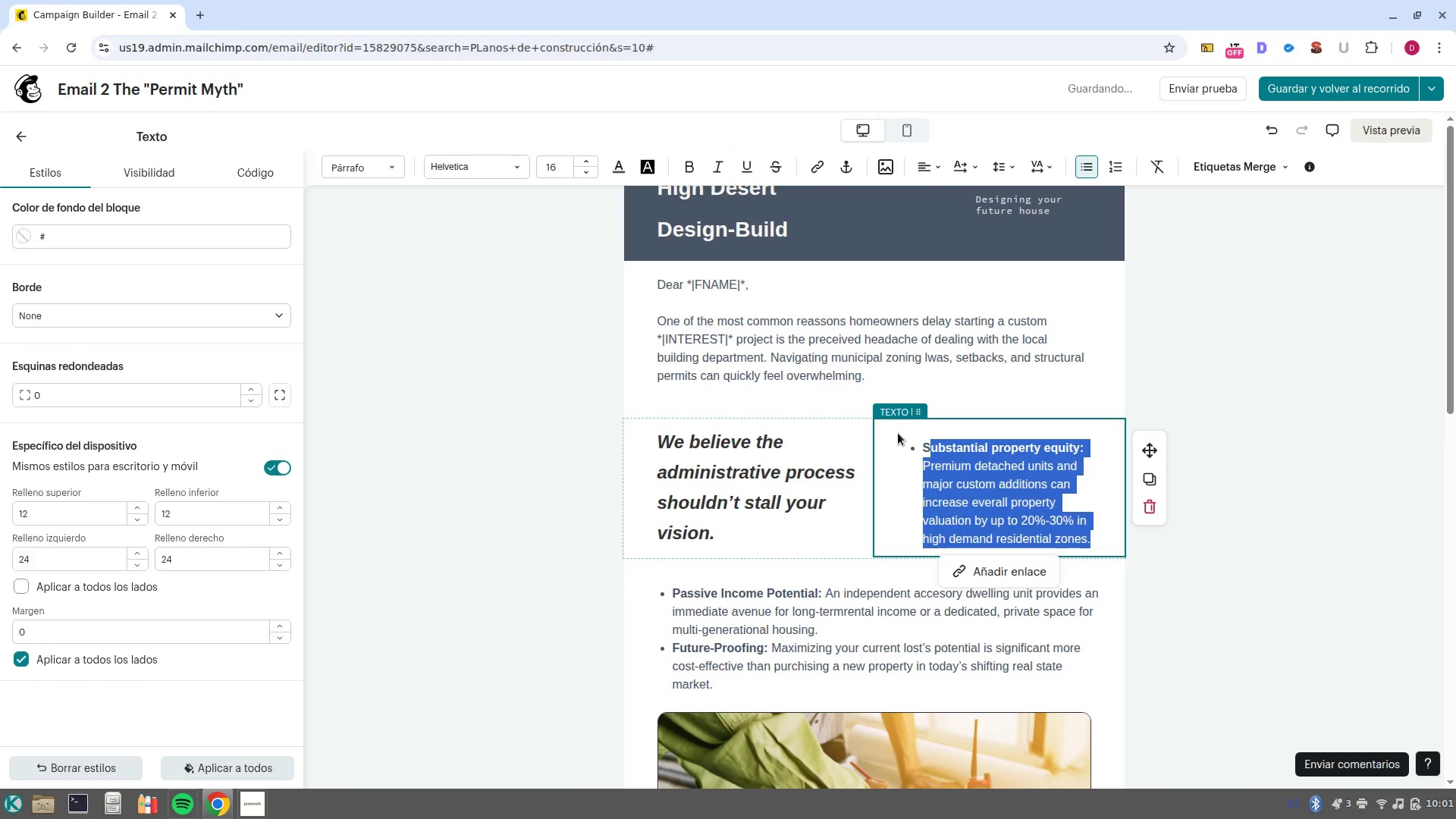 
key(Backspace)
key(Backspace)
key(Backspace)
type(Today, we e)
key(Backspace)
type(want to cela up the three biggest myths surrounding )
 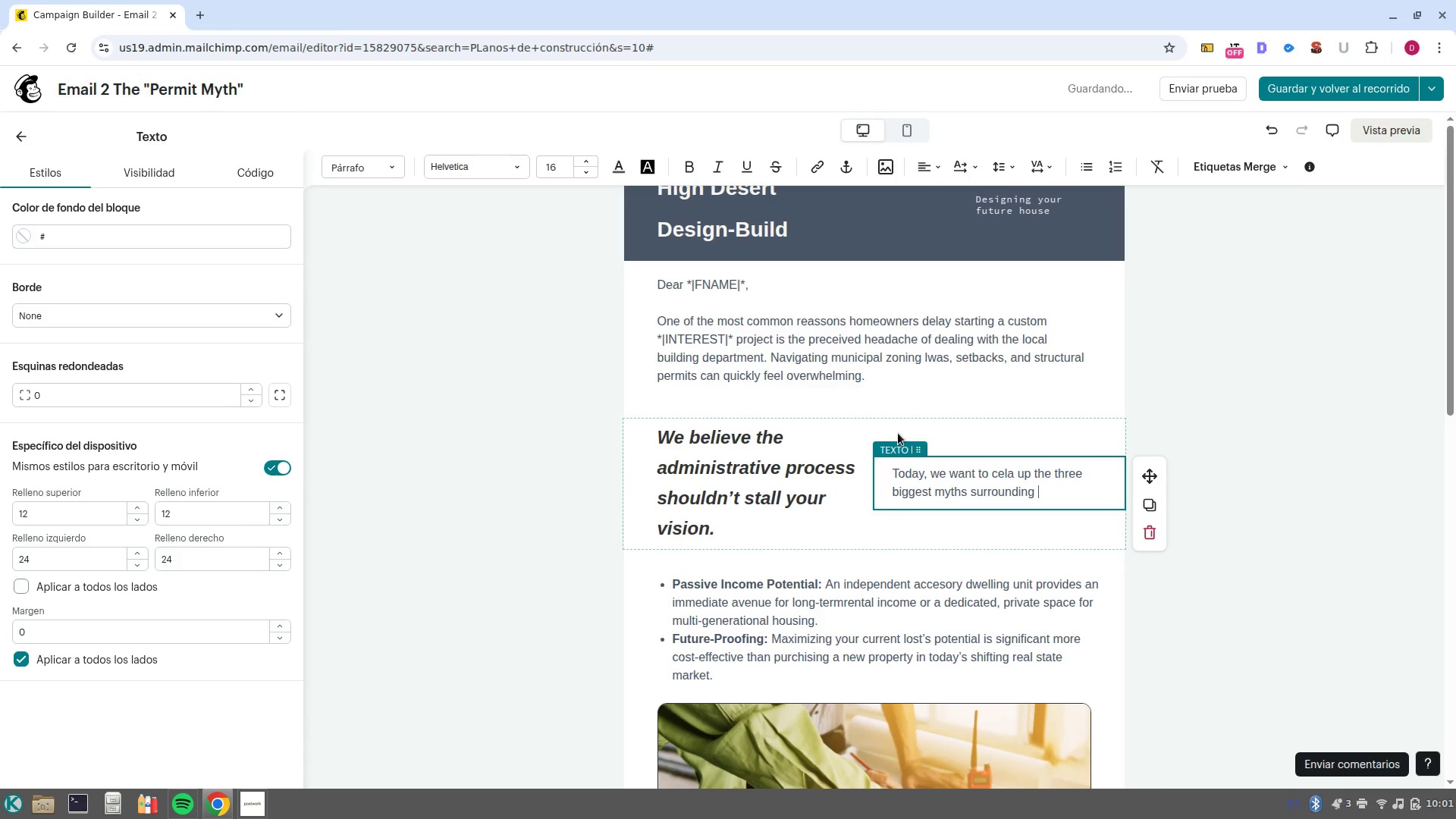 
type(permits for high/end residential additions and accessory dwelling units[VolumeUp][VolumeUp][VolumeUp][VolumeUp][VolumeUp]>)
 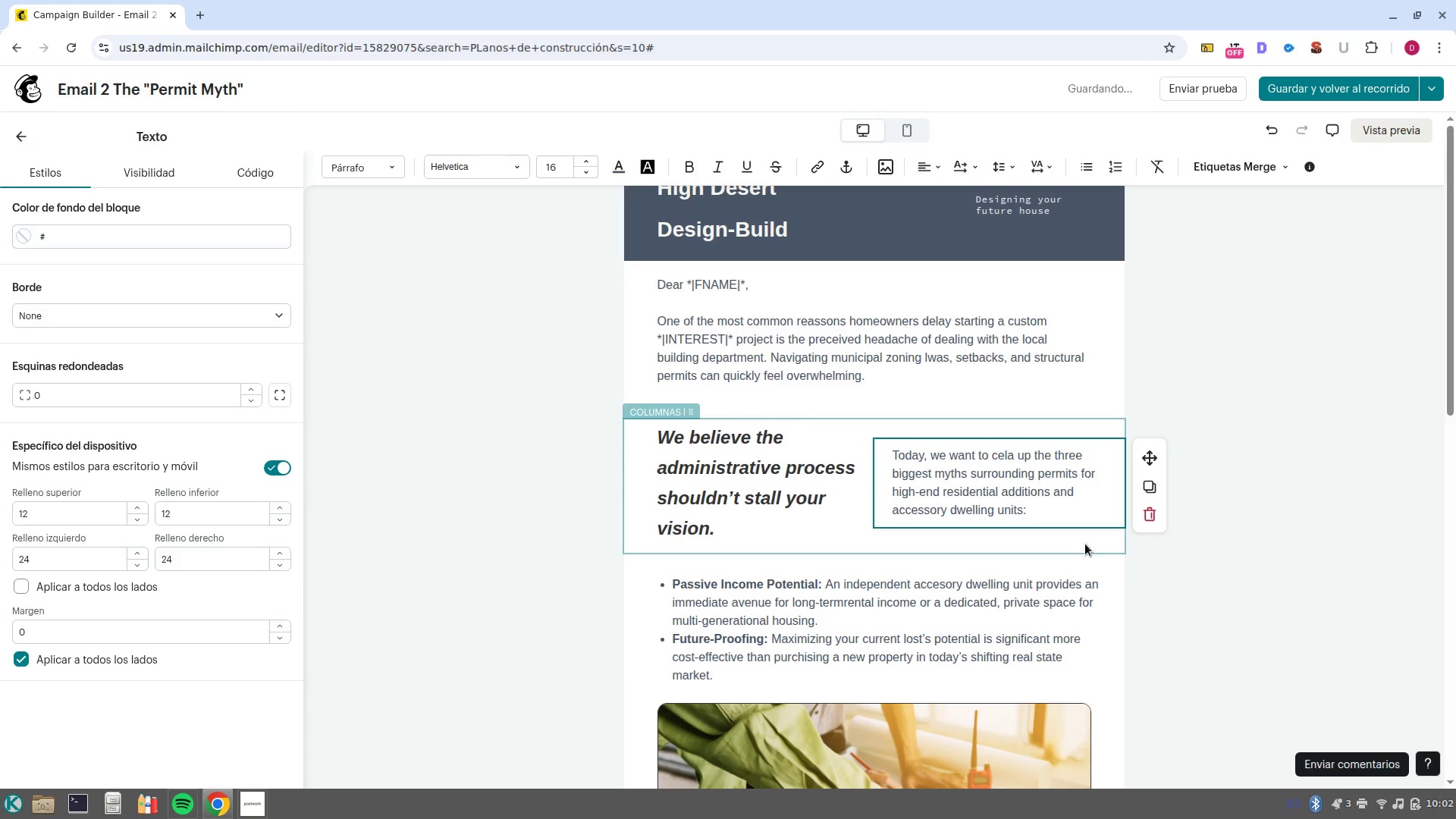 
scroll: coordinate [1074, 523], scroll_direction: down, amount: 2.0
 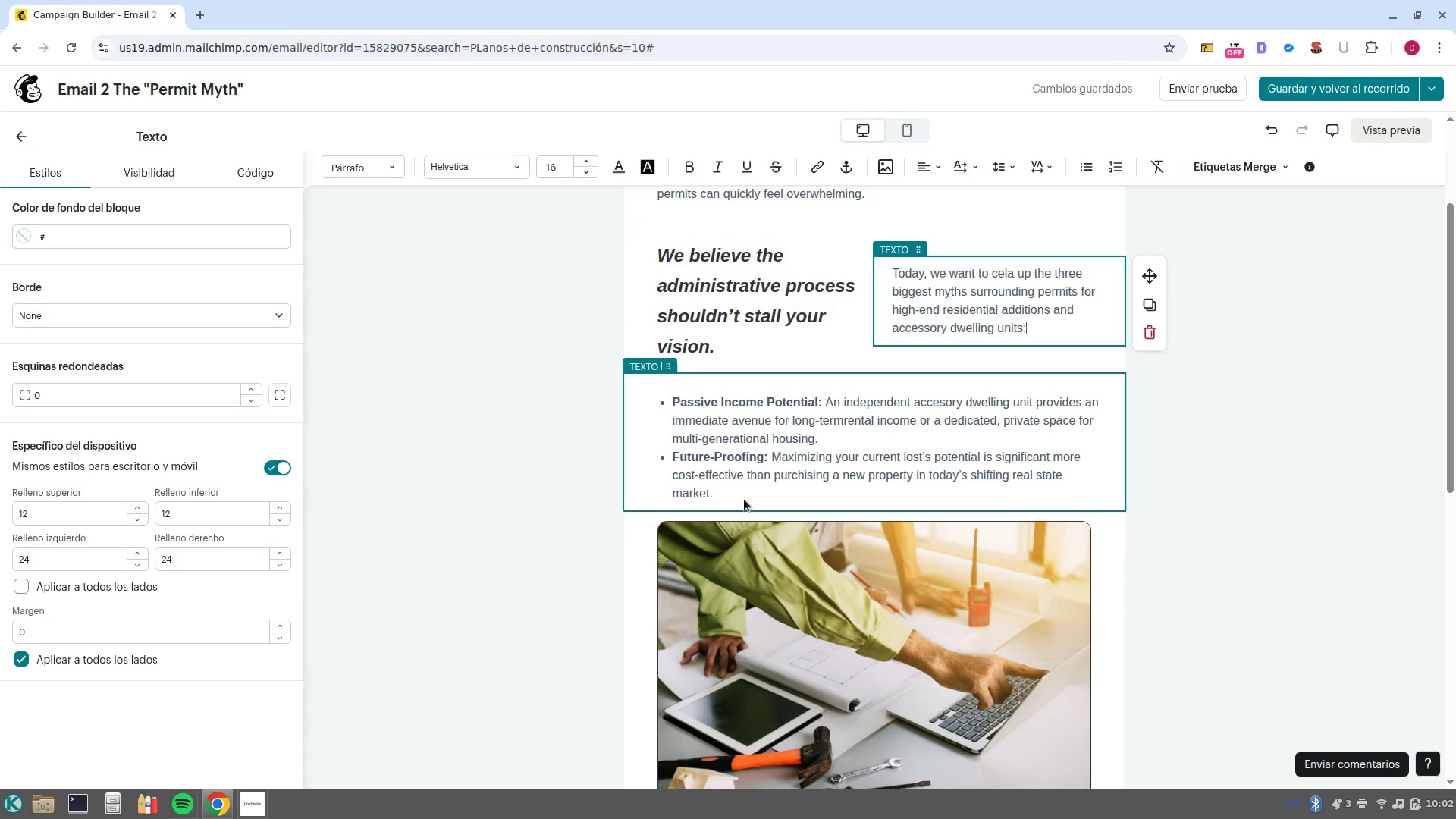 
left_click([730, 486])
 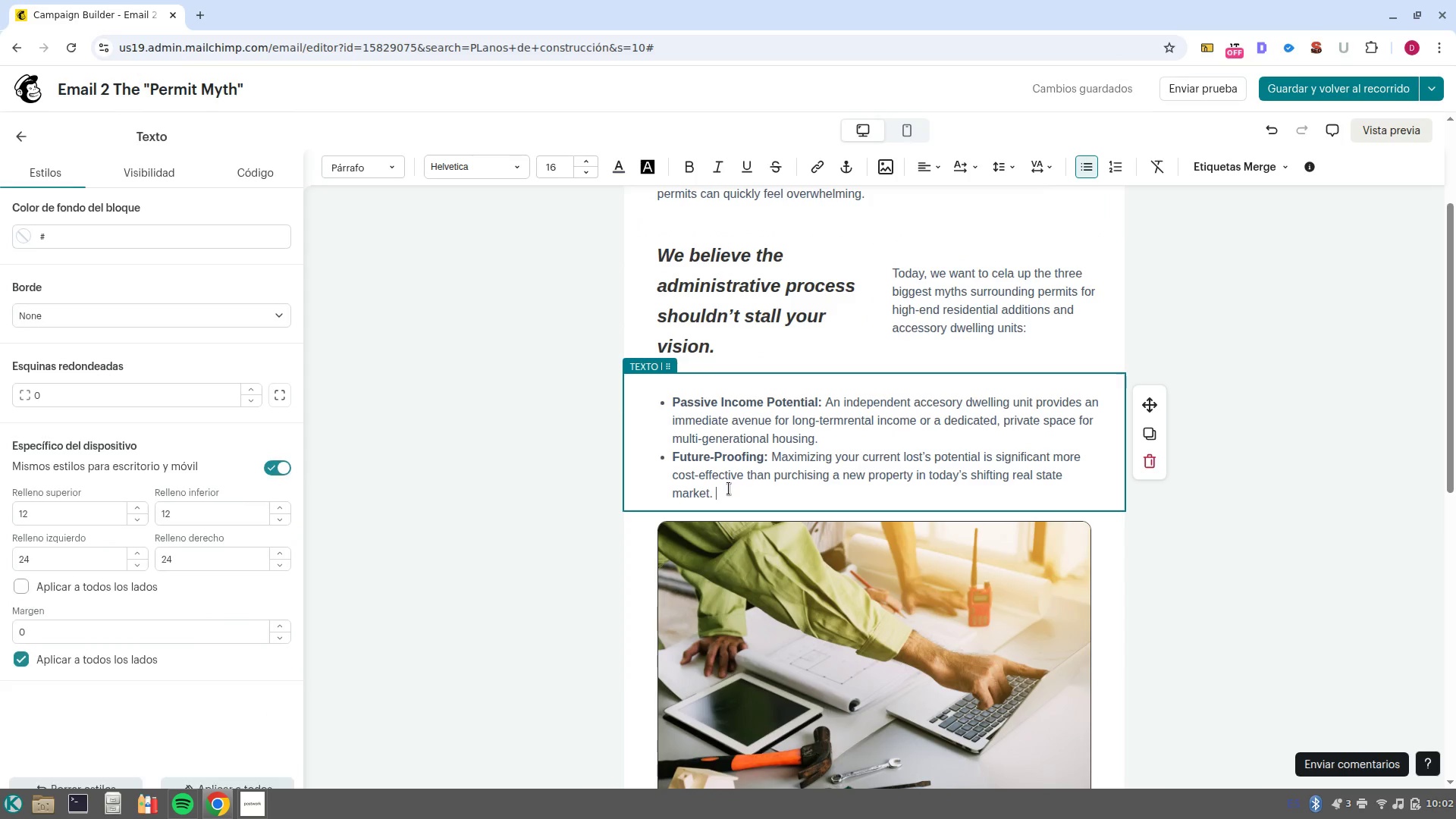 
left_click_drag(start_coordinate=[730, 496], to_coordinate=[674, 400])
 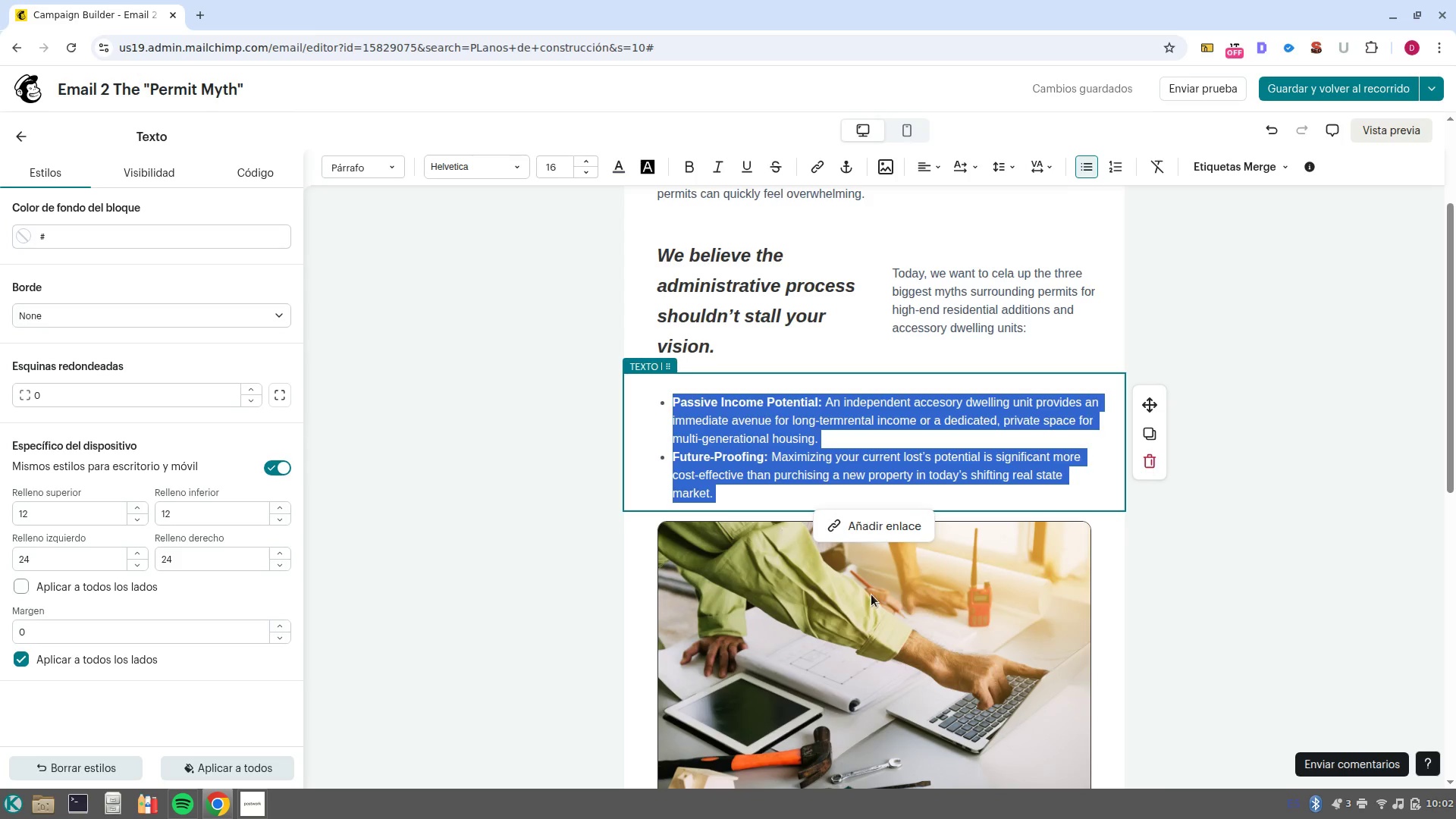 
left_click([871, 595])
 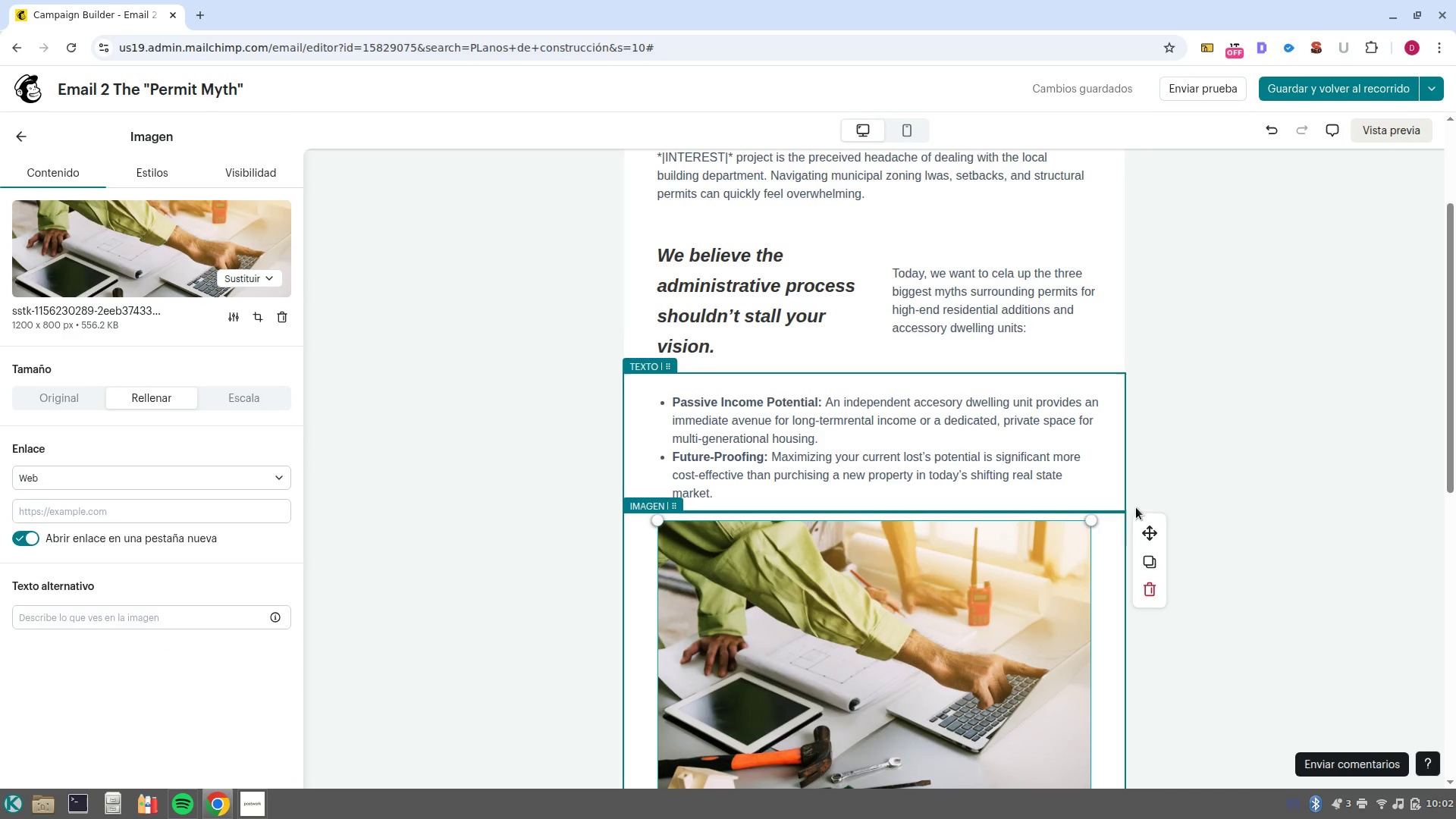 
left_click_drag(start_coordinate=[1152, 531], to_coordinate=[950, 391])
 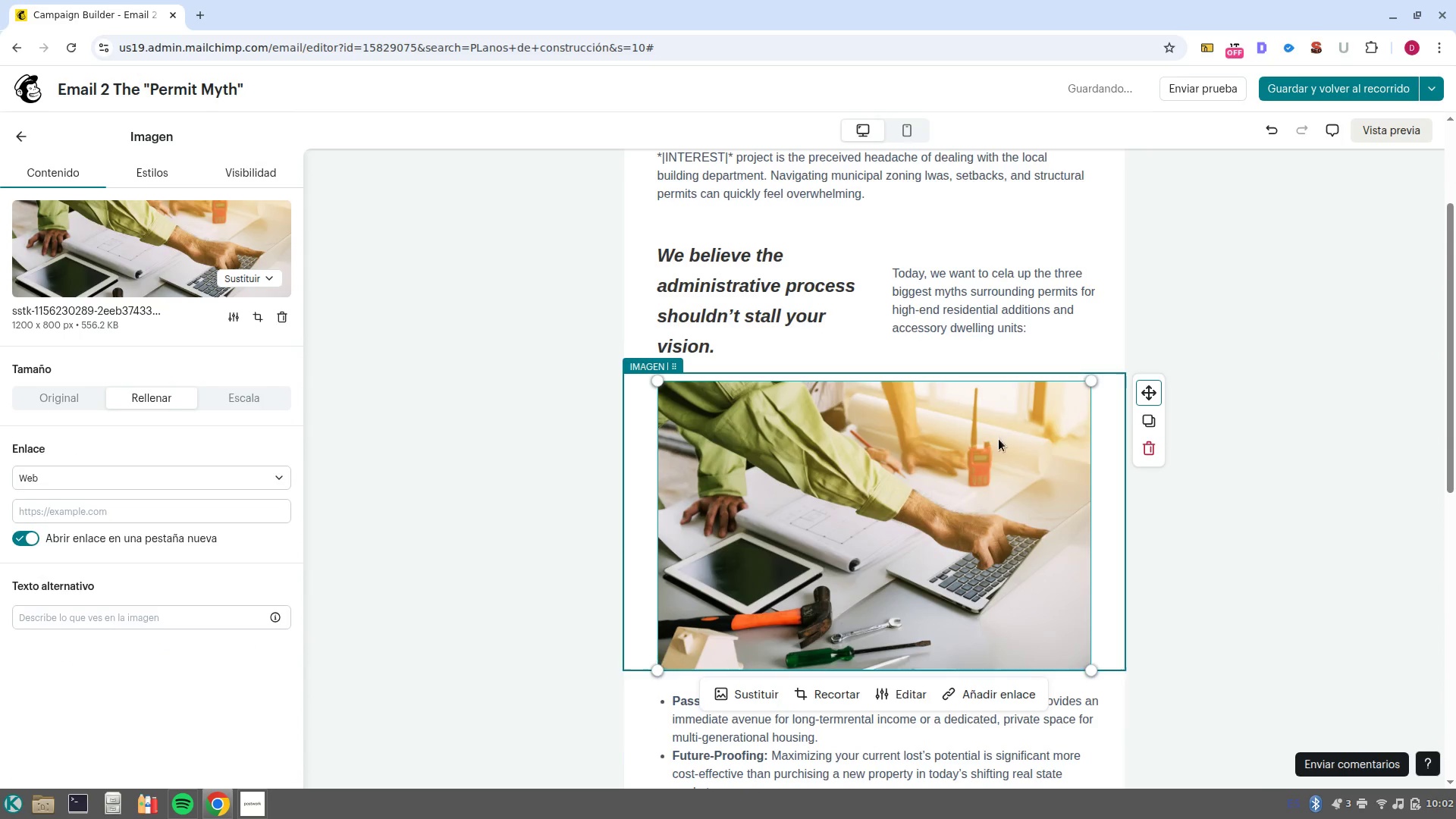 
scroll: coordinate [991, 428], scroll_direction: down, amount: 4.0
 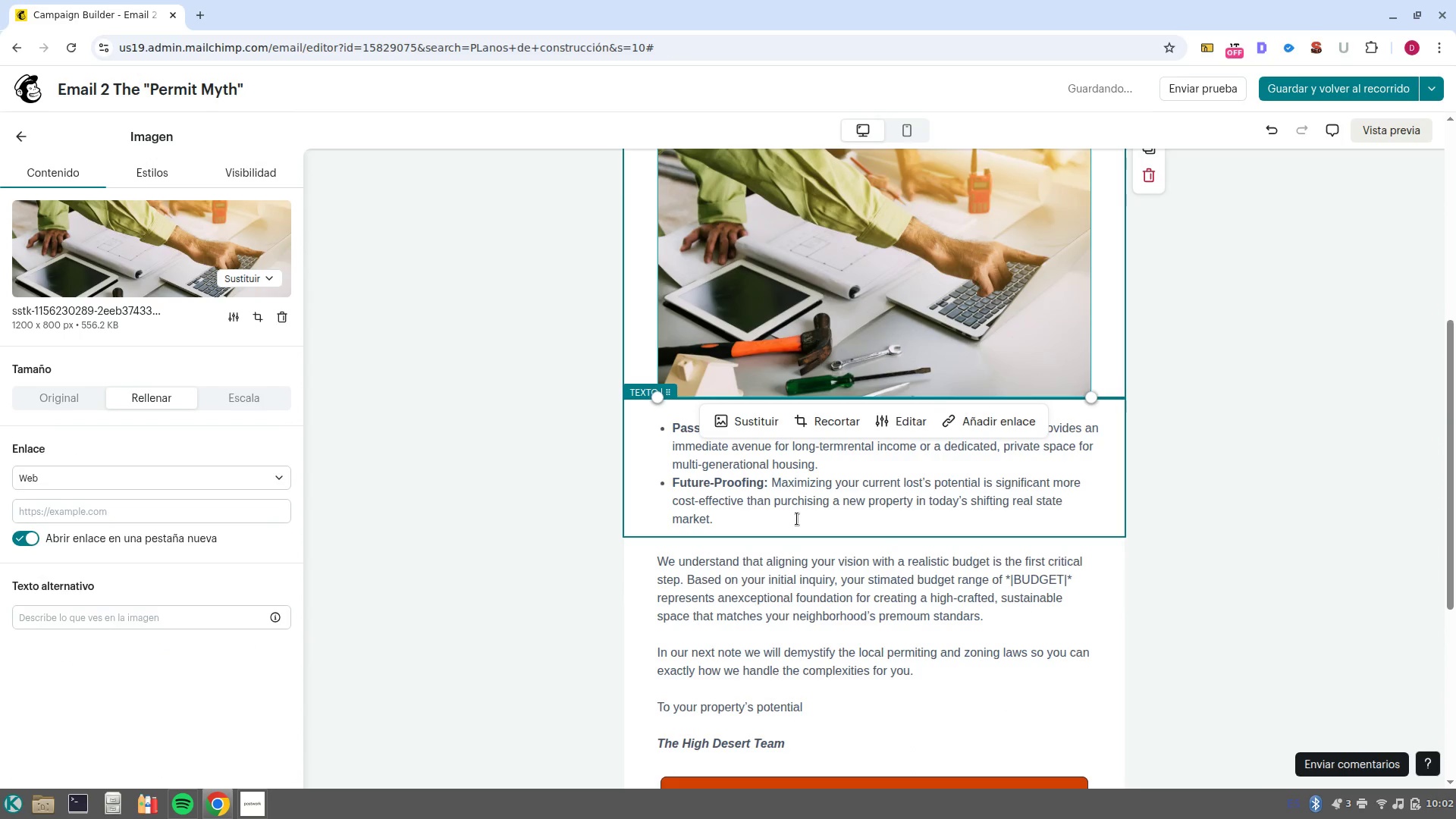 
left_click([797, 519])
 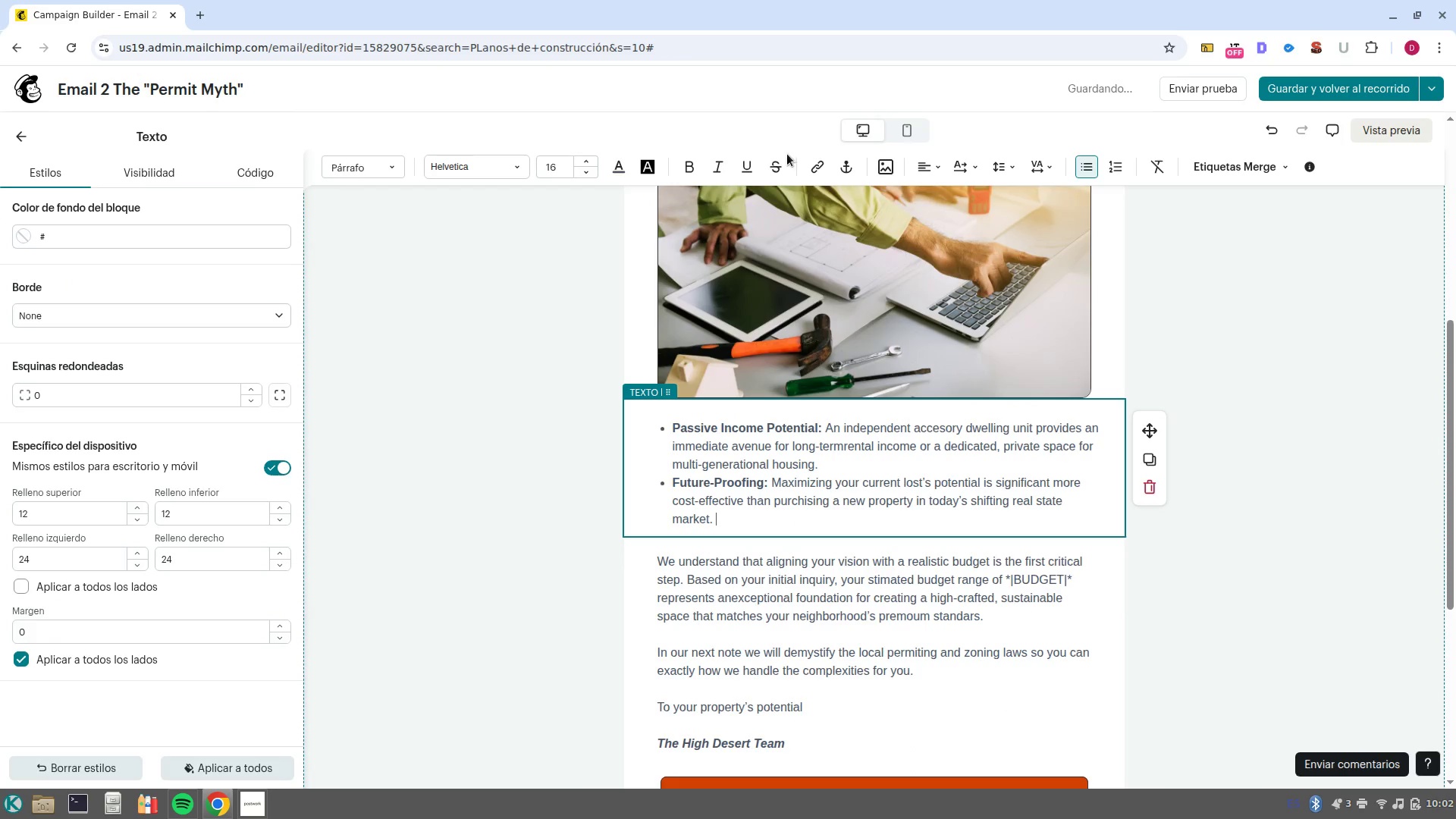 
left_click([931, 165])
 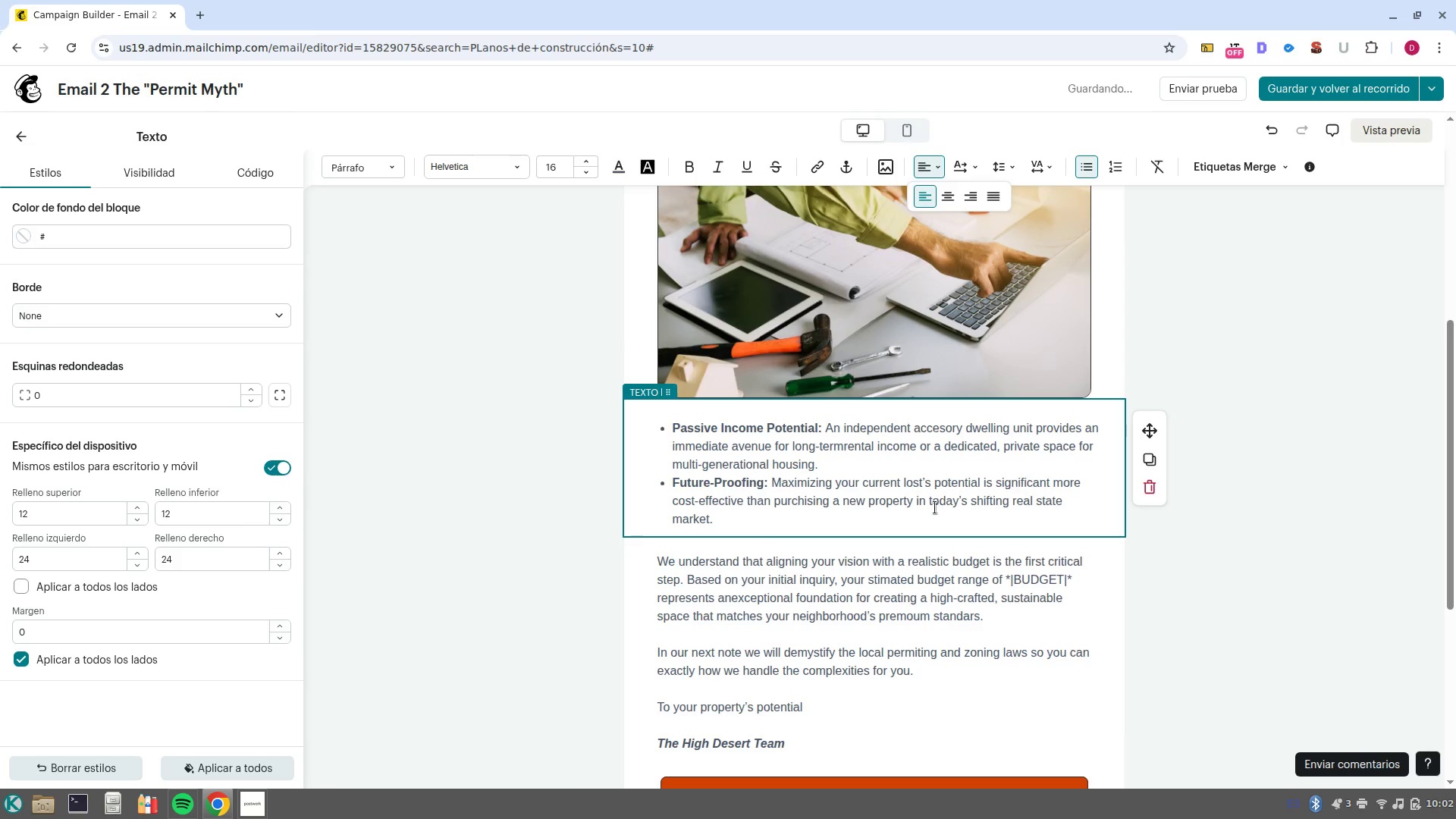 
left_click([730, 524])
 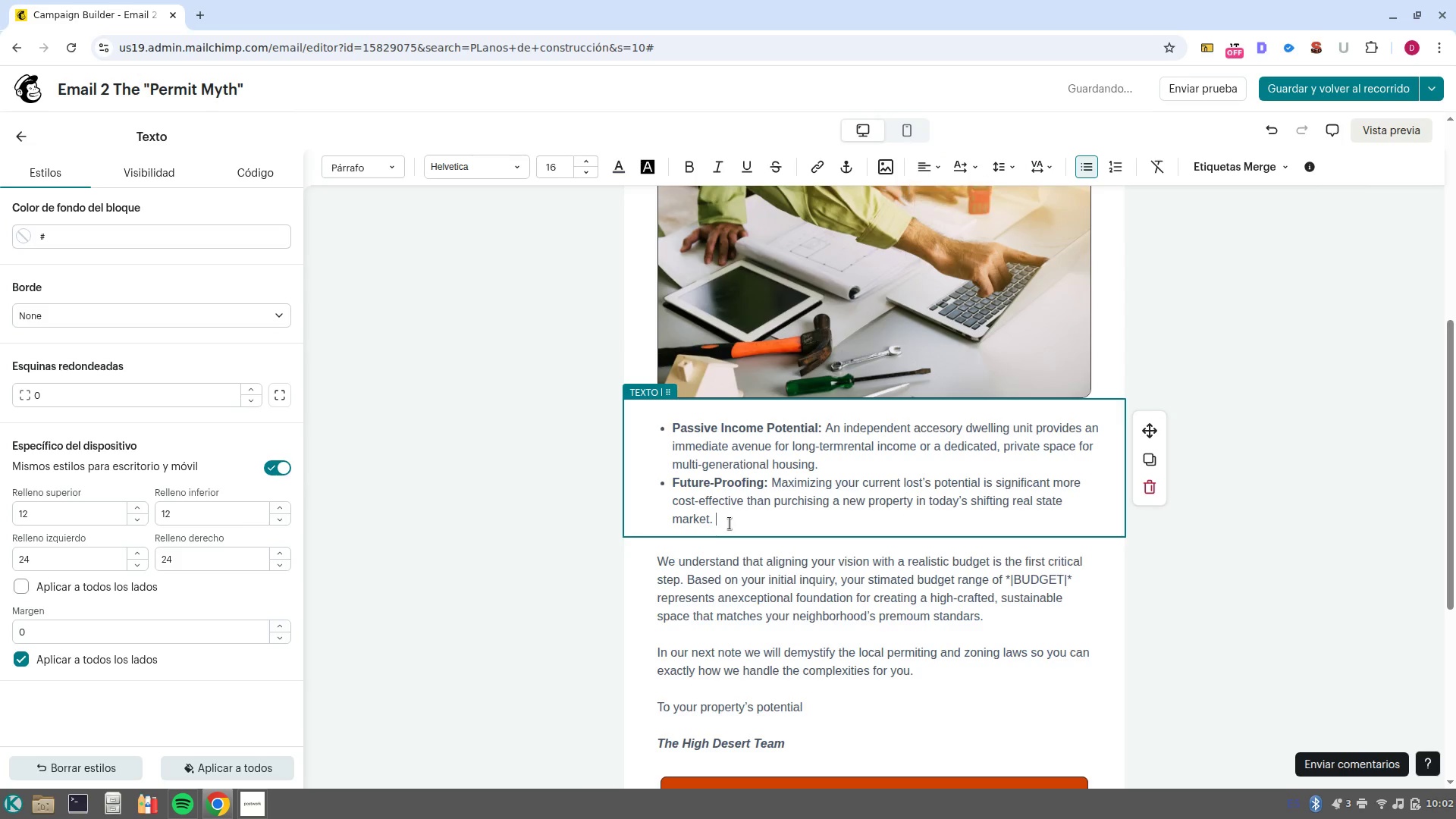 
left_click_drag(start_coordinate=[730, 523], to_coordinate=[627, 423])
 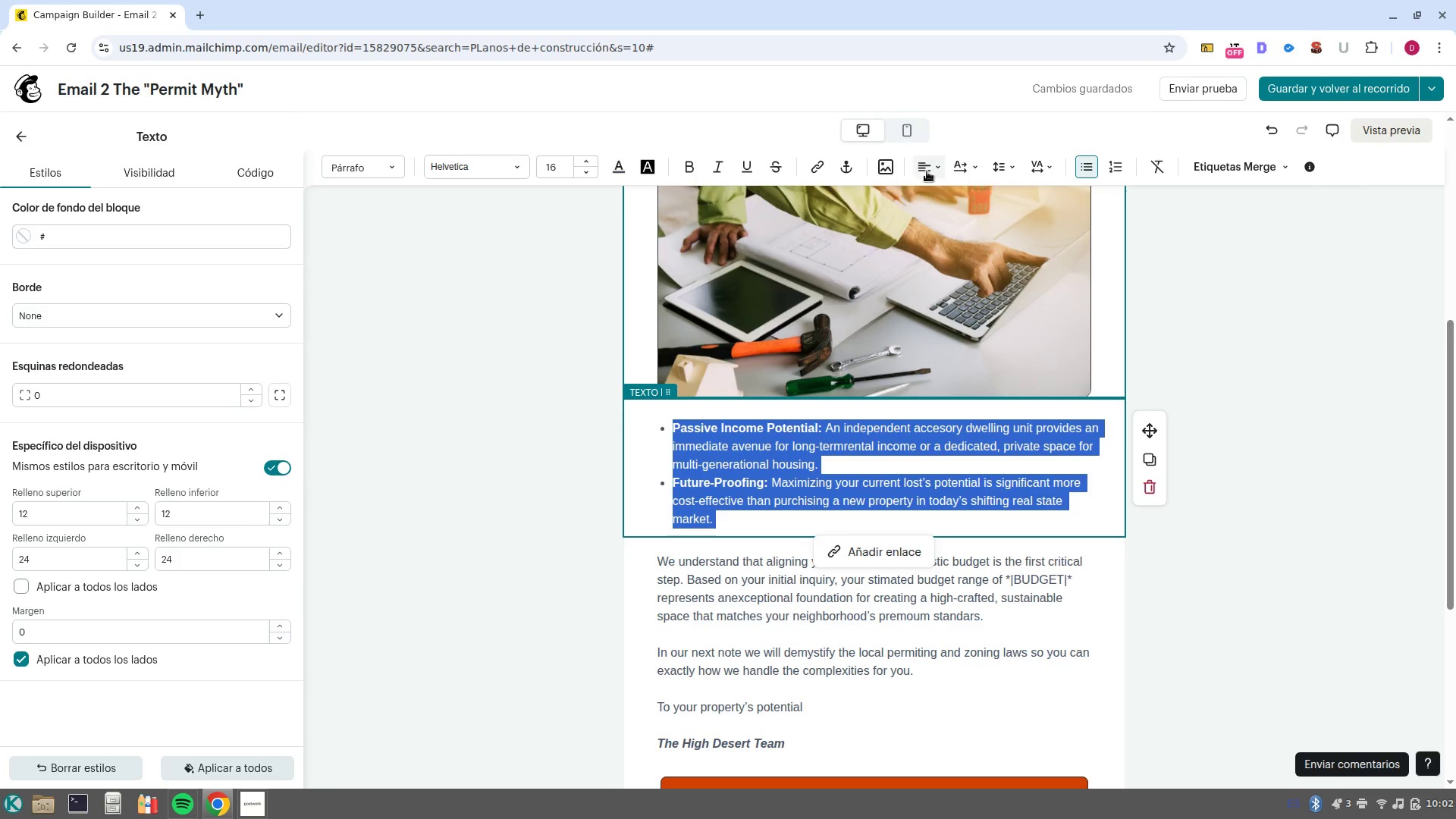 
left_click([927, 171])
 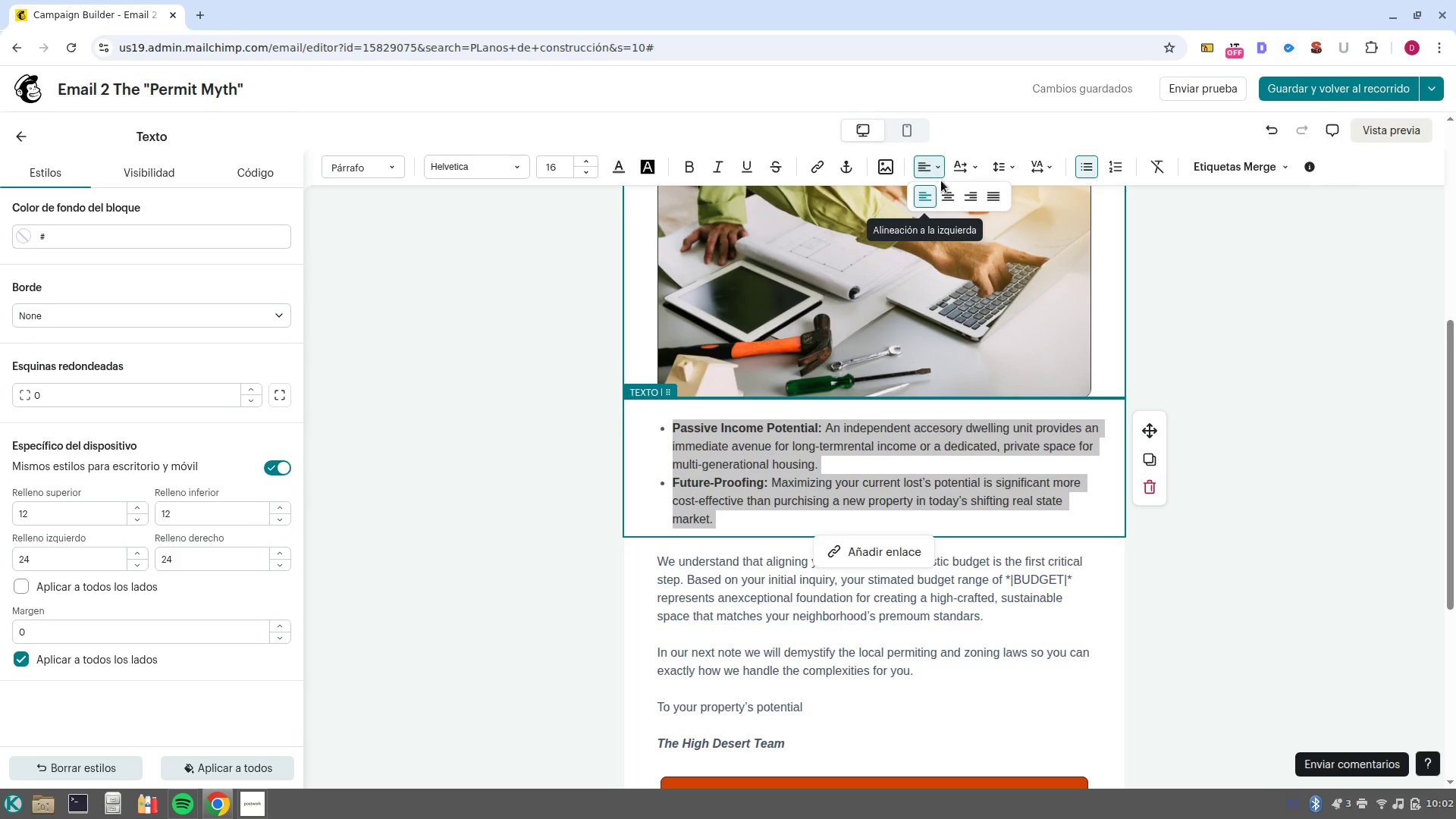 
left_click([946, 197])
 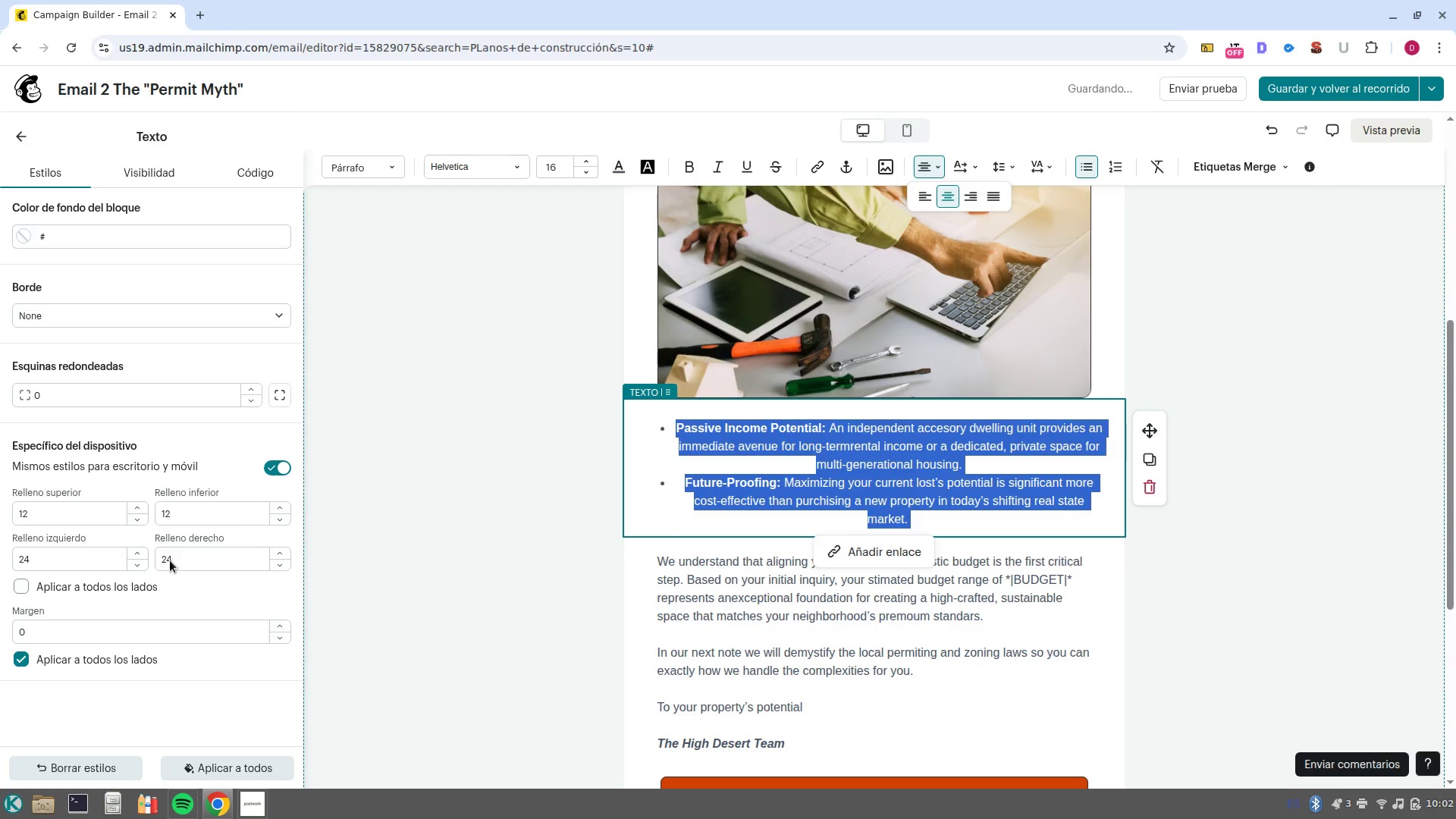 
left_click([96, 237])
 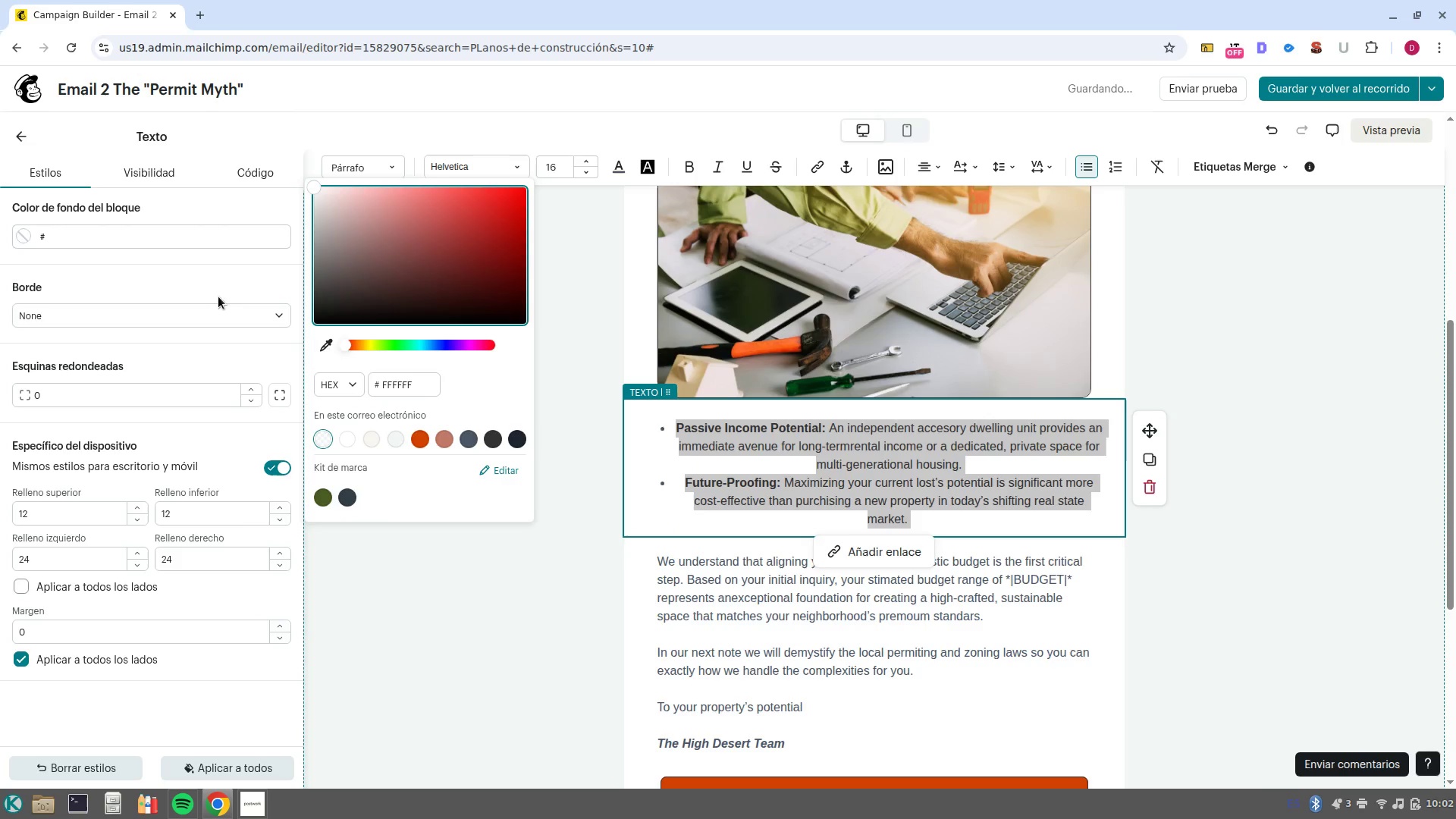 
left_click([237, 315])
 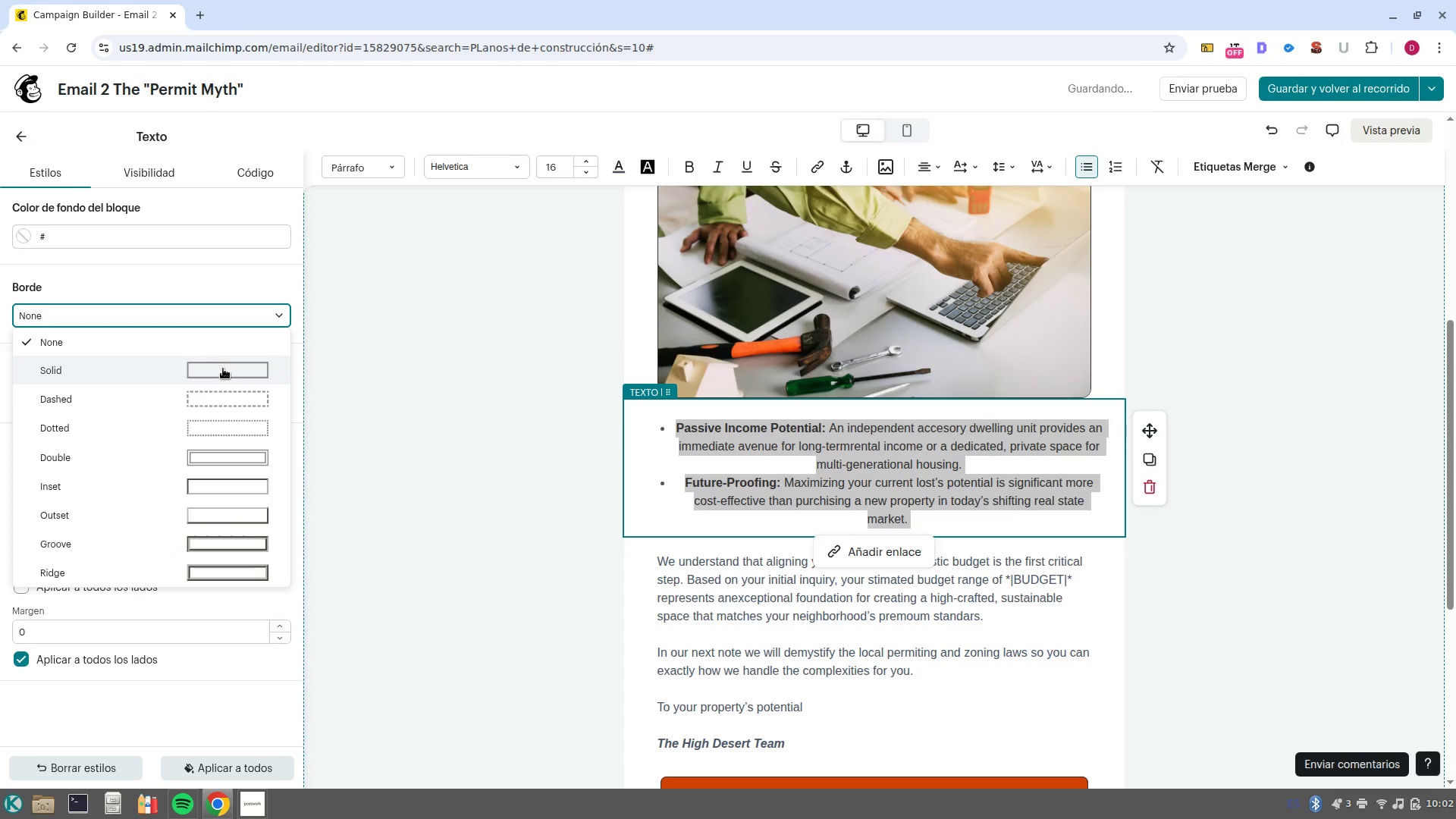 
left_click([223, 369])
 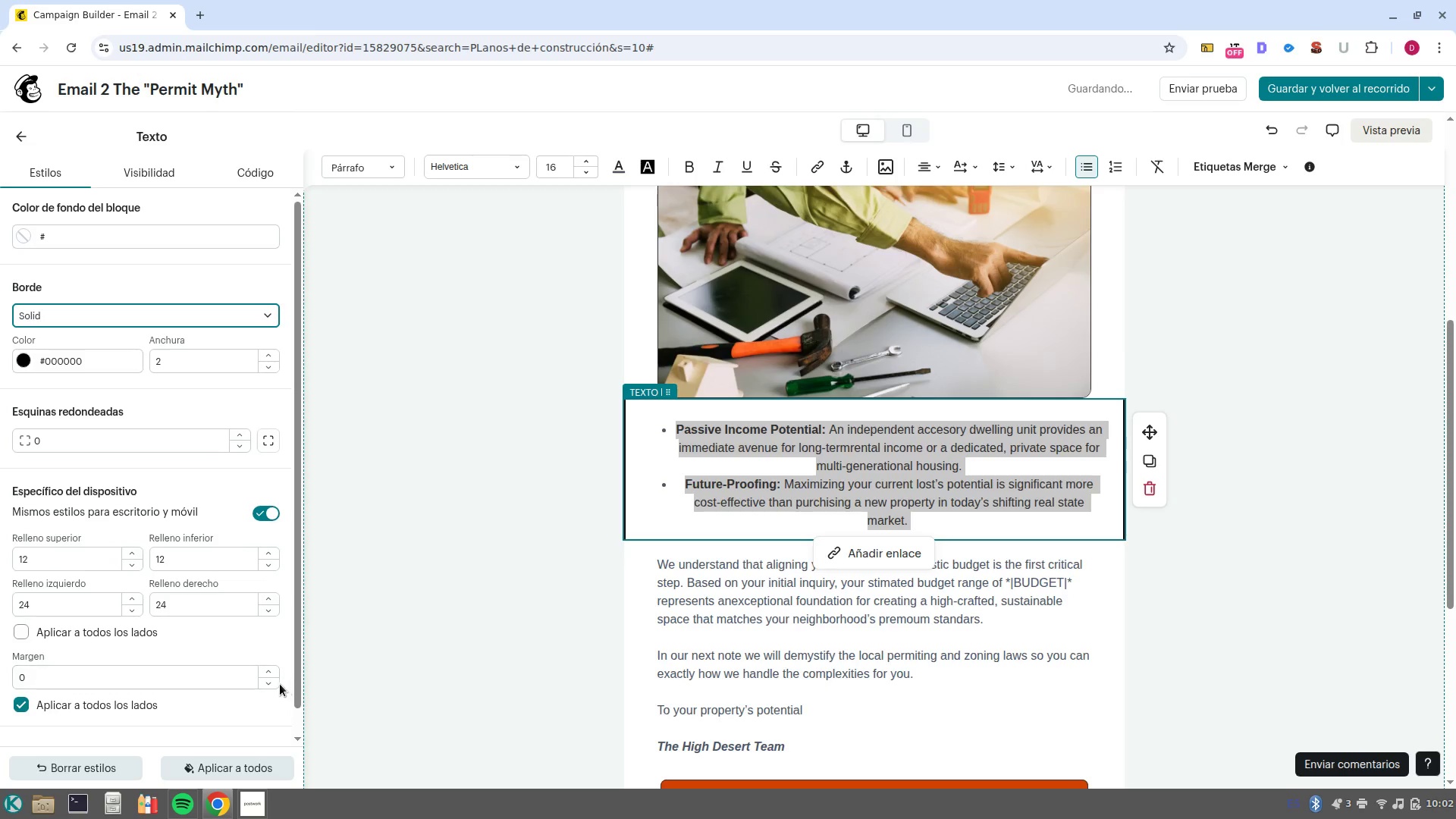 
triple_click([271, 674])
 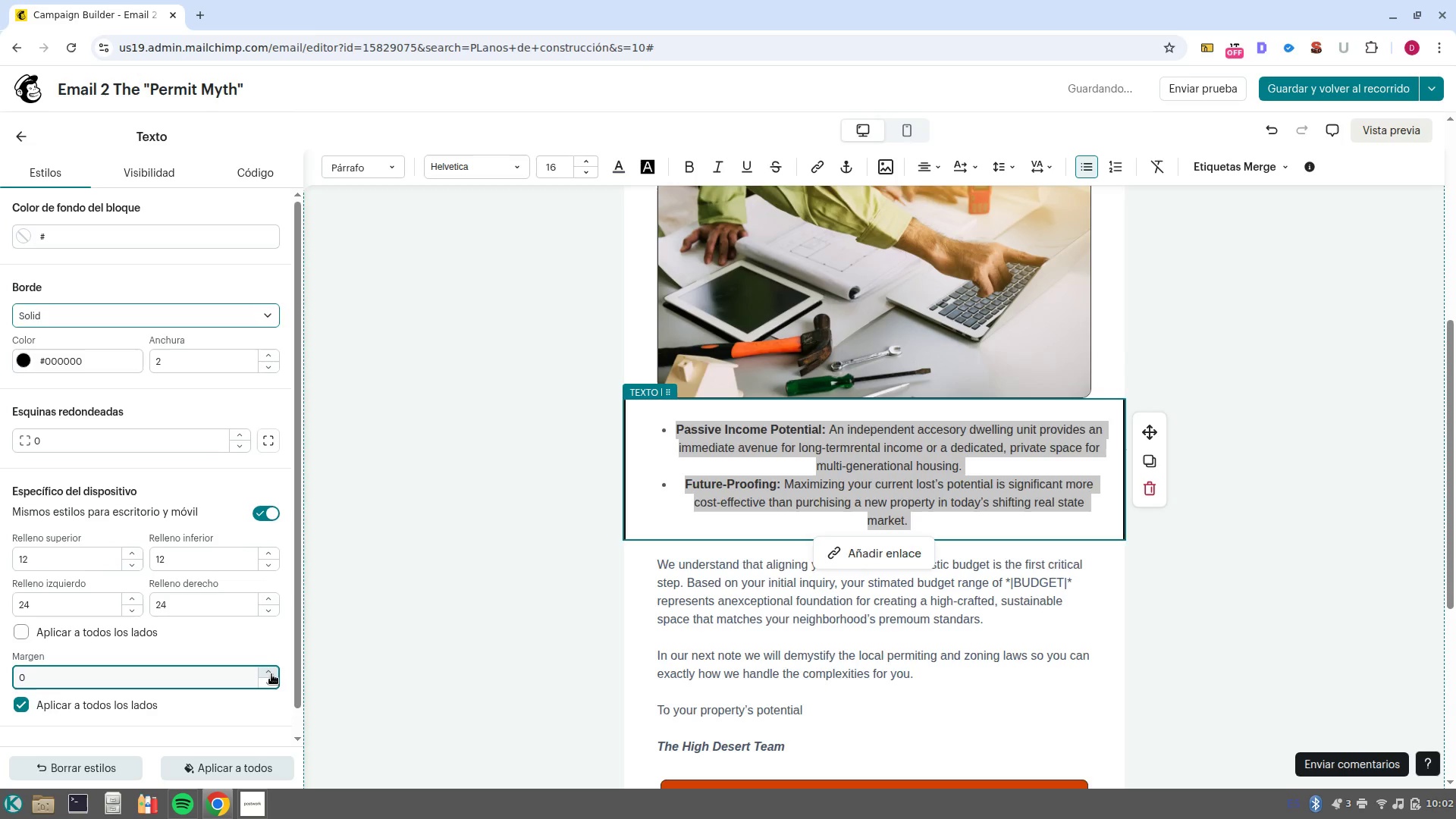 
double_click([271, 674])
 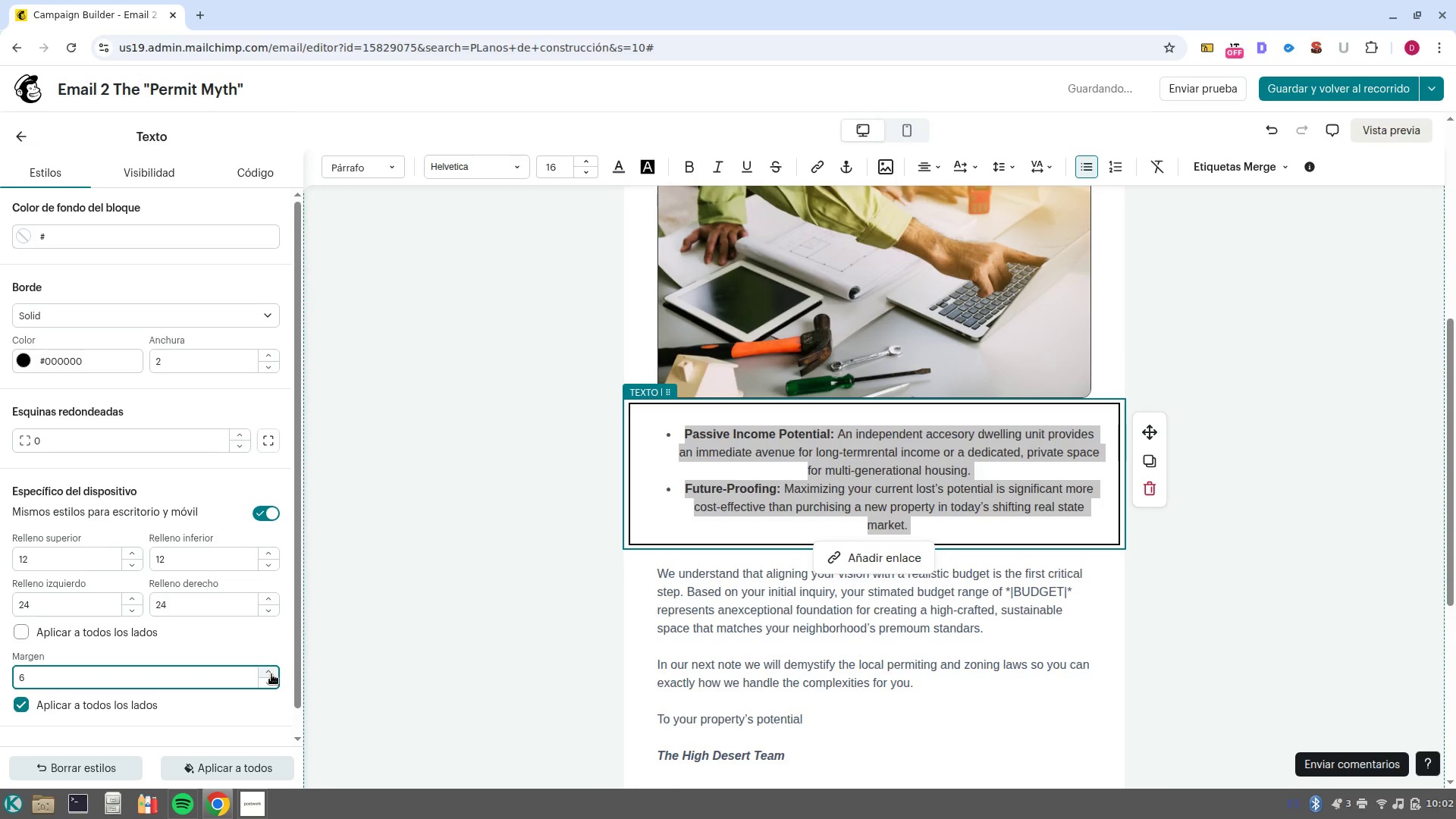 
triple_click([271, 674])
 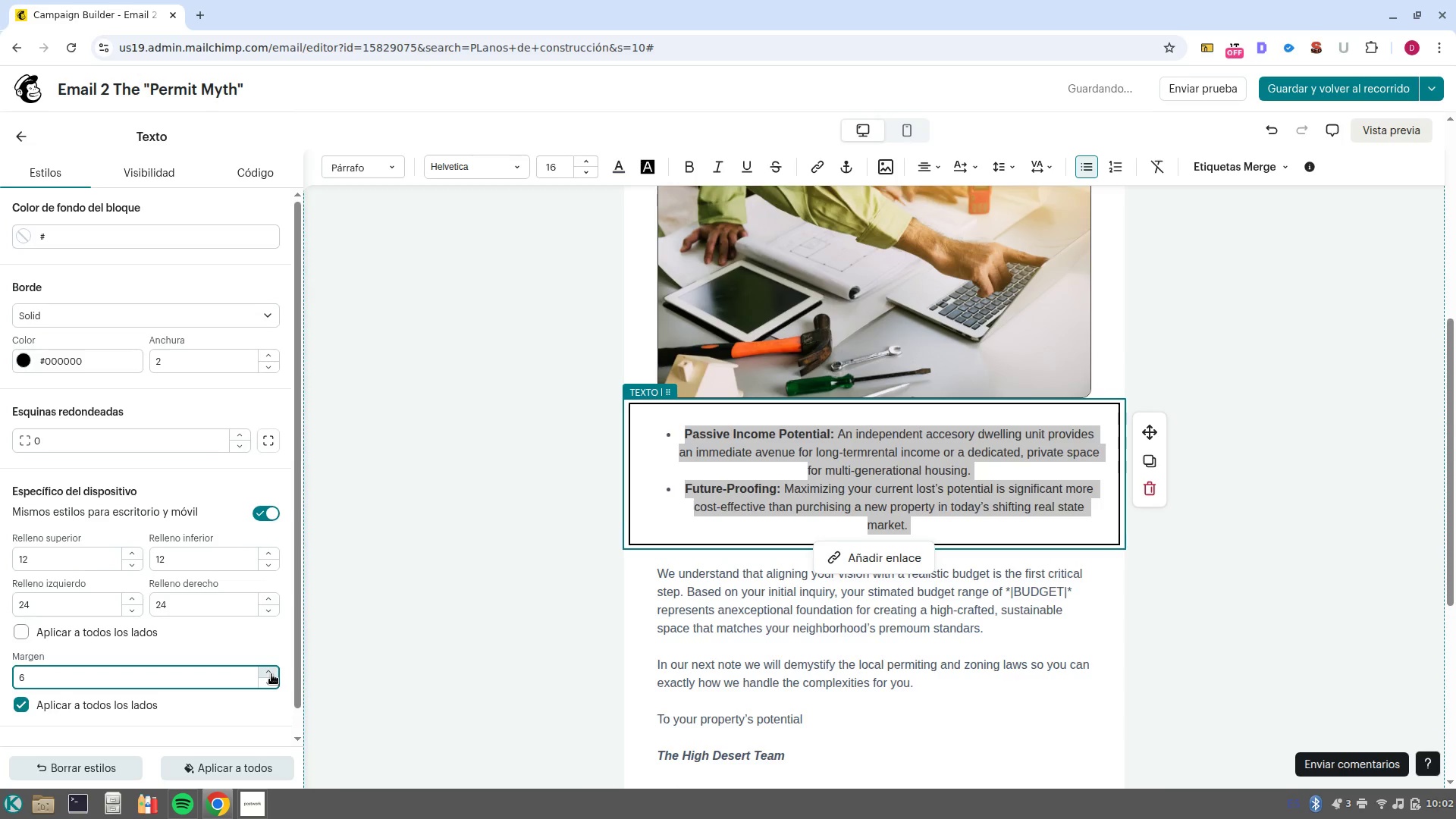 
triple_click([271, 674])
 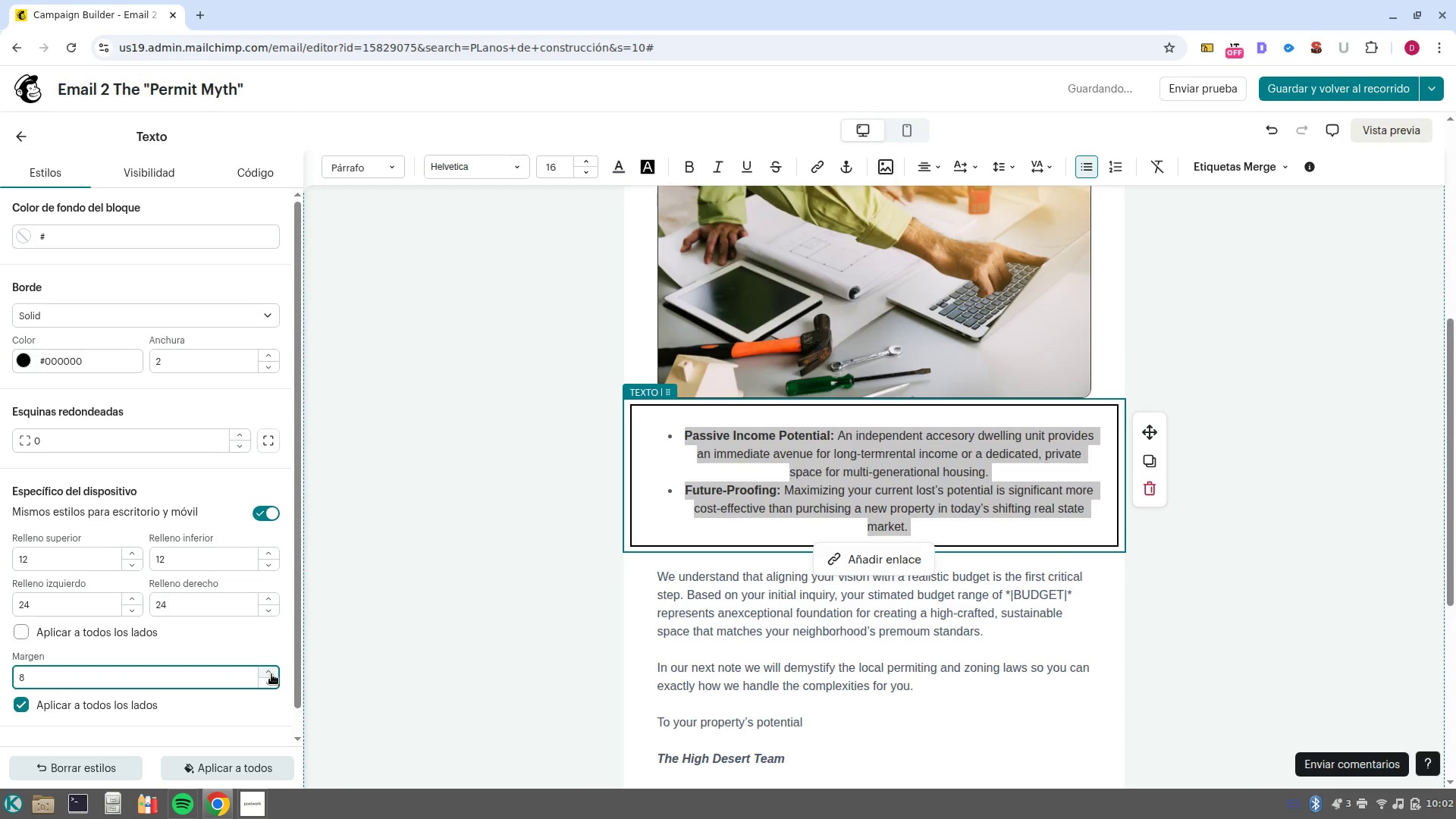 
double_click([271, 674])
 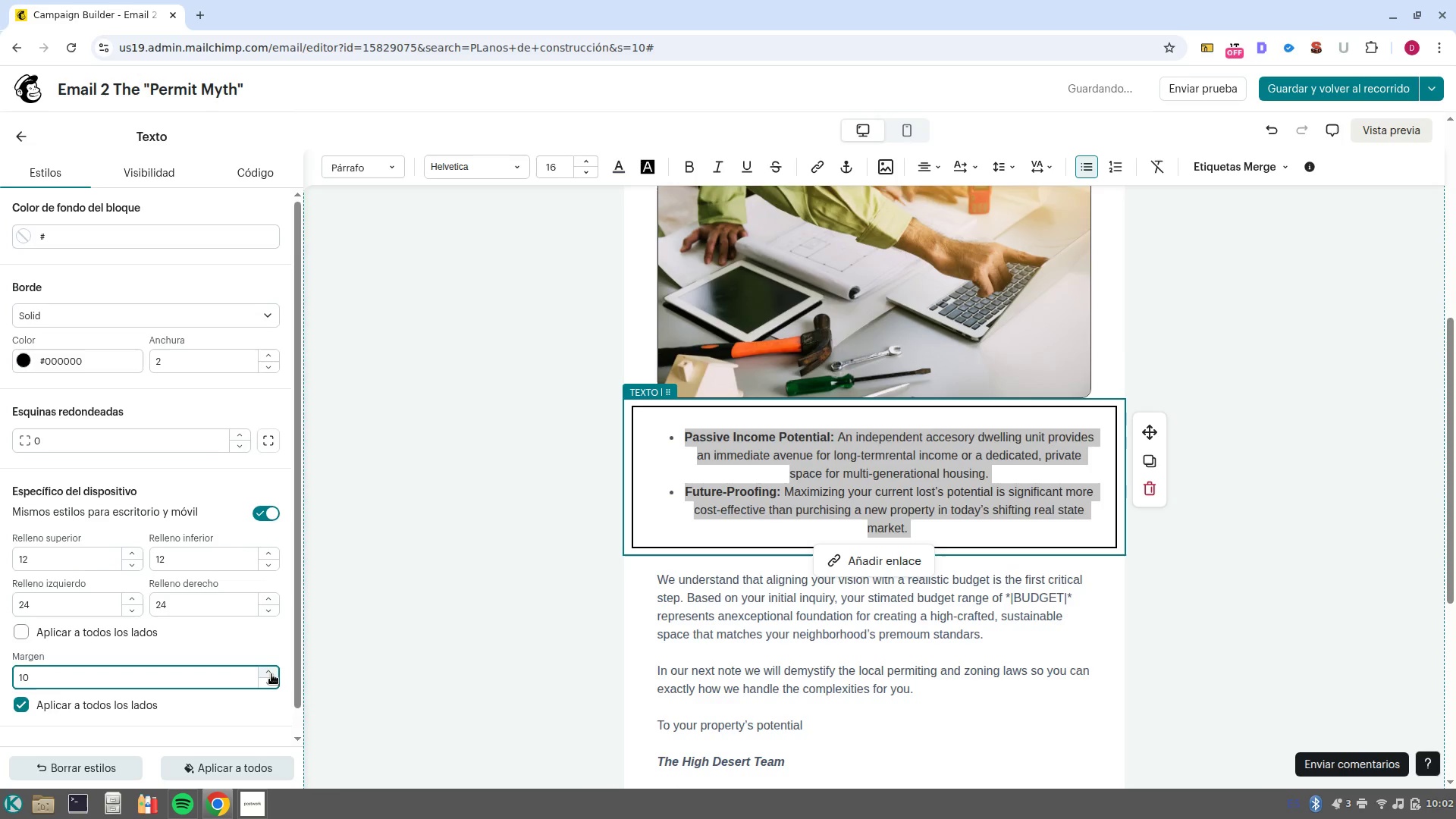 
triple_click([271, 674])
 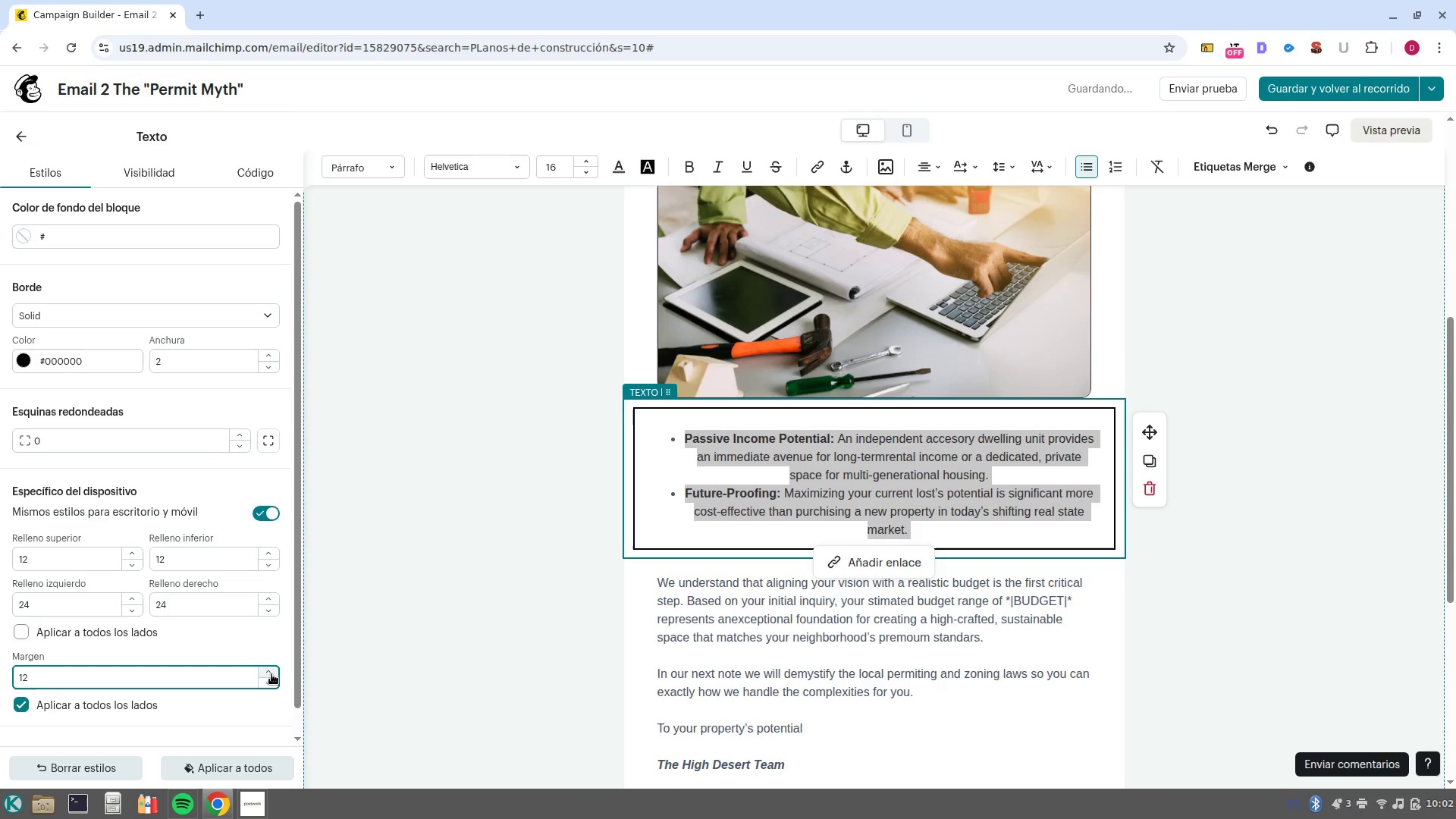 
double_click([271, 674])
 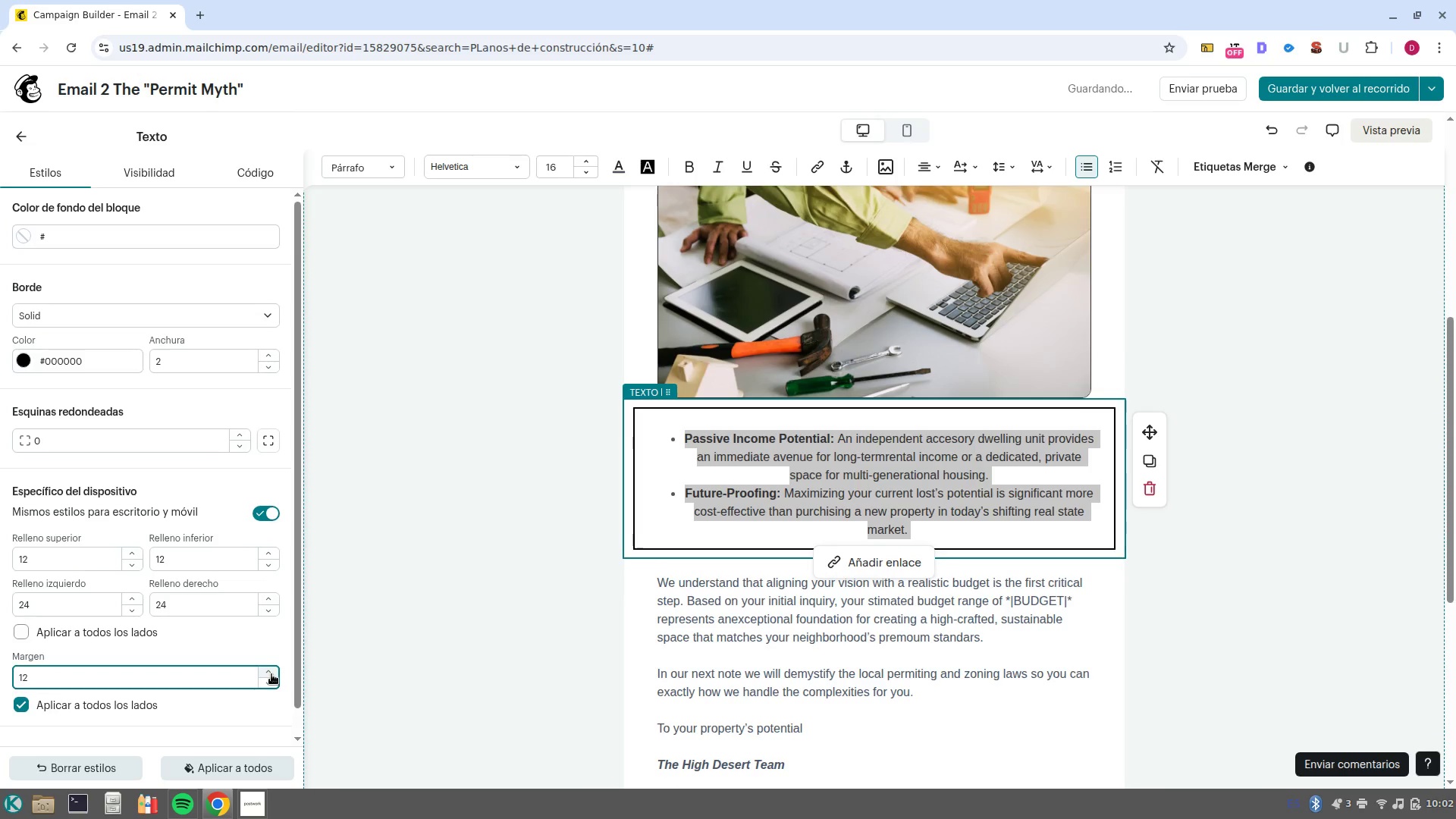 
left_click([271, 674])
 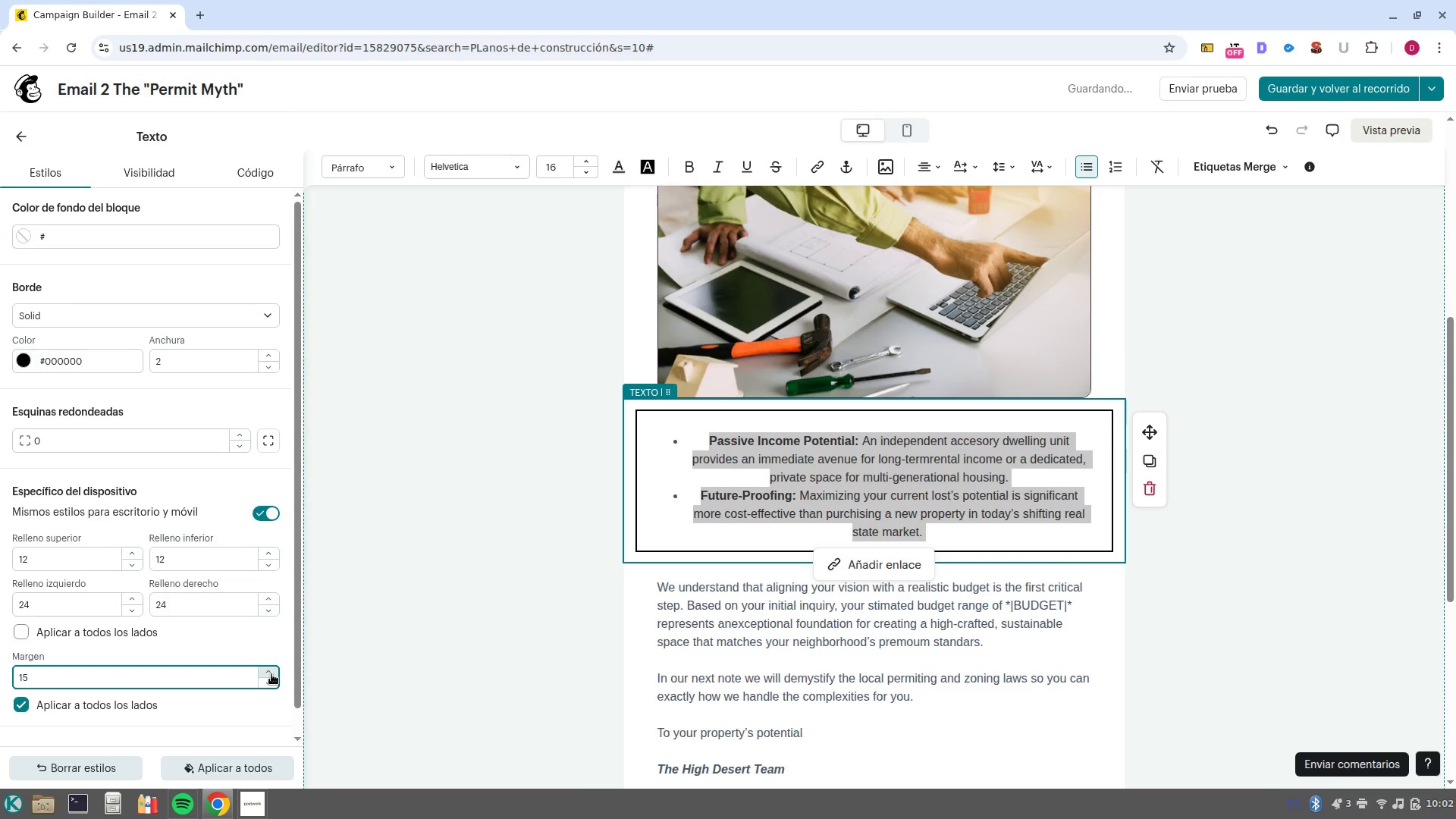 
left_click([271, 674])
 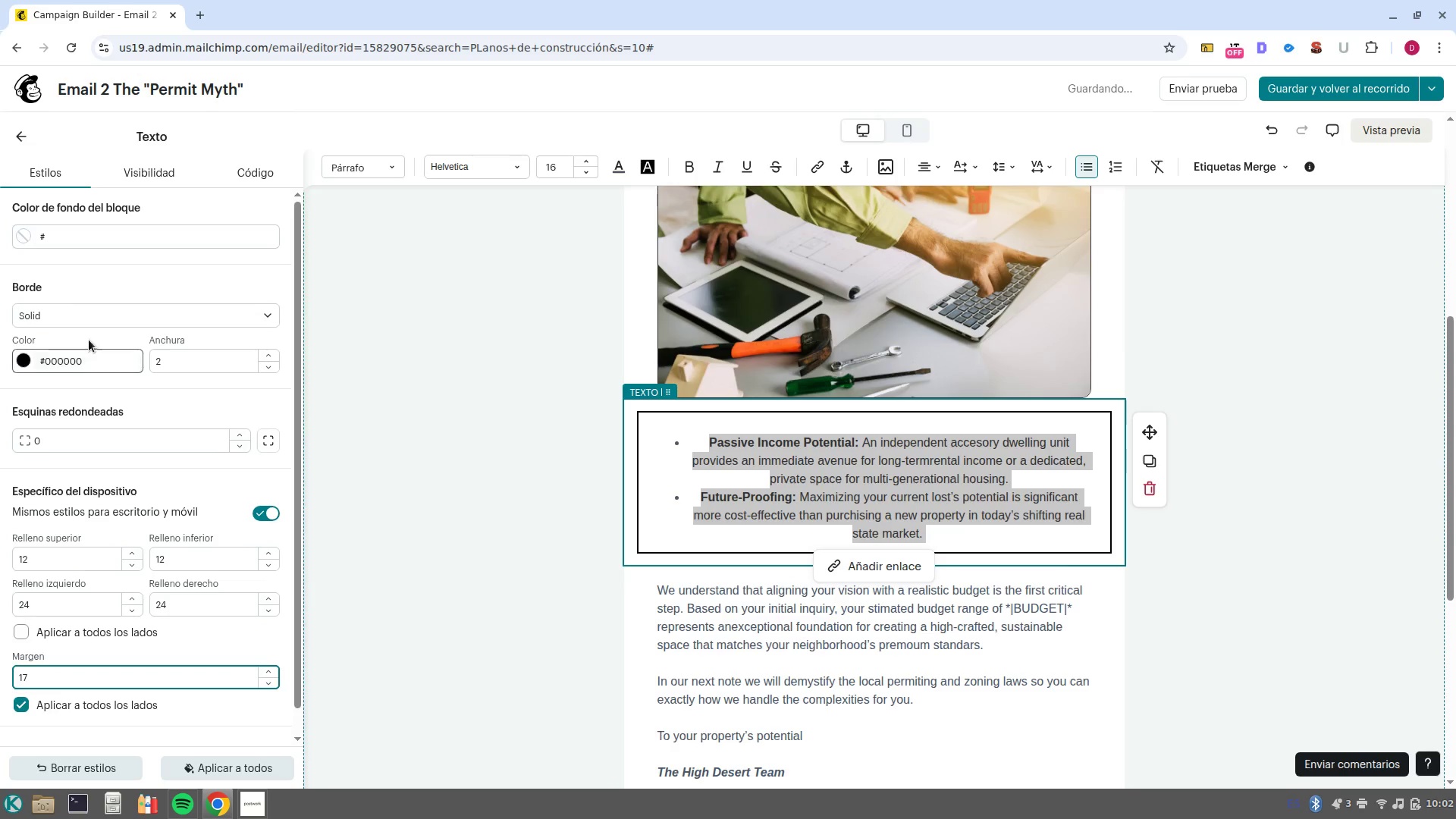 
left_click([87, 237])
 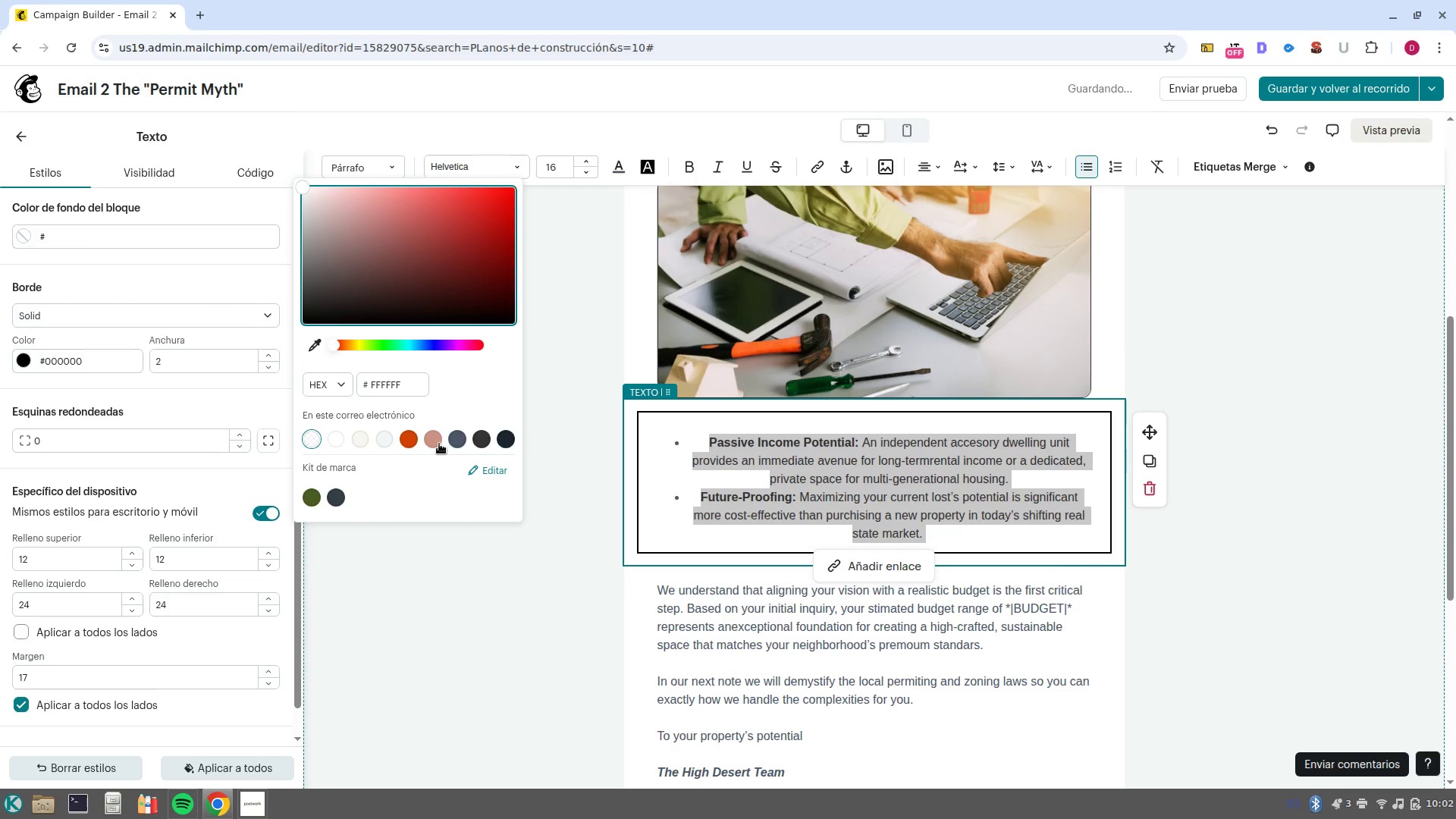 
left_click([456, 446])
 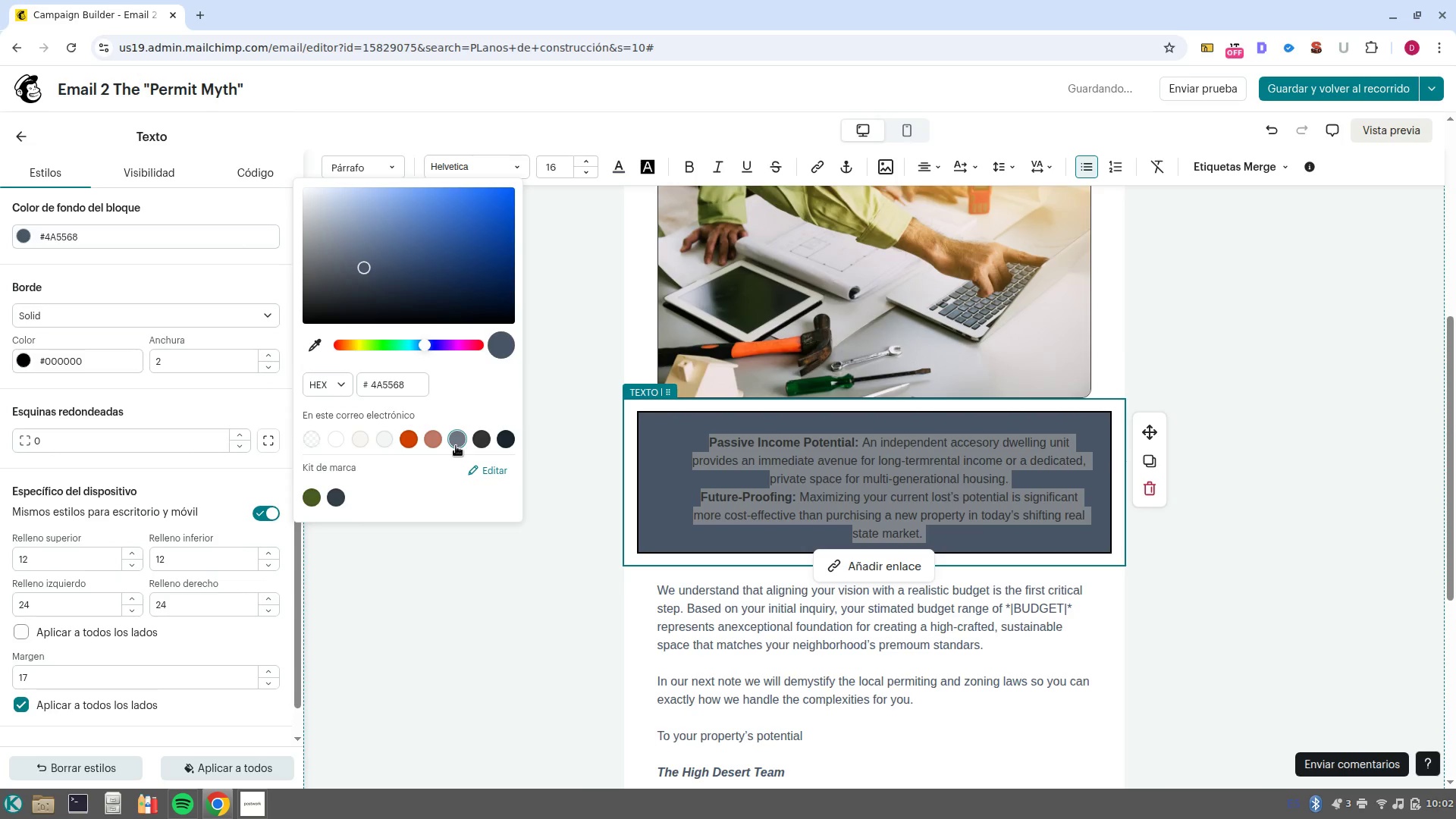 
scroll: coordinate [1185, 471], scroll_direction: up, amount: 4.0
 